 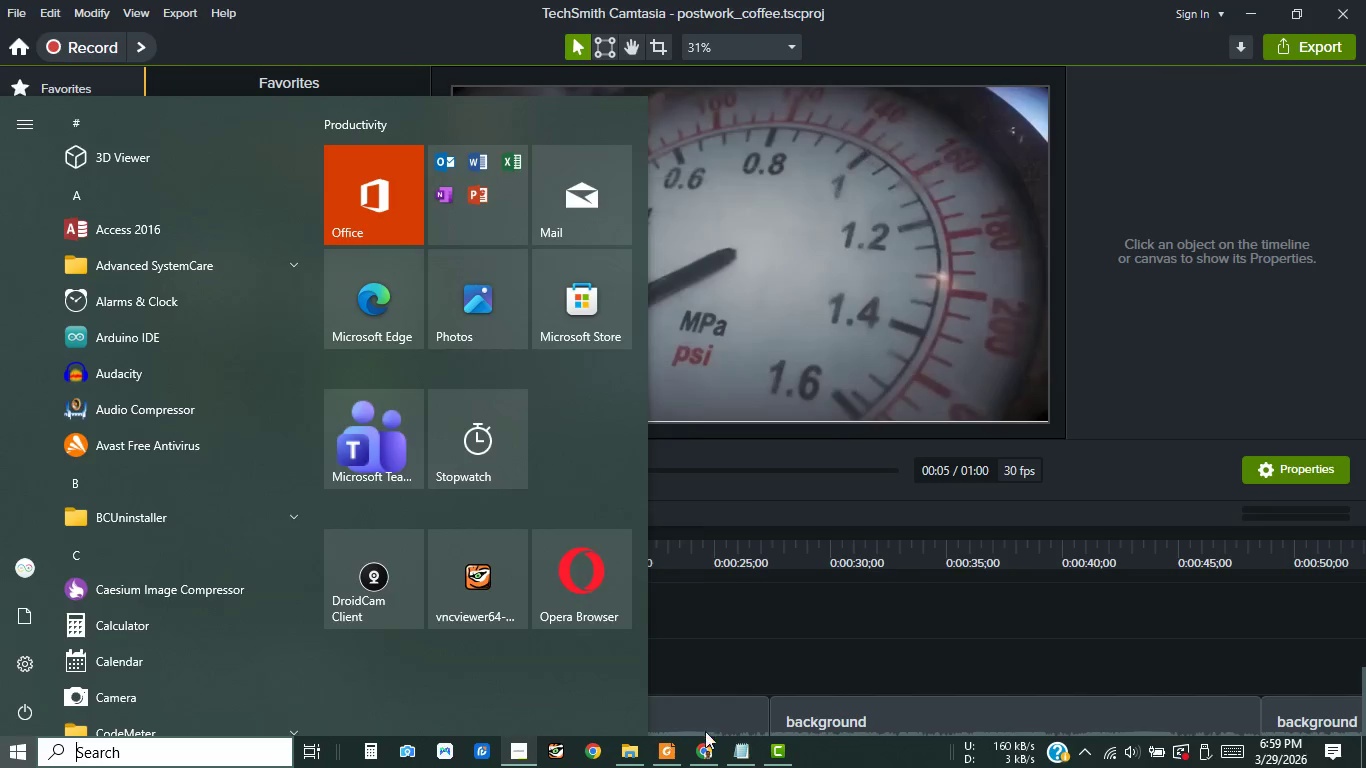 
left_click([710, 762])
 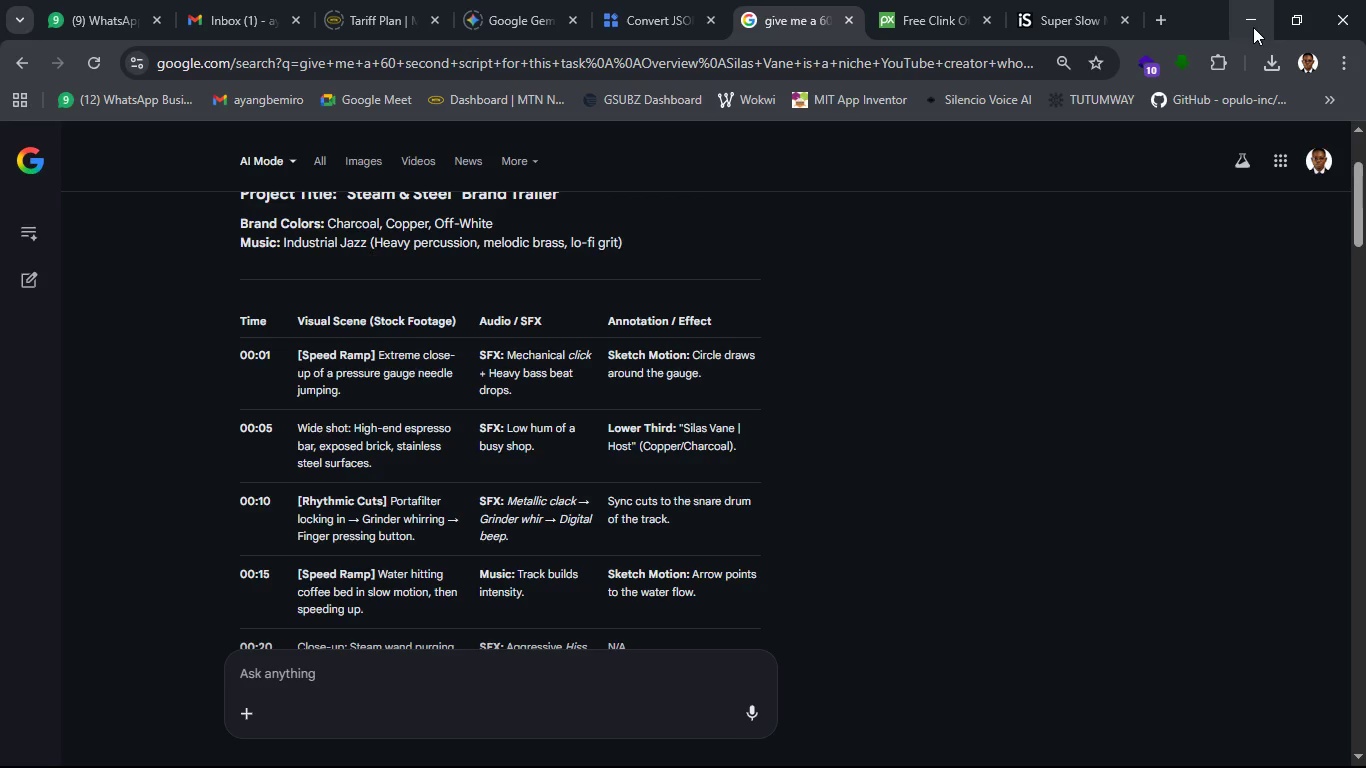 
wait(16.22)
 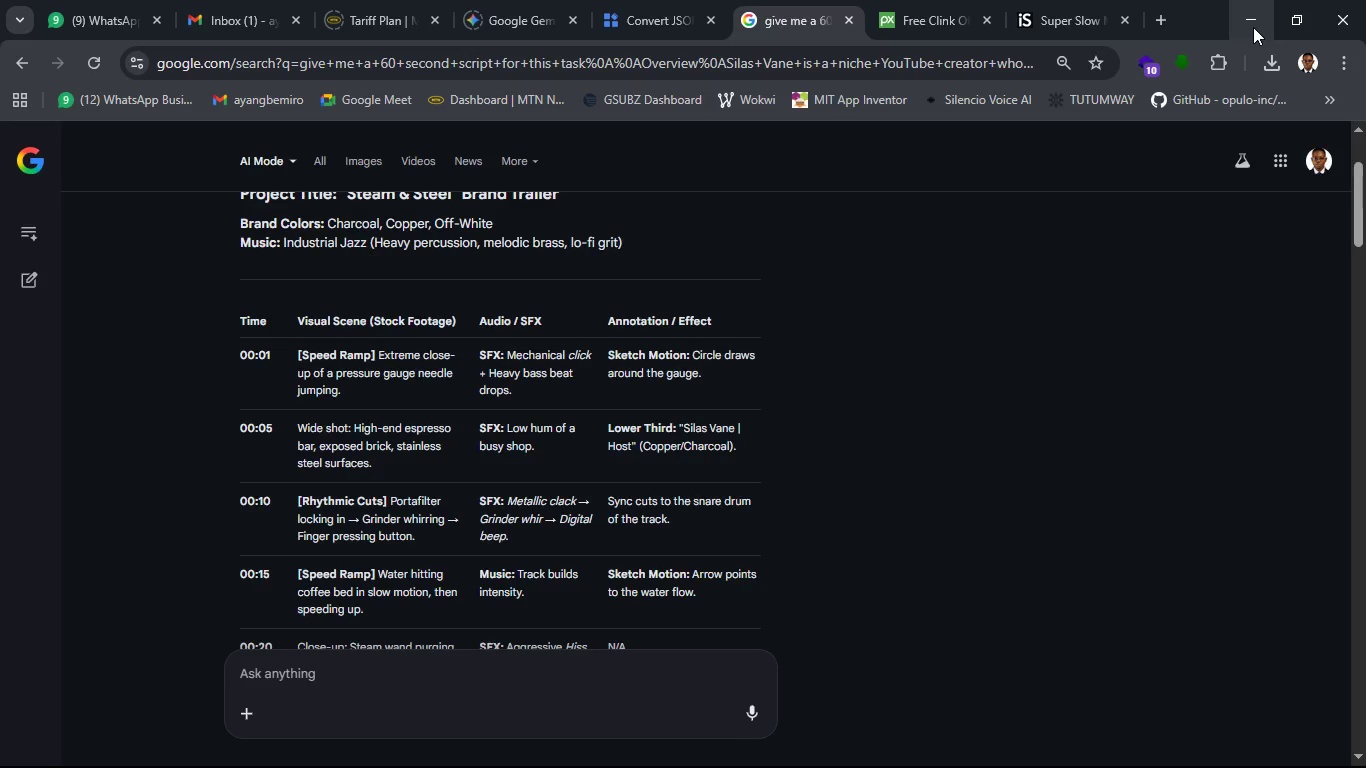 
left_click([1253, 27])
 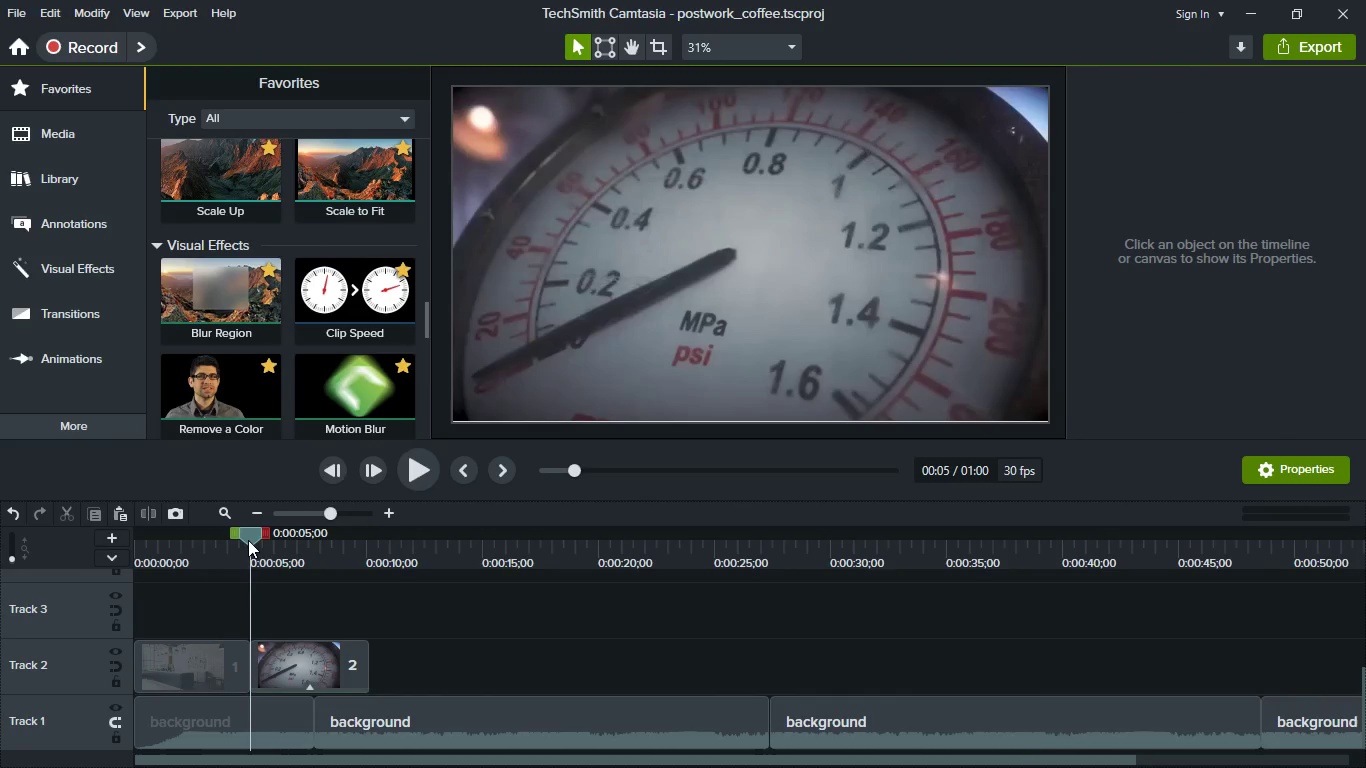 
left_click_drag(start_coordinate=[249, 532], to_coordinate=[130, 539])
 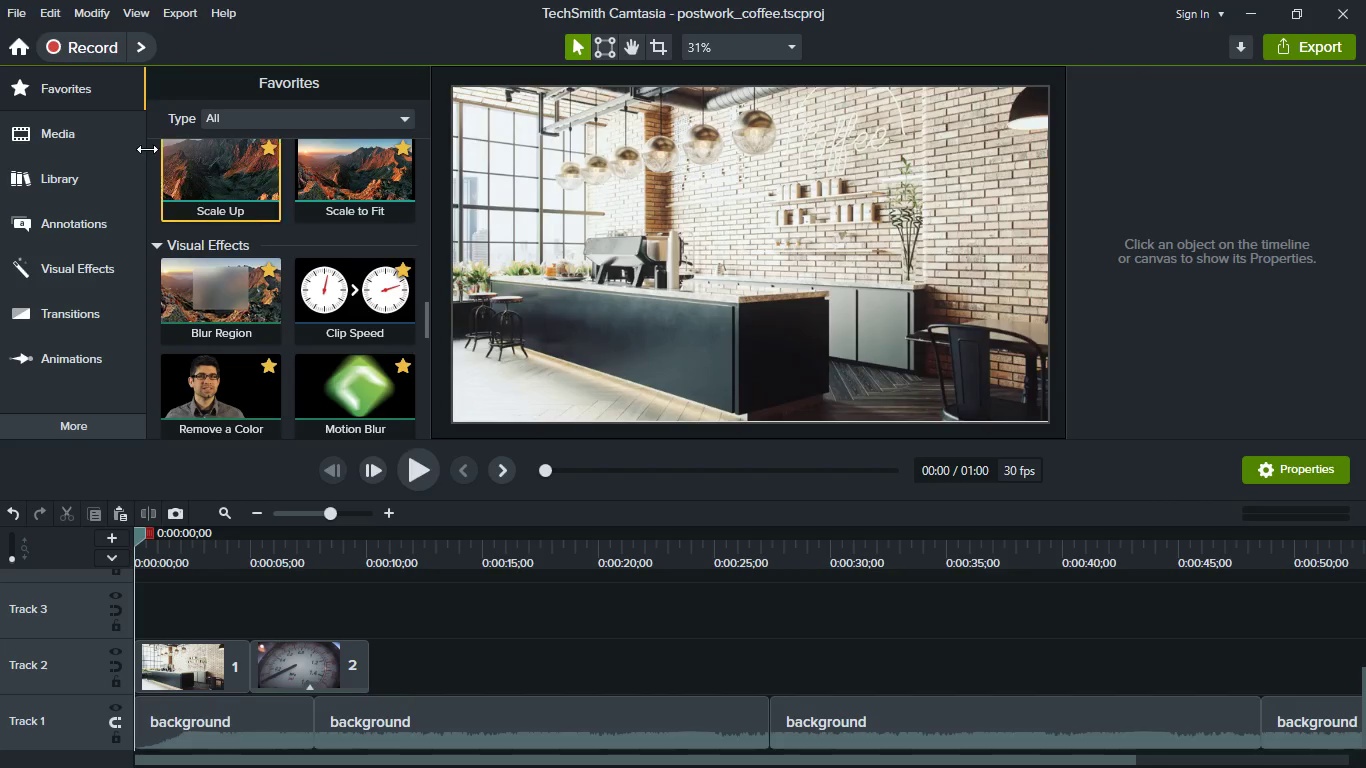 
left_click([69, 129])
 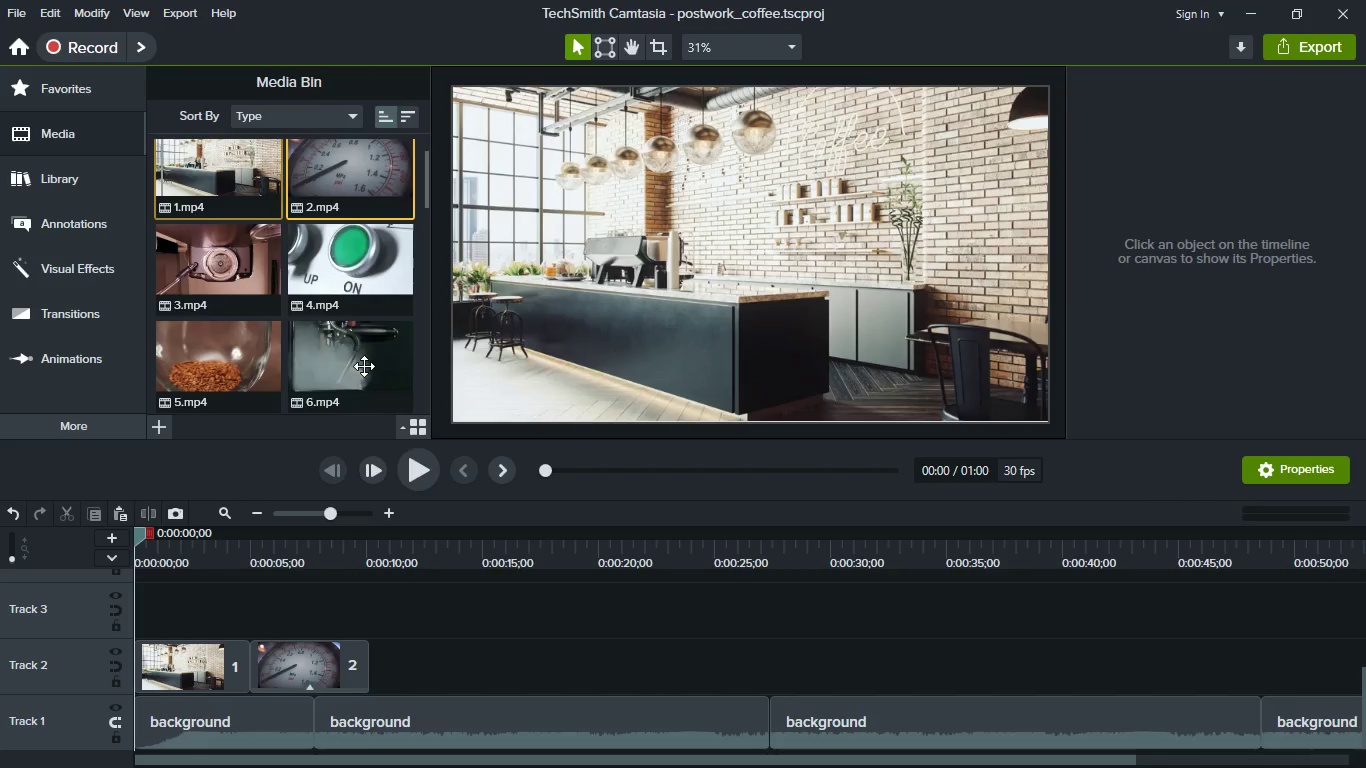 
scroll: coordinate [364, 366], scroll_direction: up, amount: 18.0
 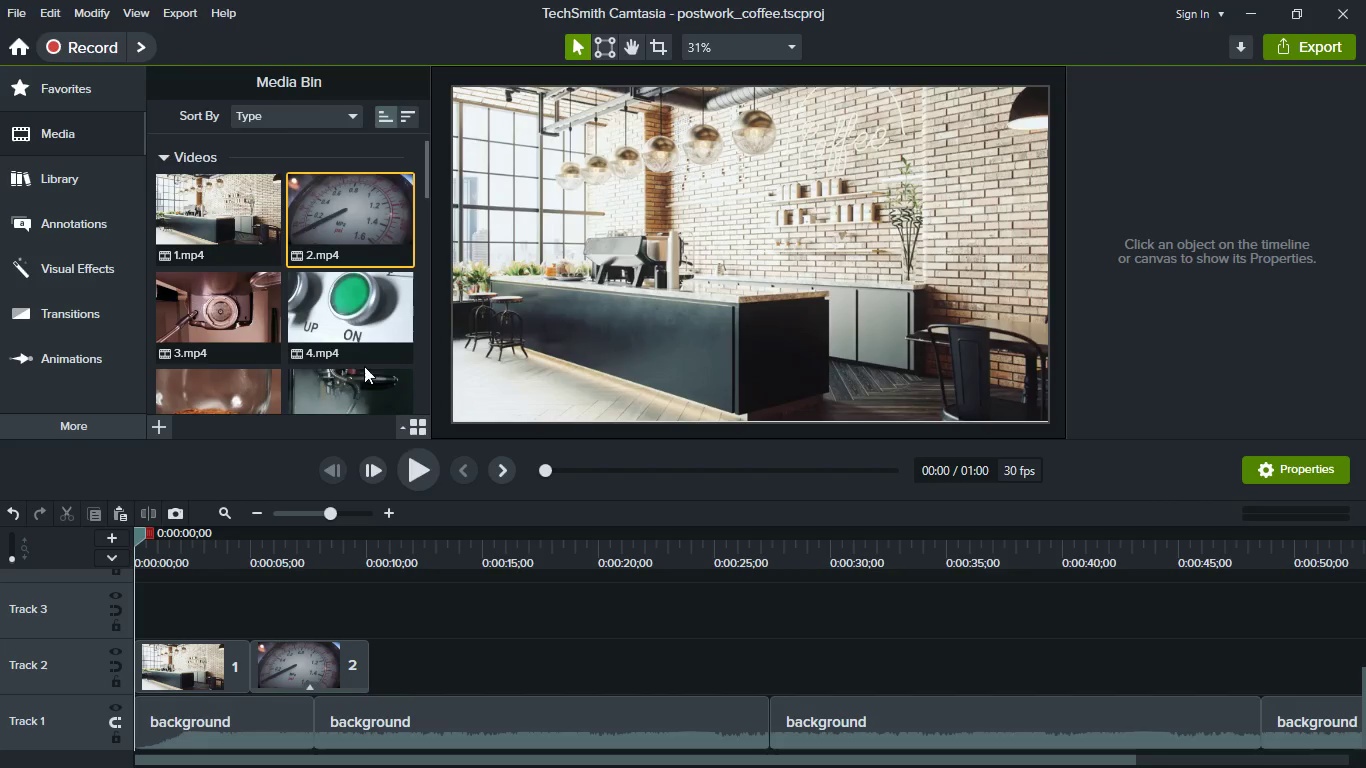 
scroll: coordinate [364, 366], scroll_direction: down, amount: 3.0
 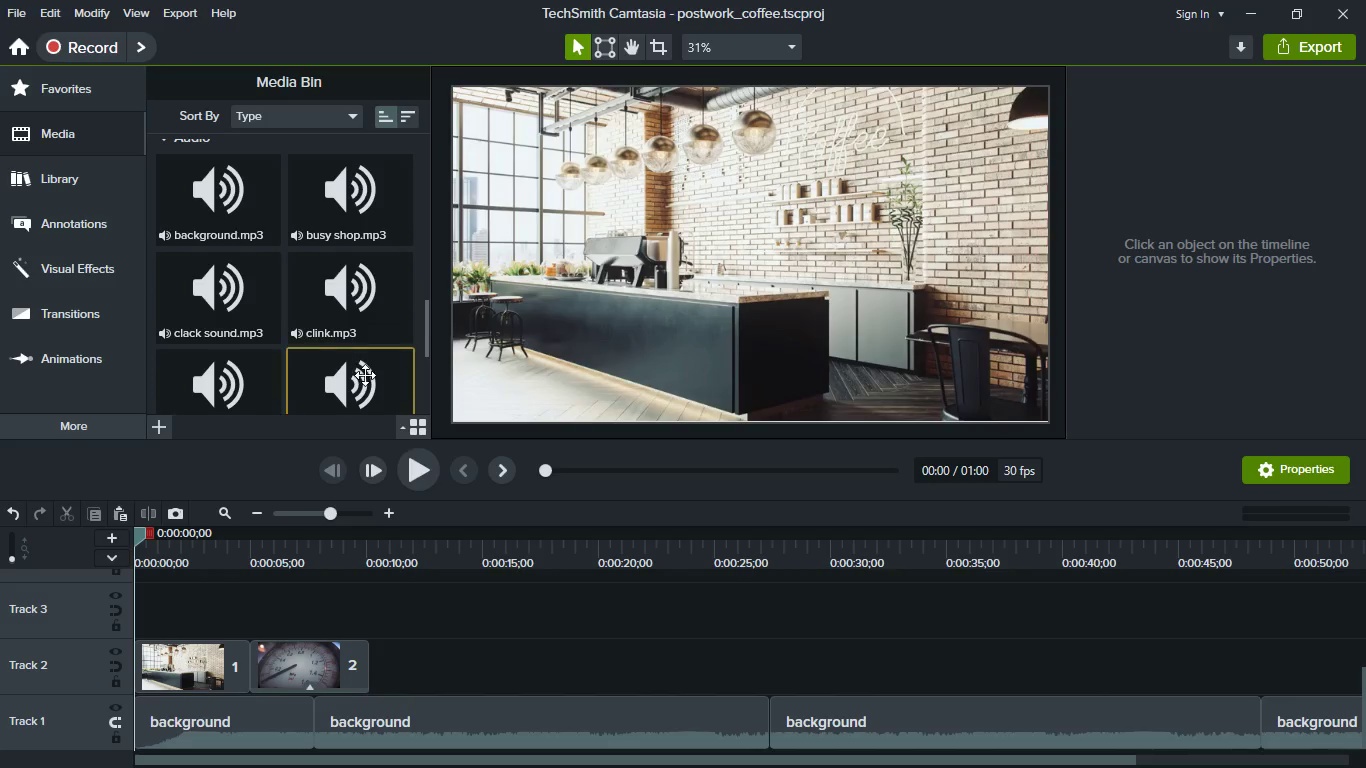 
left_click_drag(start_coordinate=[336, 215], to_coordinate=[233, 625])
 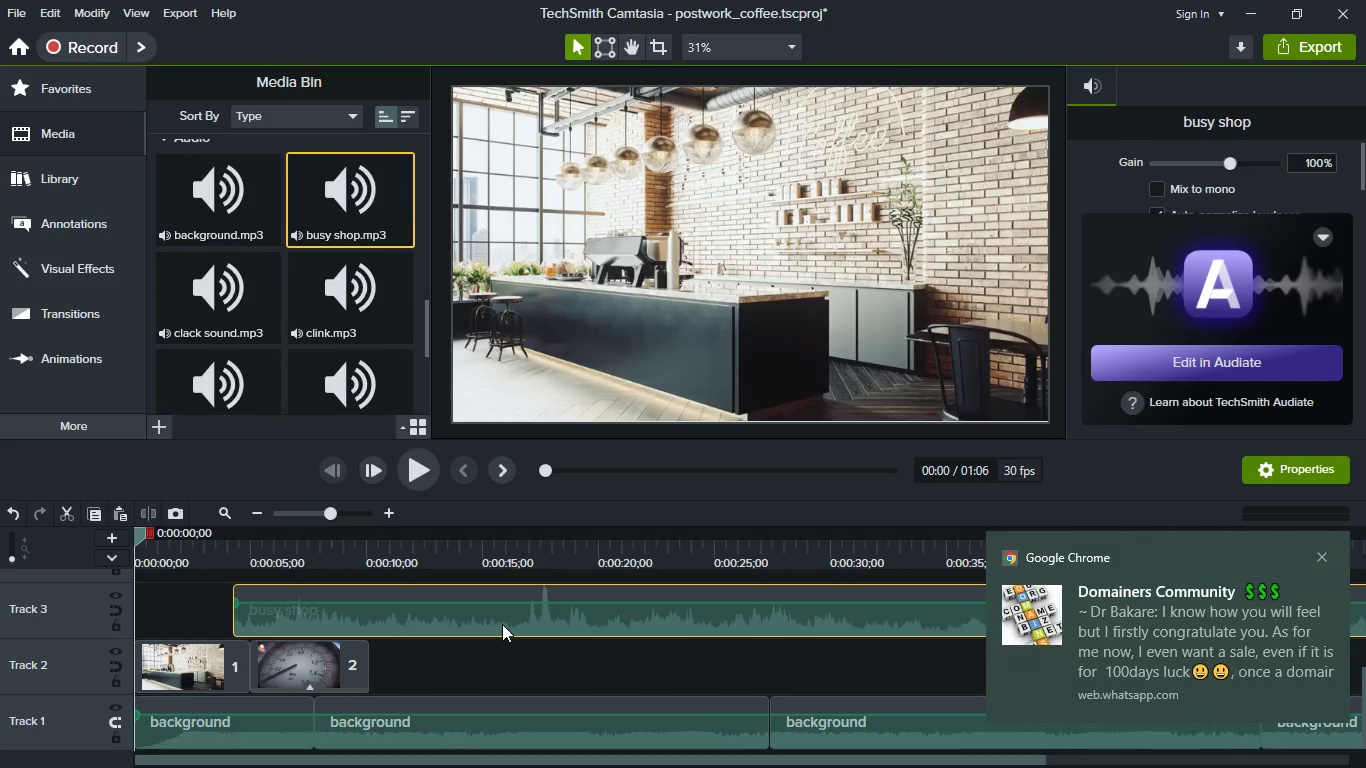 
left_click_drag(start_coordinate=[502, 624], to_coordinate=[327, 620])
 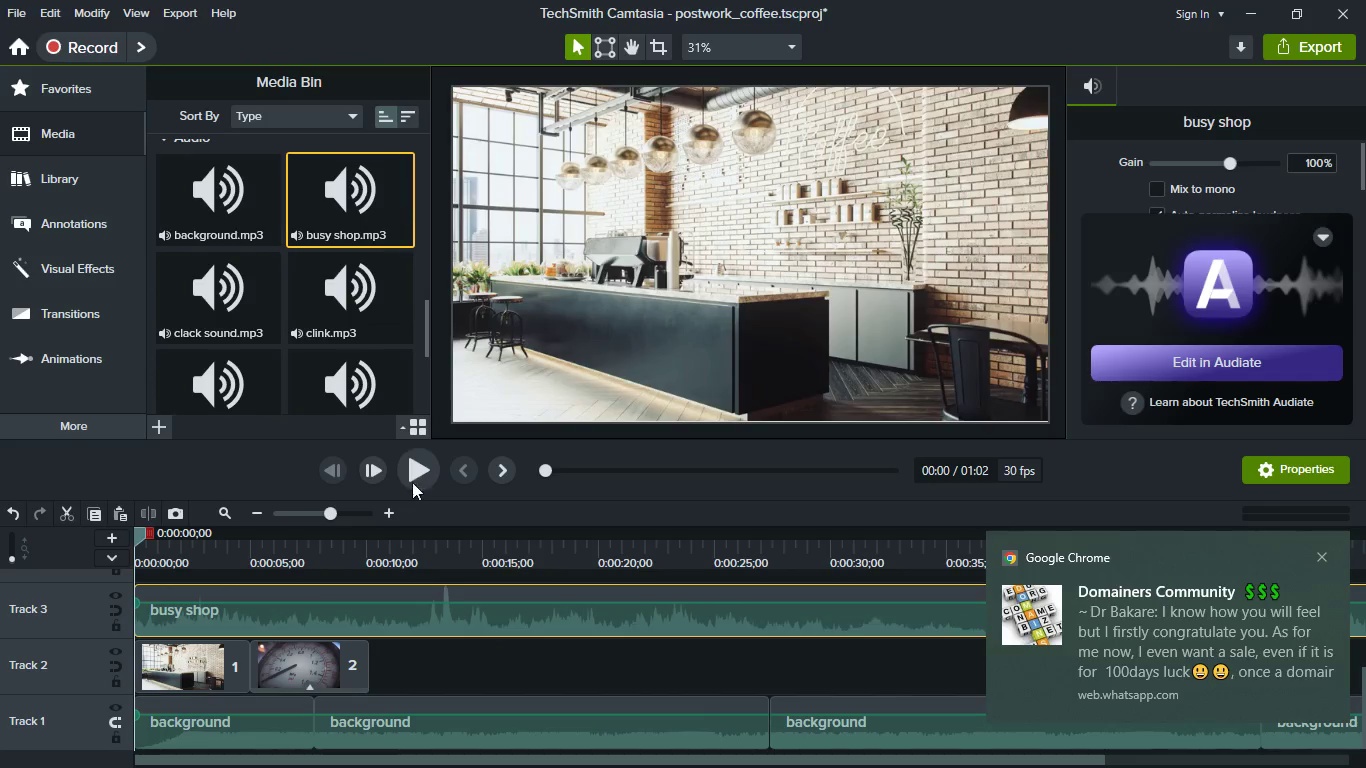 
left_click([428, 473])
 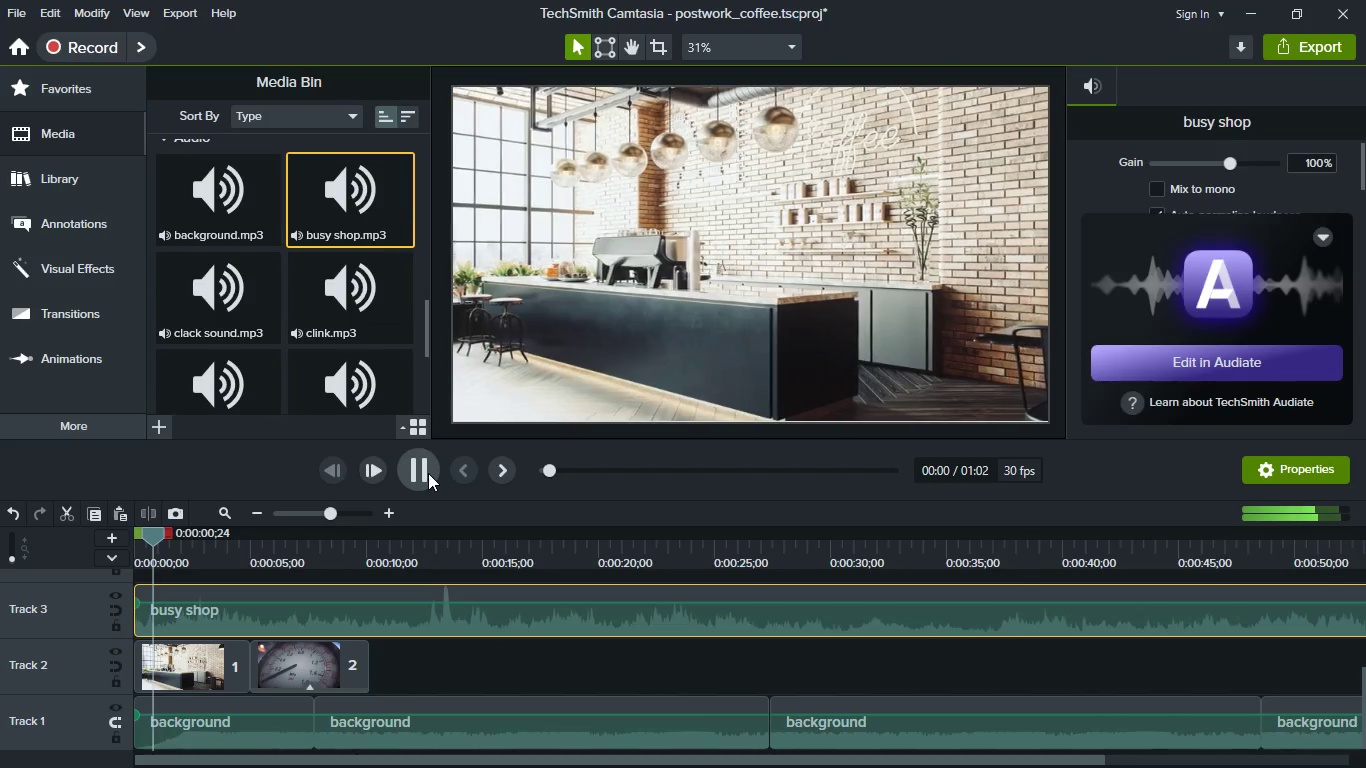 
key(Space)
 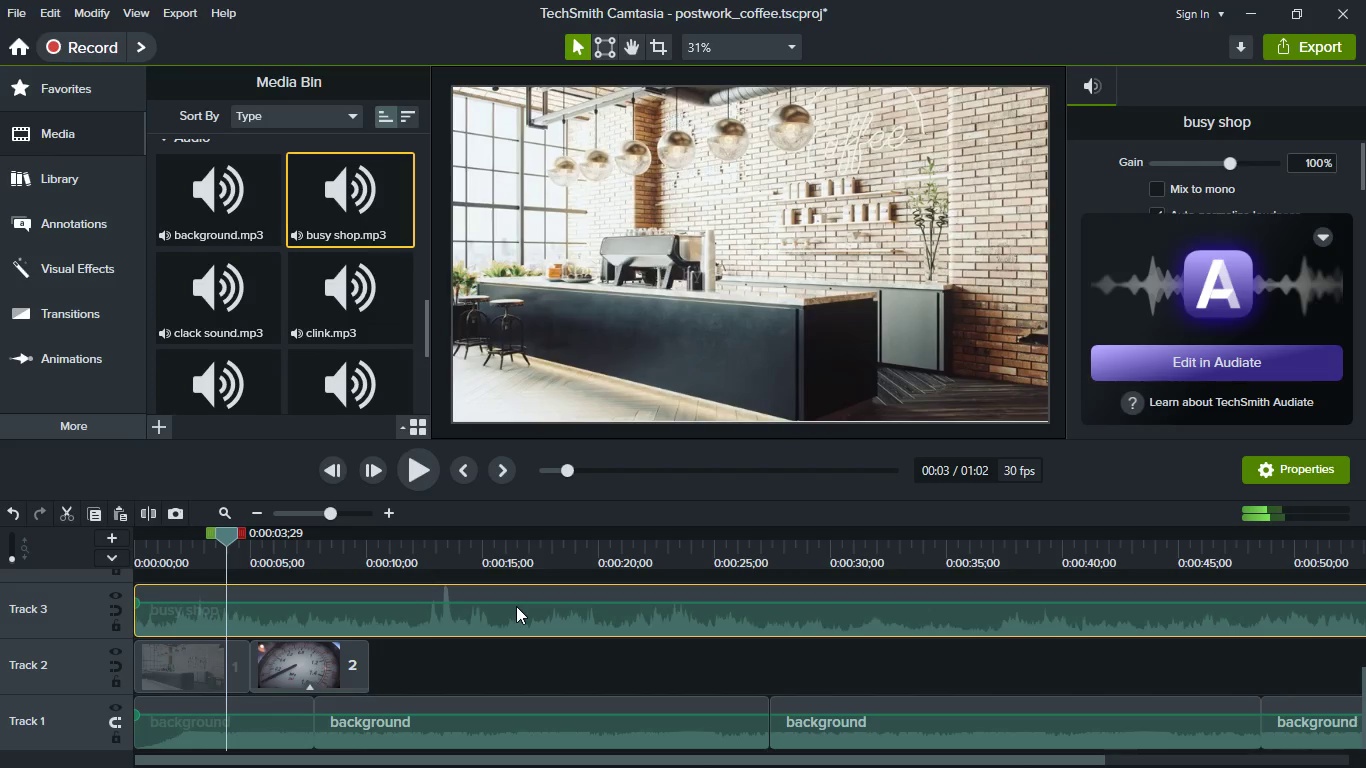 
left_click([516, 606])
 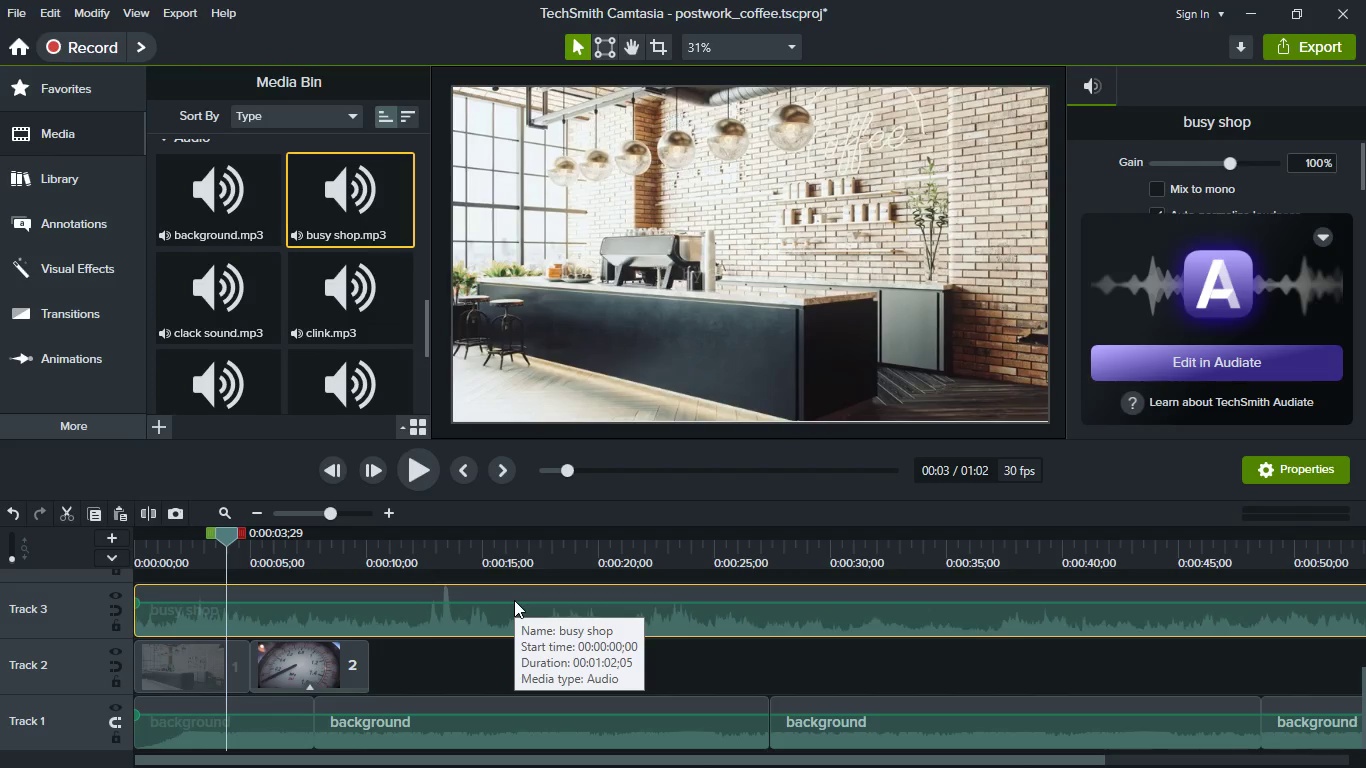 
wait(5.33)
 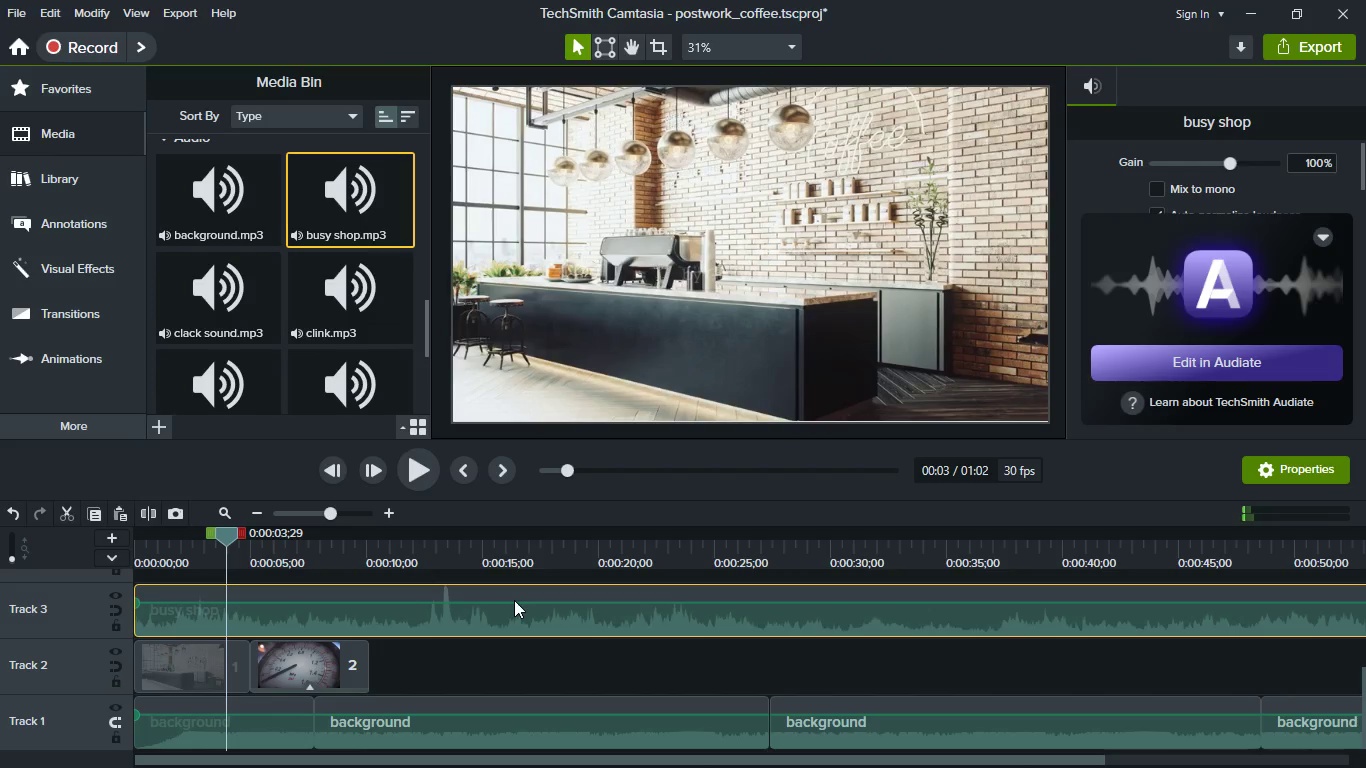 
left_click([514, 600])
 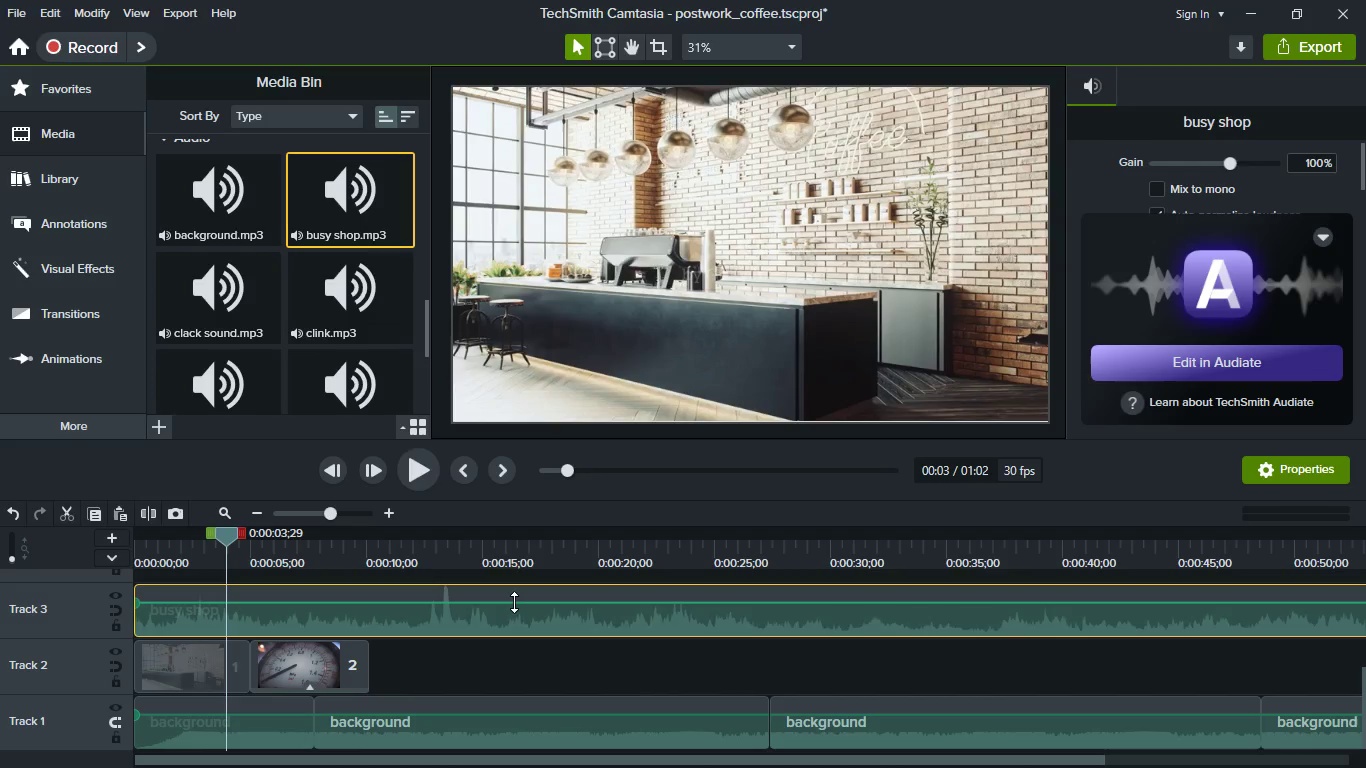 
left_click_drag(start_coordinate=[514, 602], to_coordinate=[522, 627])
 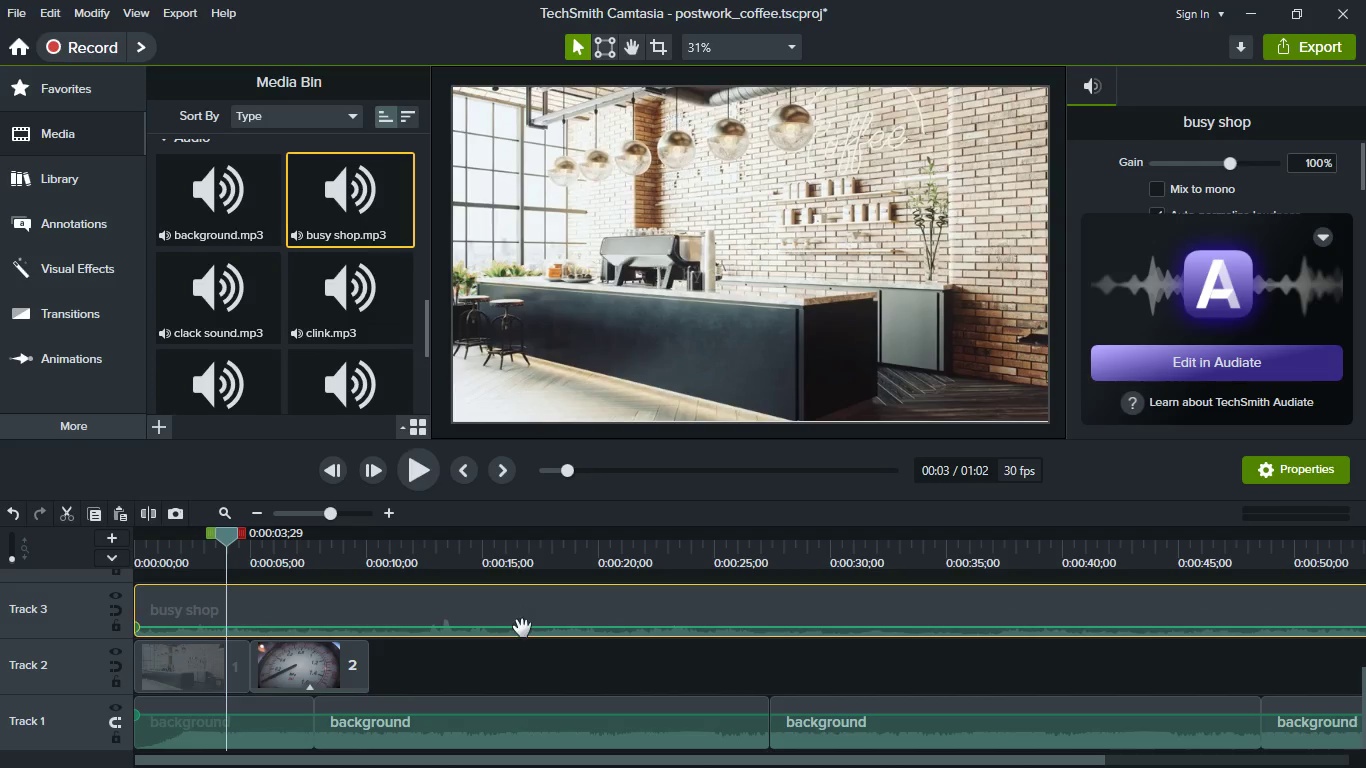 
key(Space)
 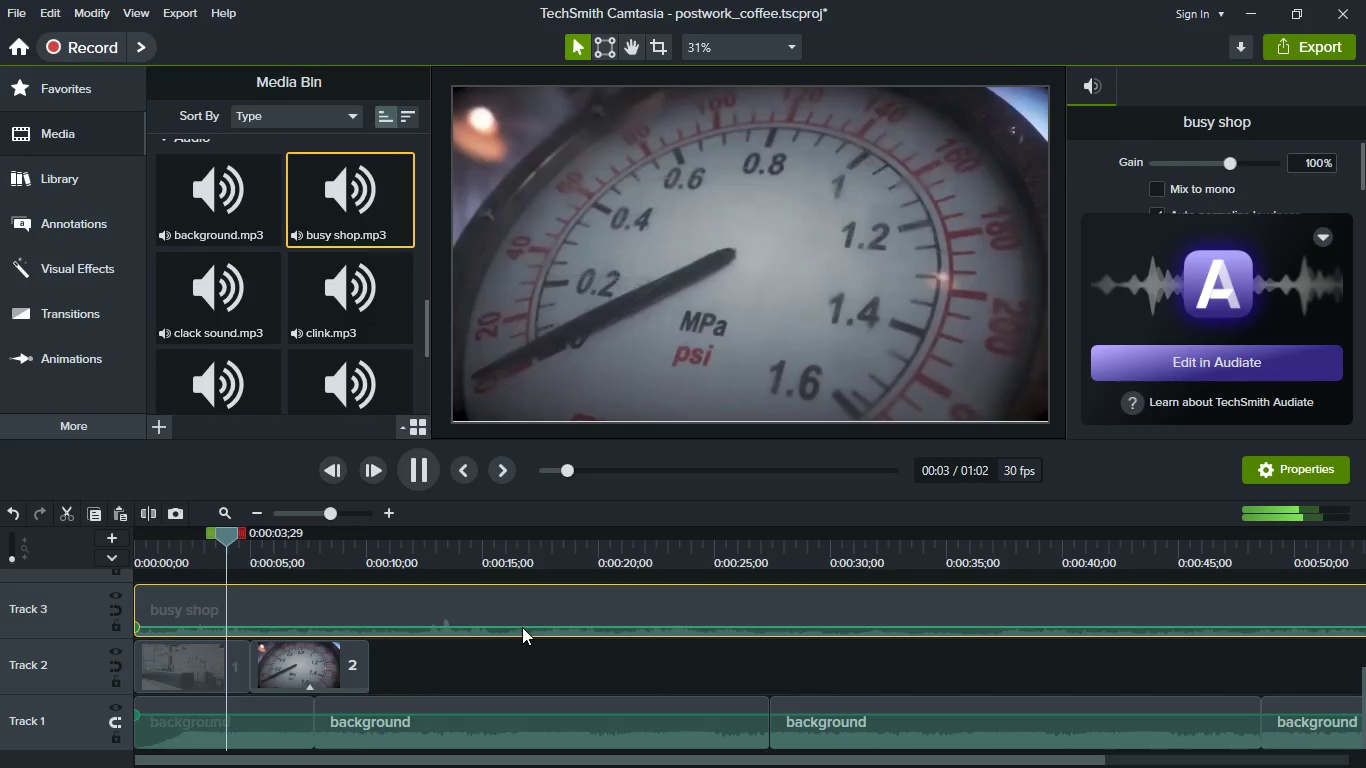 
key(Space)
 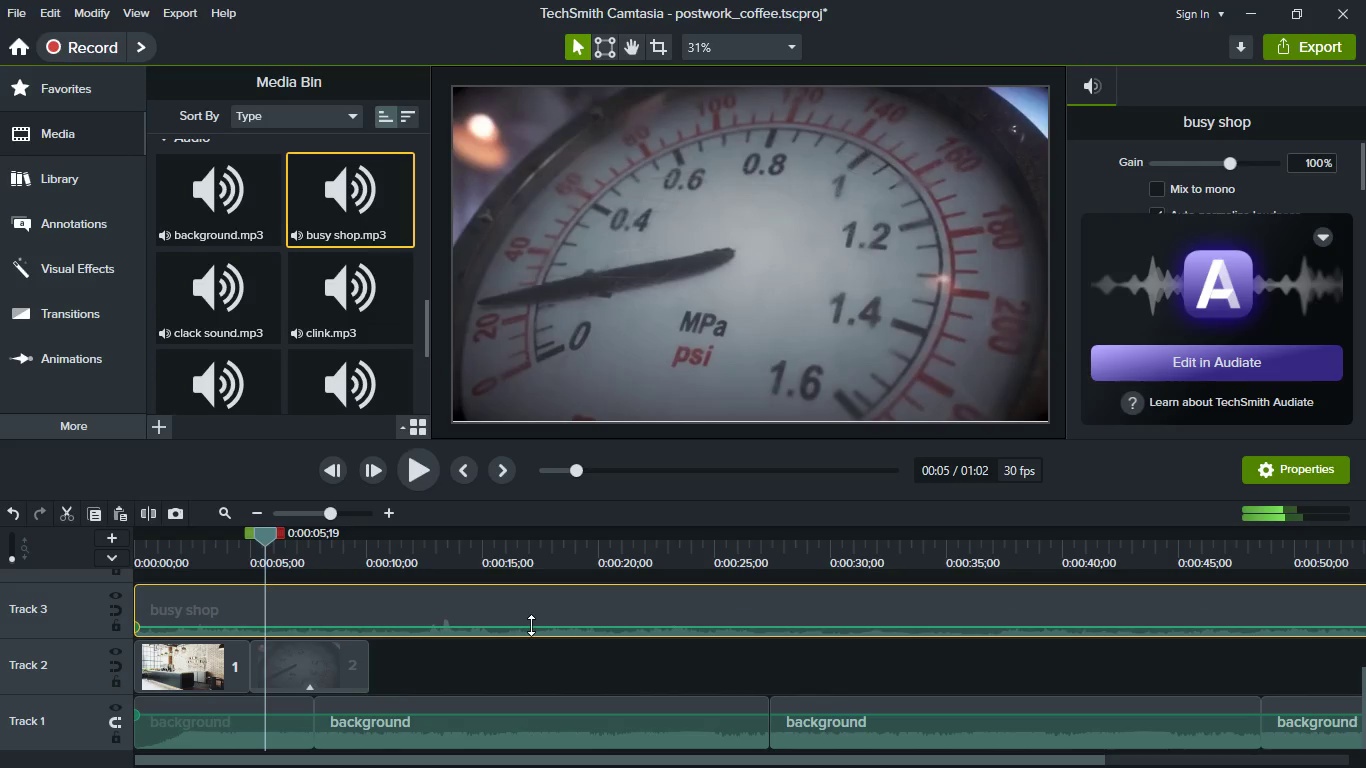 
left_click_drag(start_coordinate=[531, 625], to_coordinate=[531, 618])
 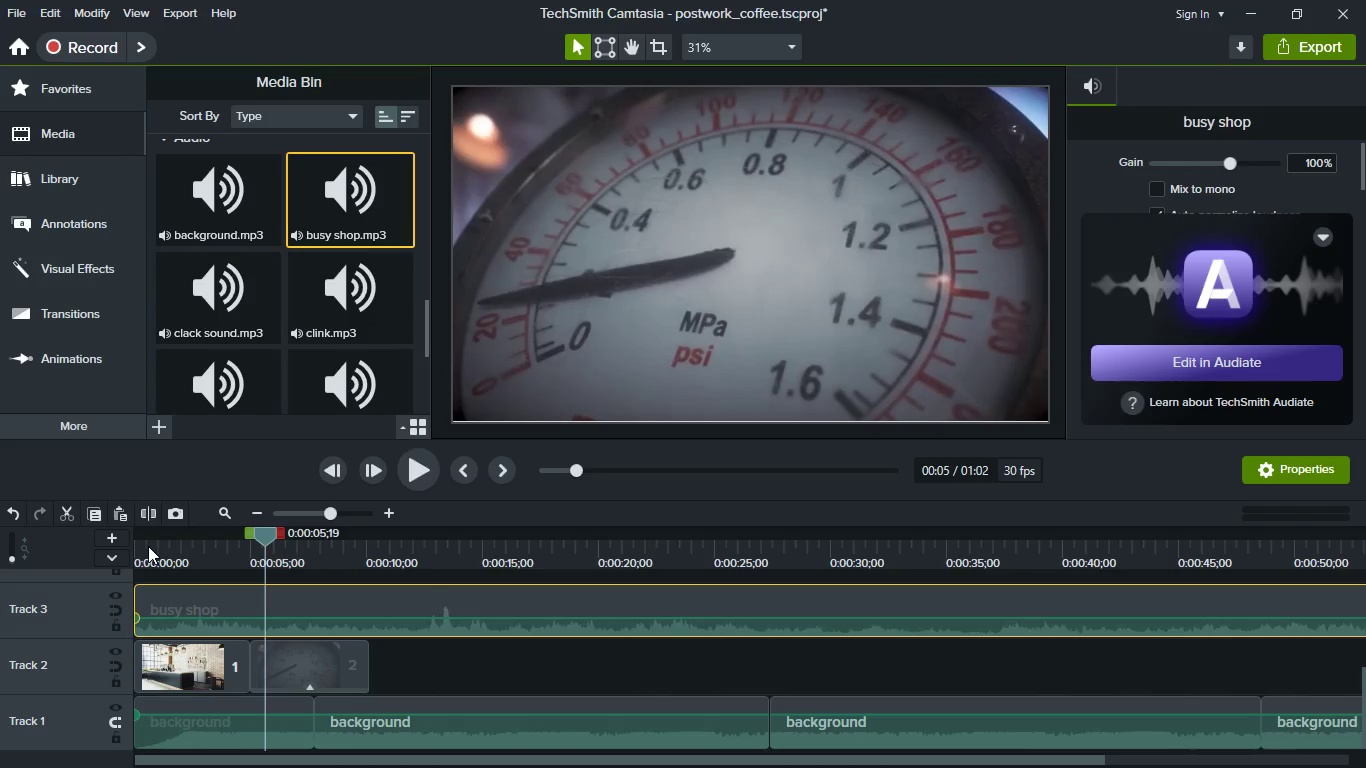 
left_click([148, 546])
 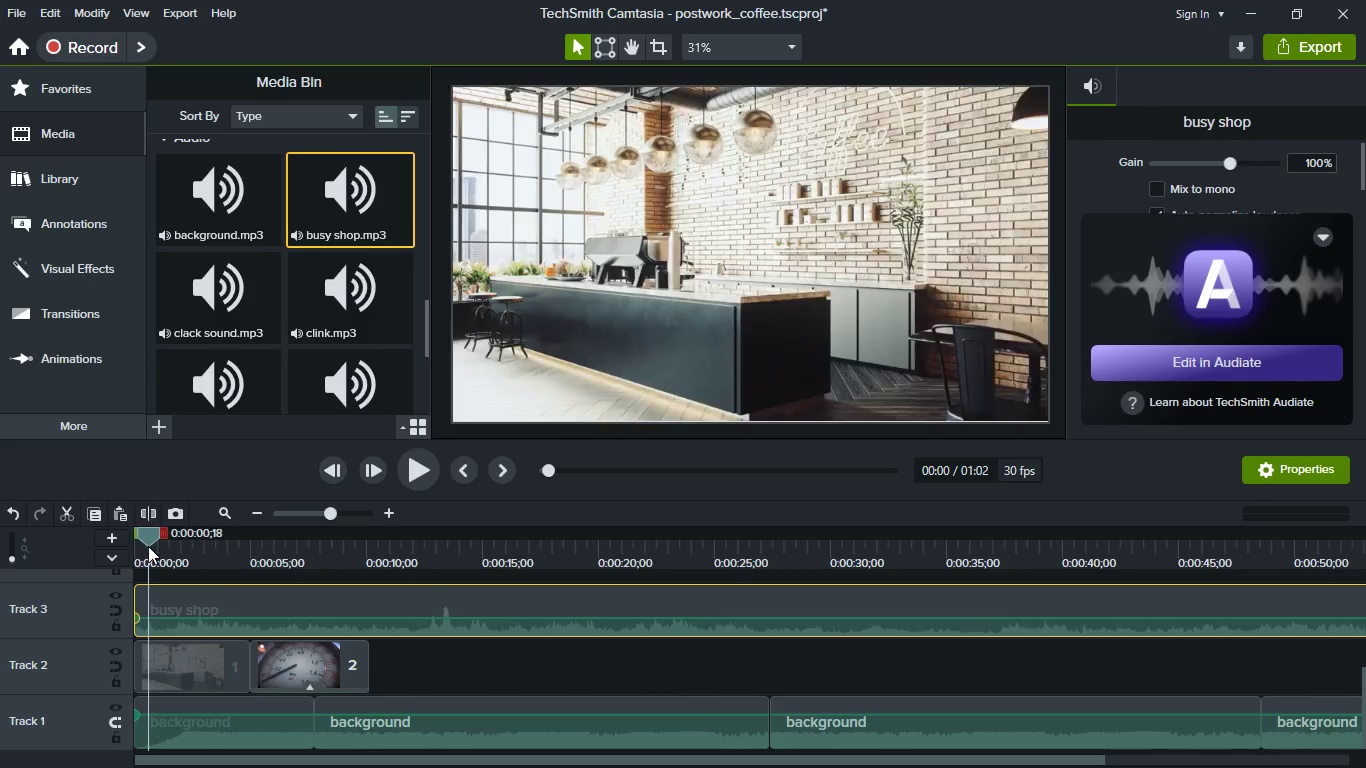 
key(Space)
 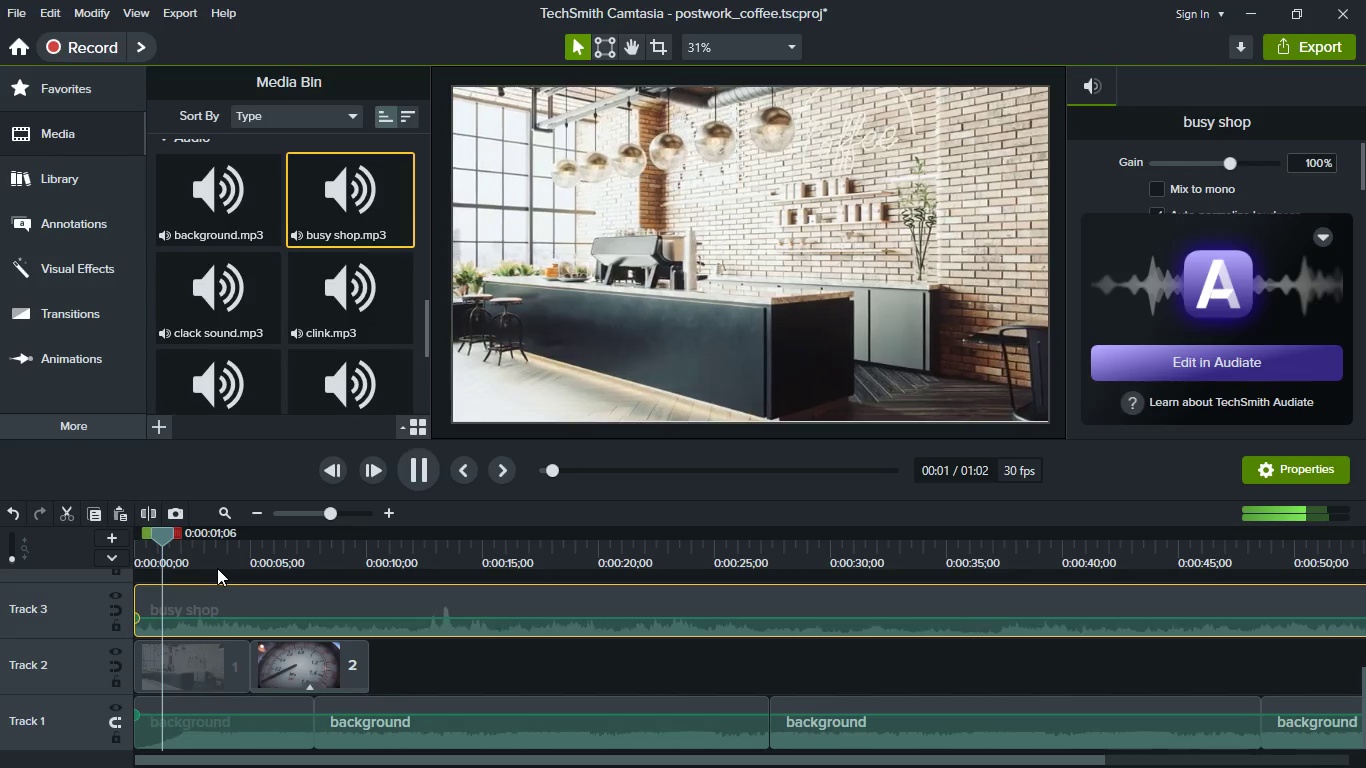 
key(Space)
 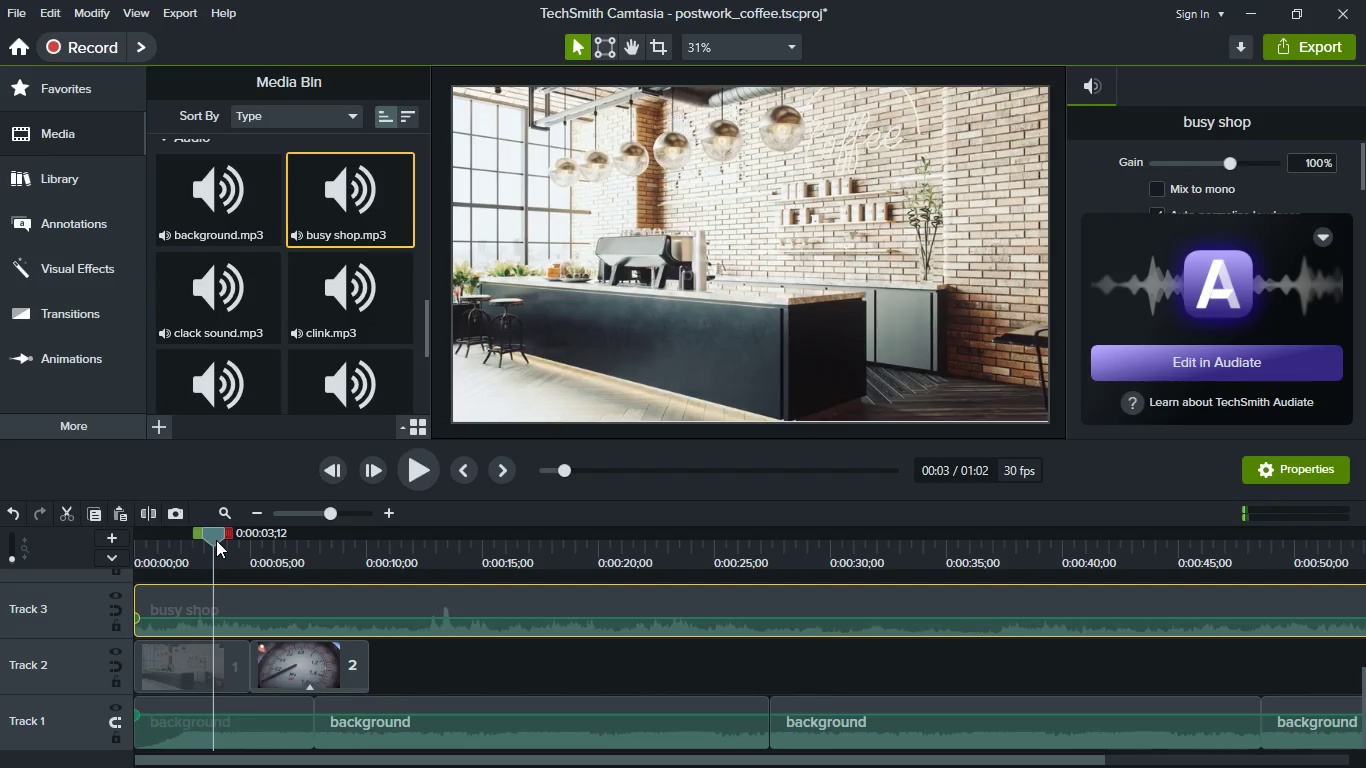 
wait(5.49)
 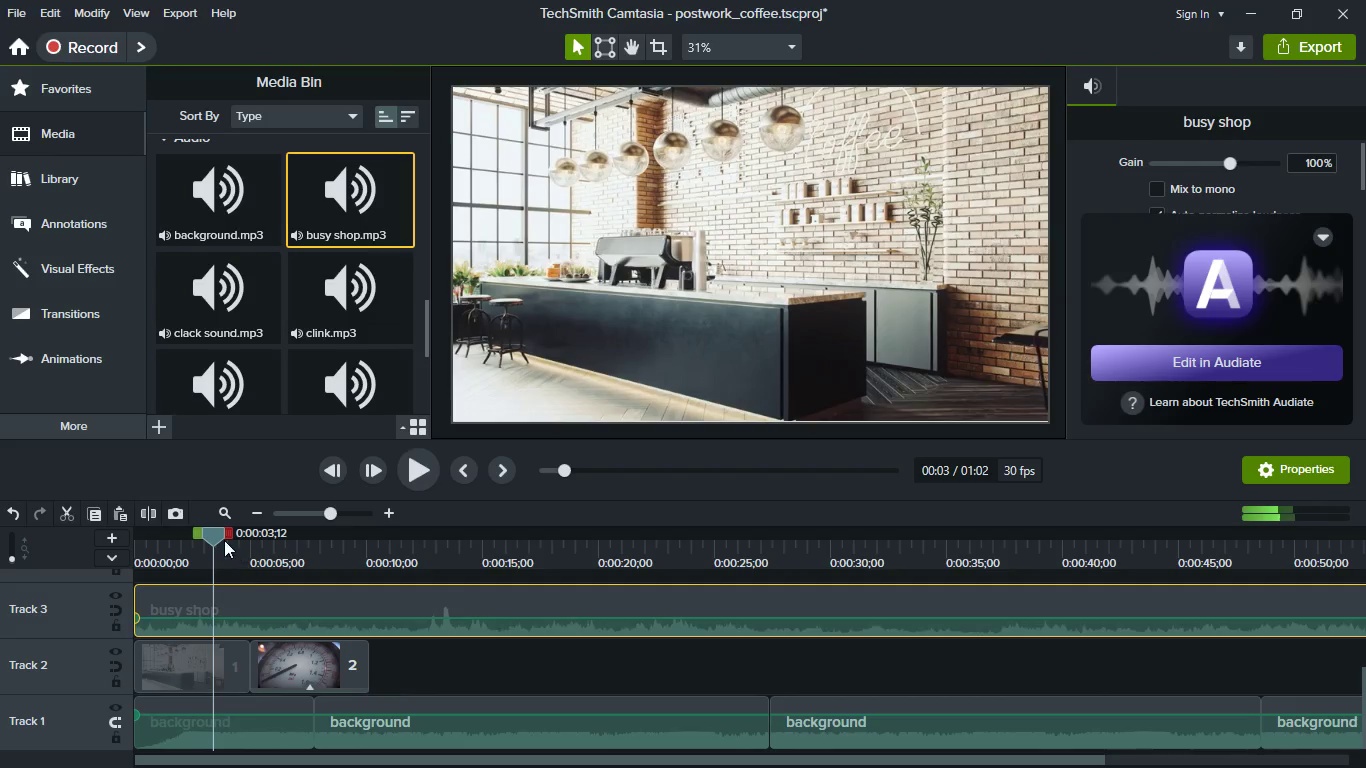 
scroll: coordinate [494, 658], scroll_direction: up, amount: 1.0
 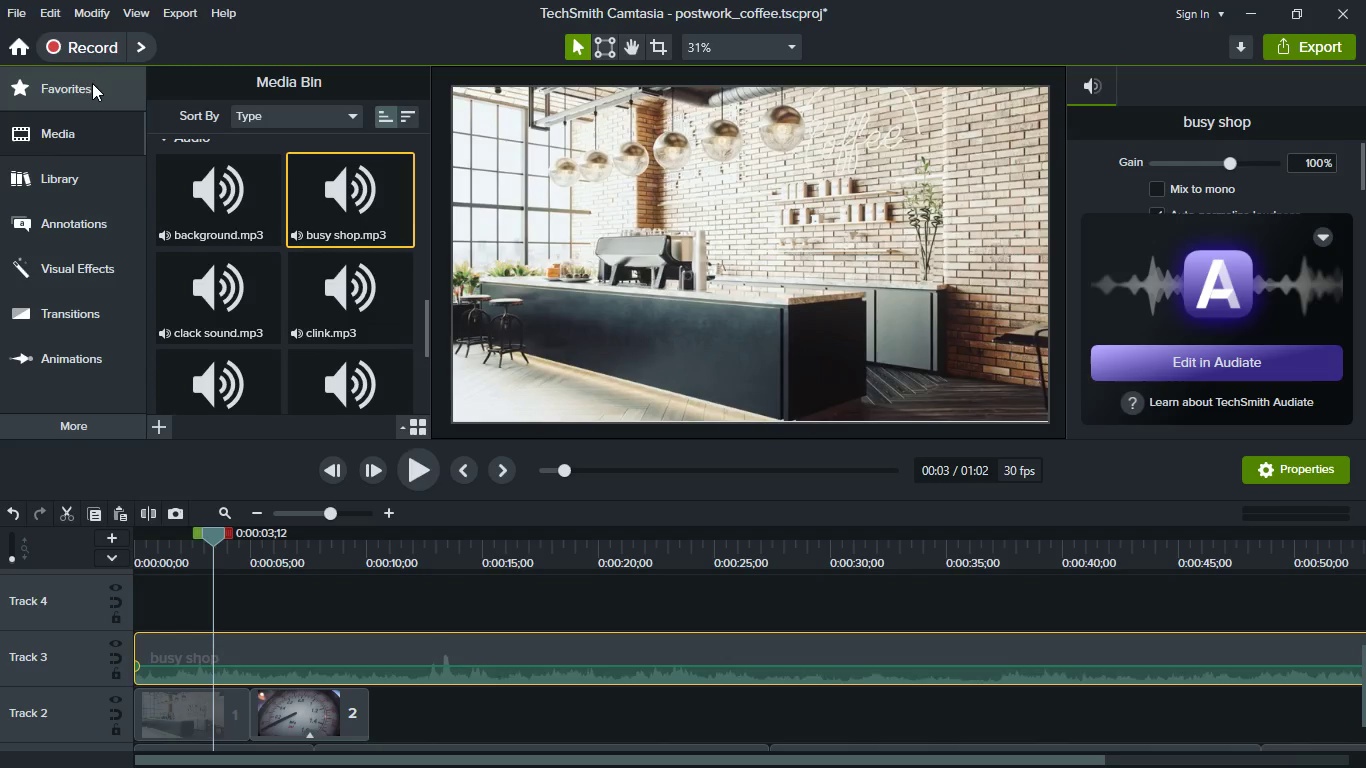 
left_click([88, 170])
 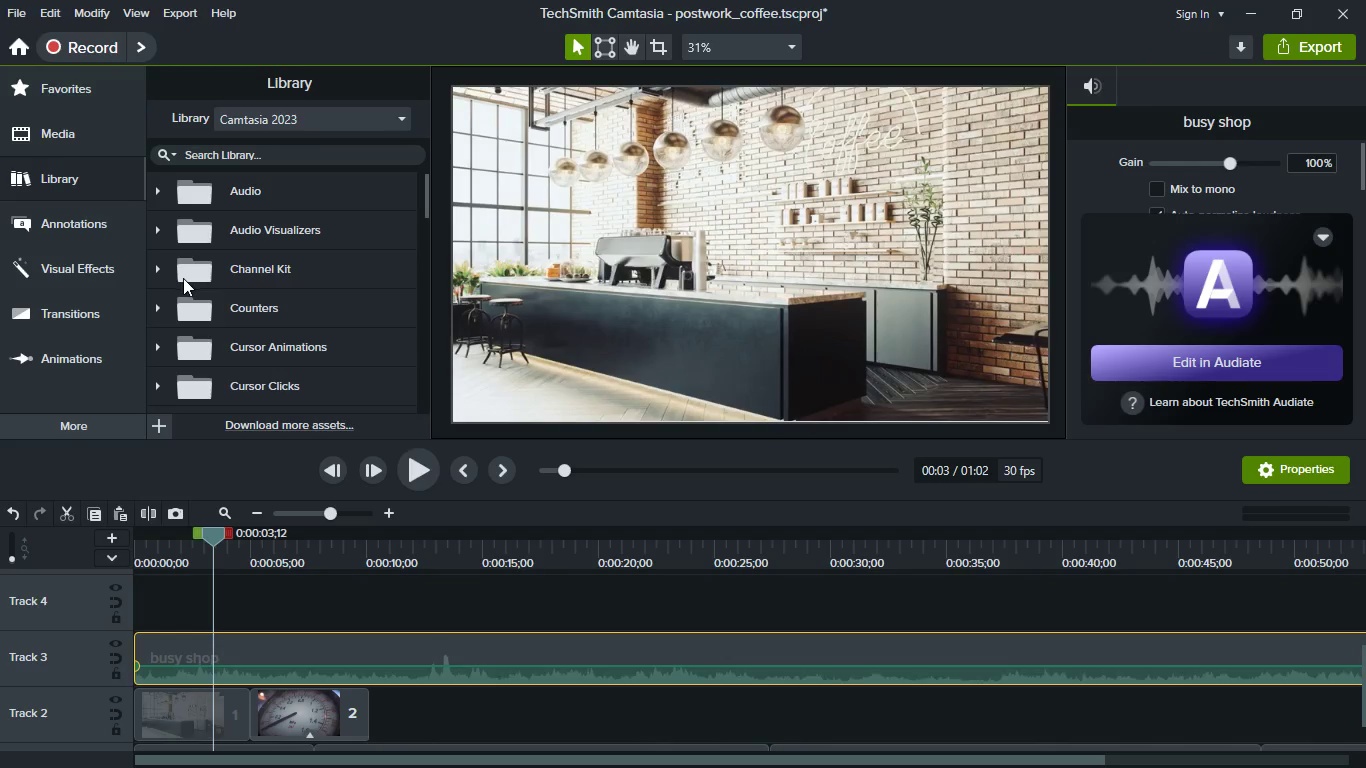 
left_click([156, 271])
 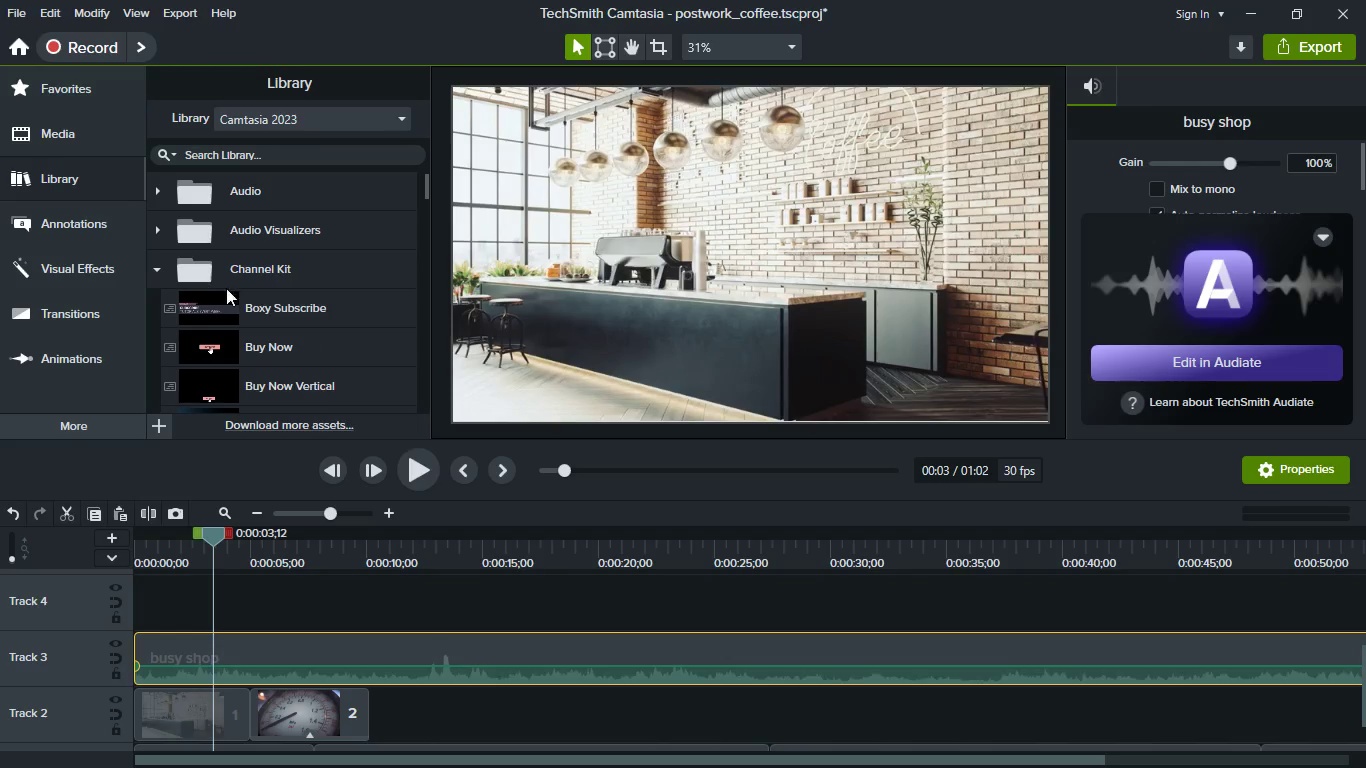 
scroll: coordinate [236, 296], scroll_direction: down, amount: 3.0
 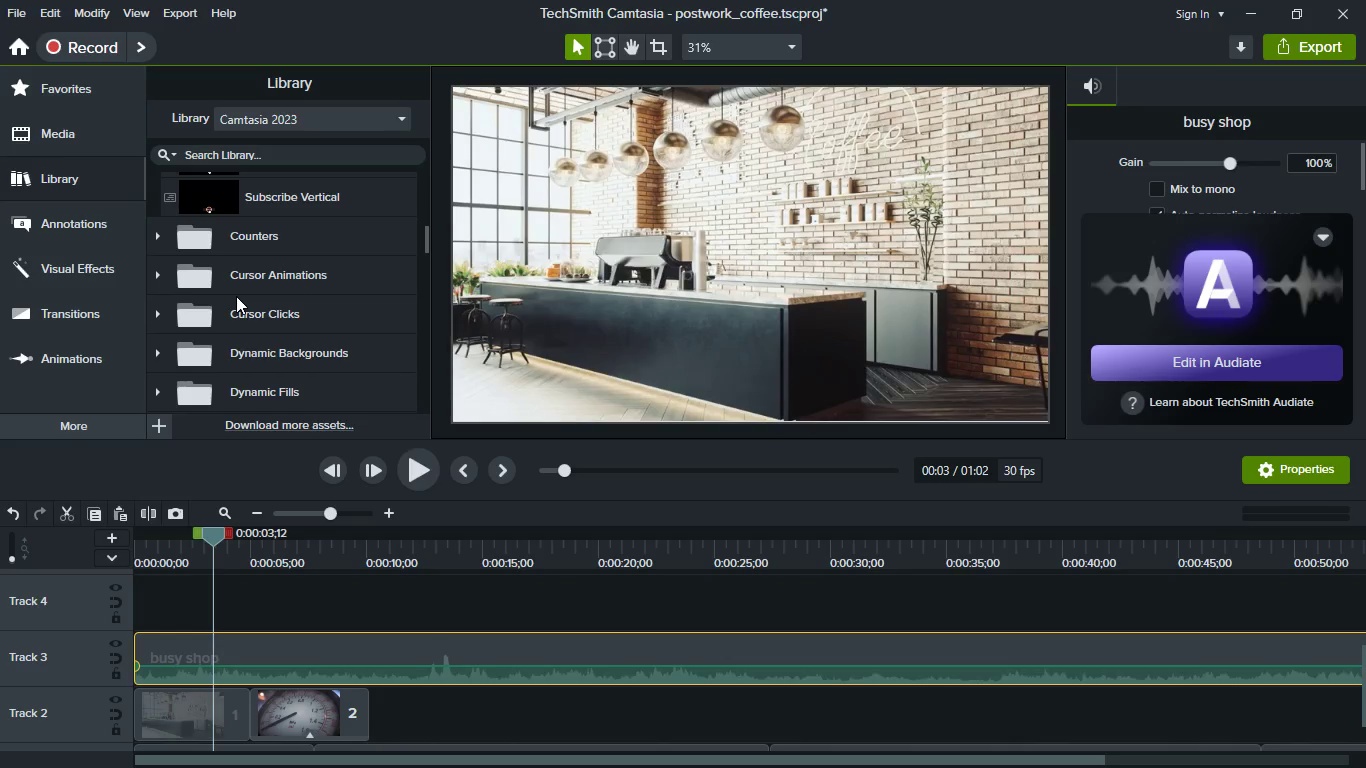 
scroll: coordinate [170, 261], scroll_direction: up, amount: 8.0
 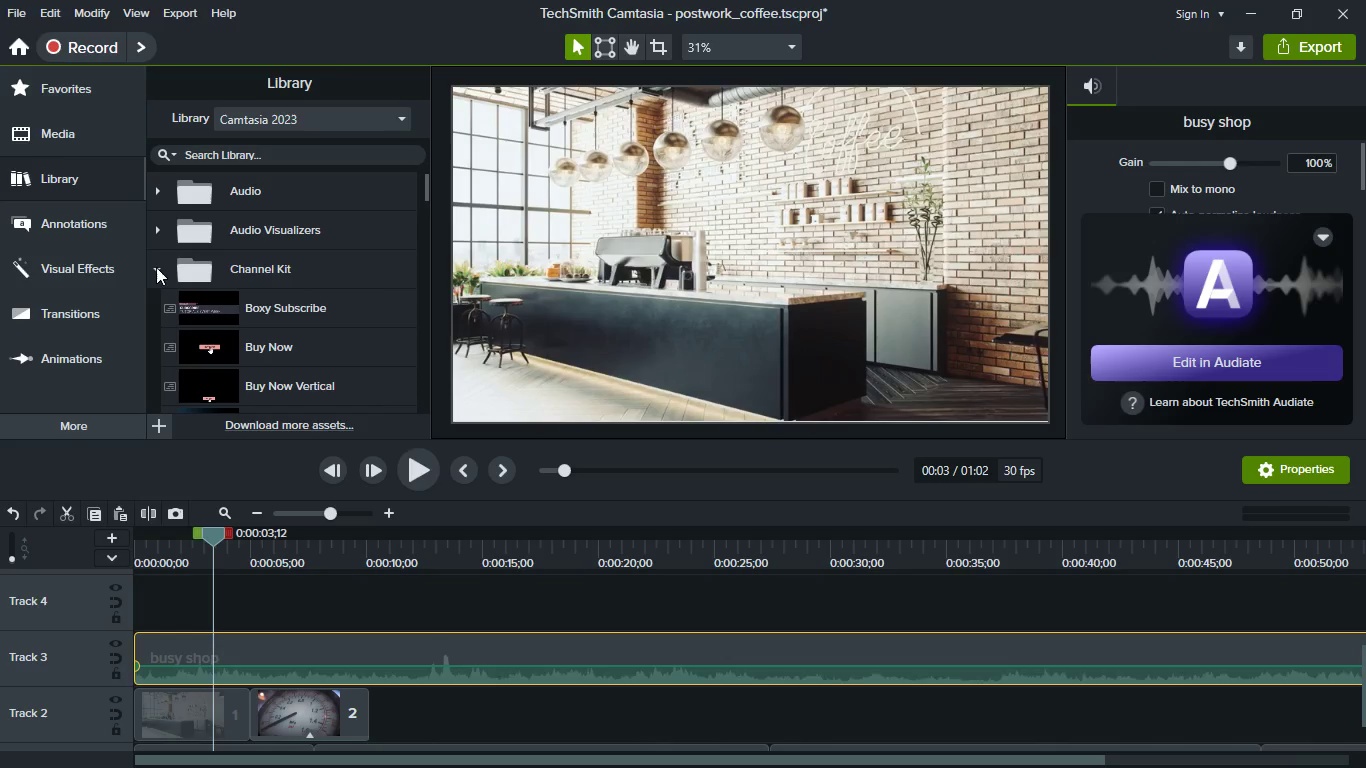 
left_click([154, 267])
 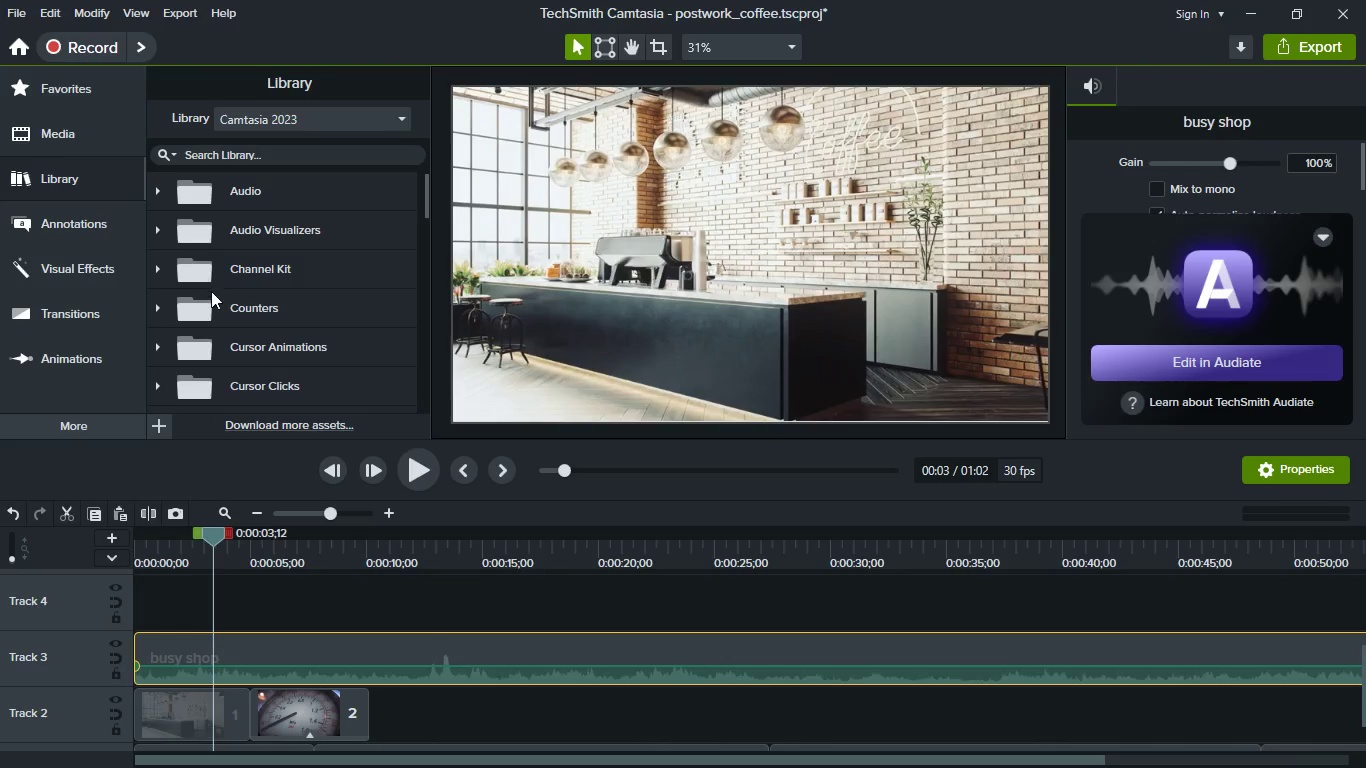 
scroll: coordinate [211, 293], scroll_direction: down, amount: 3.0
 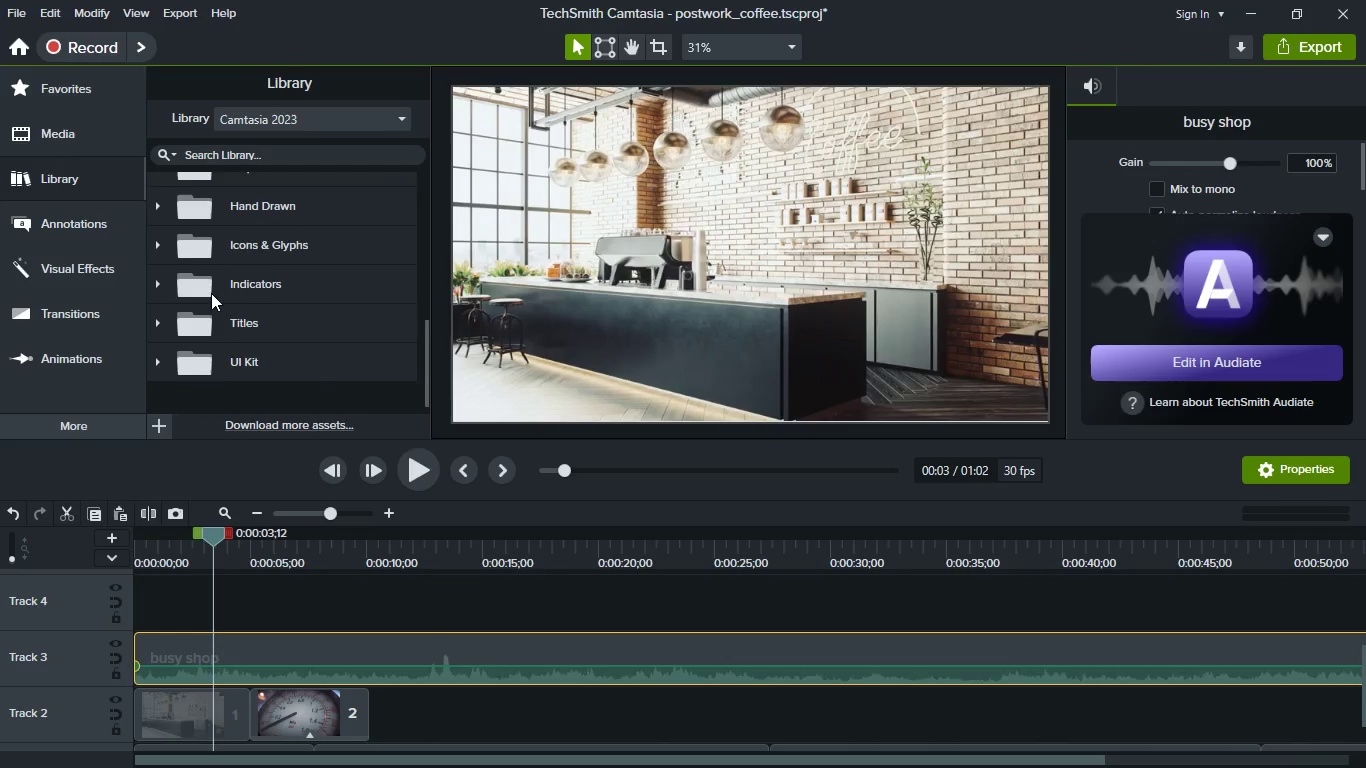 
left_click([162, 314])
 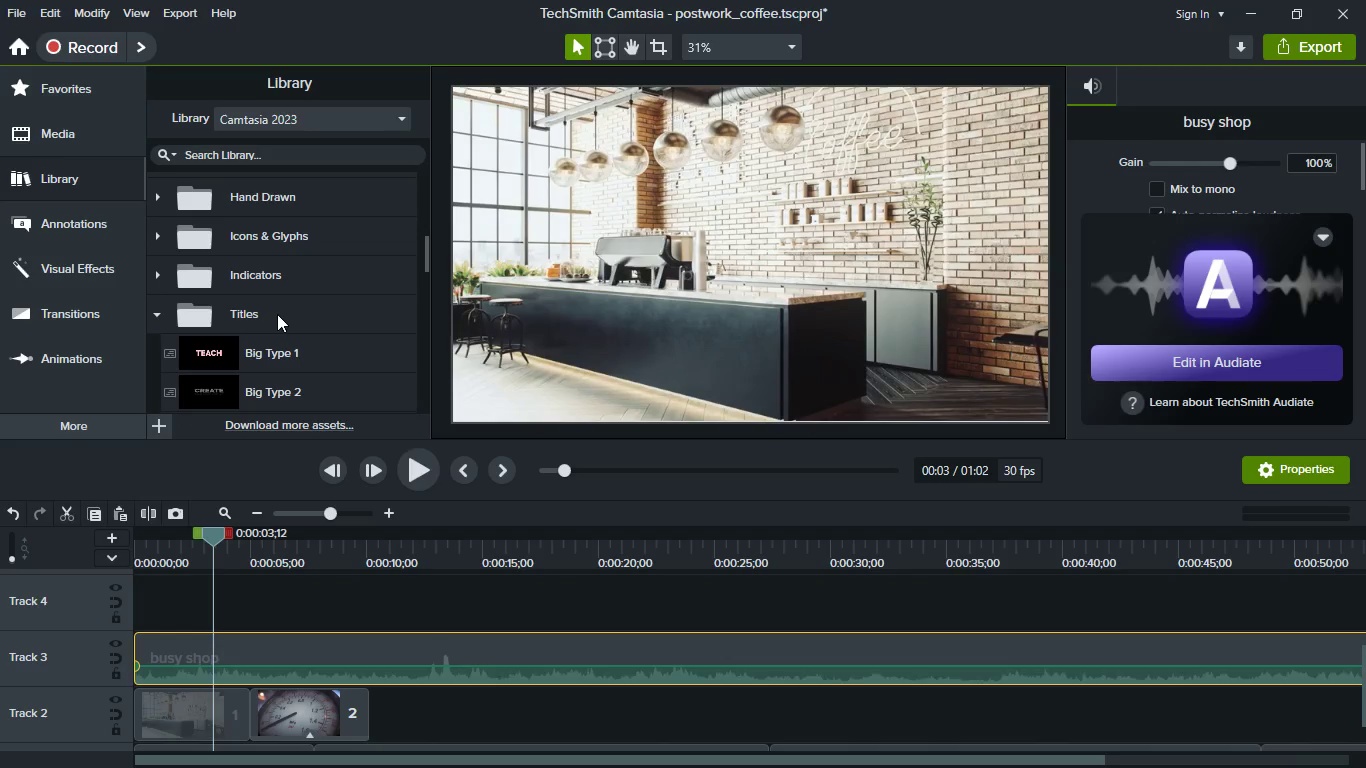 
scroll: coordinate [277, 314], scroll_direction: down, amount: 2.0
 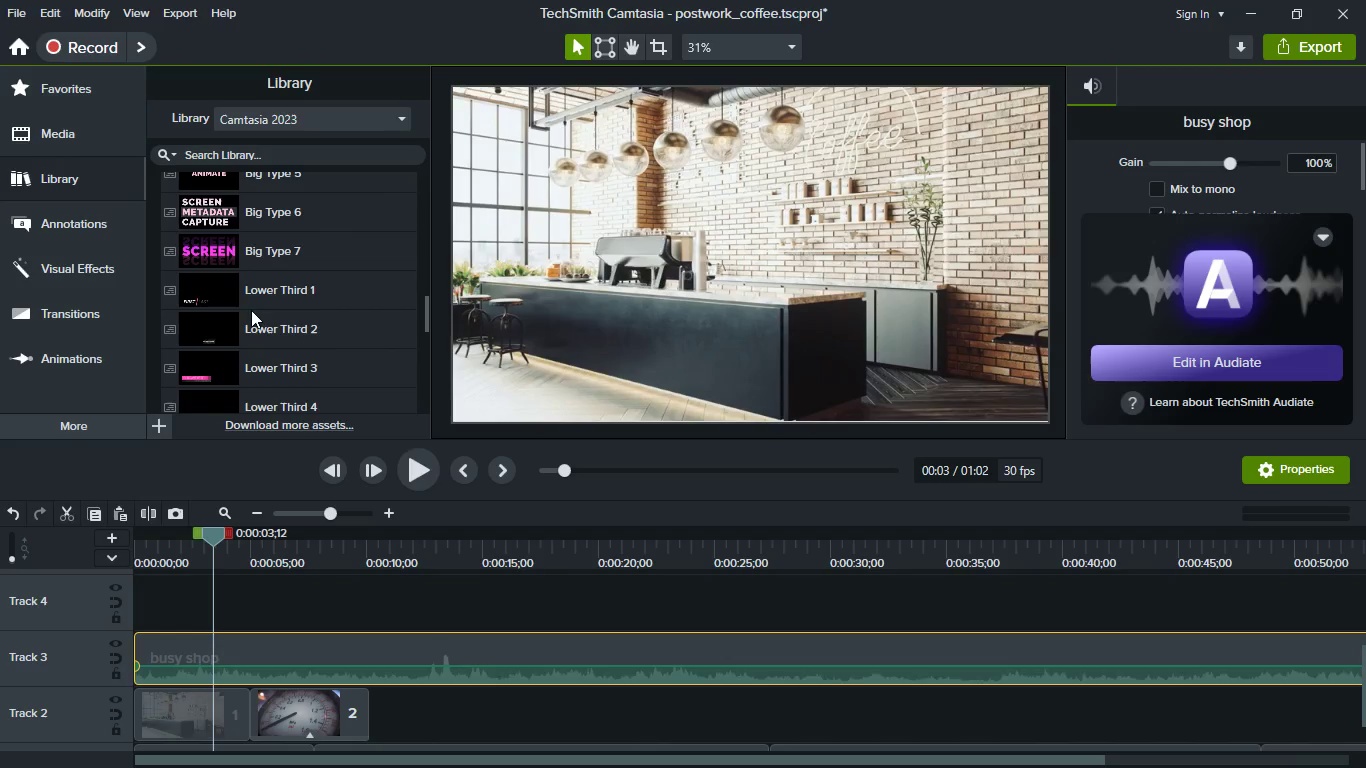 
wait(5.03)
 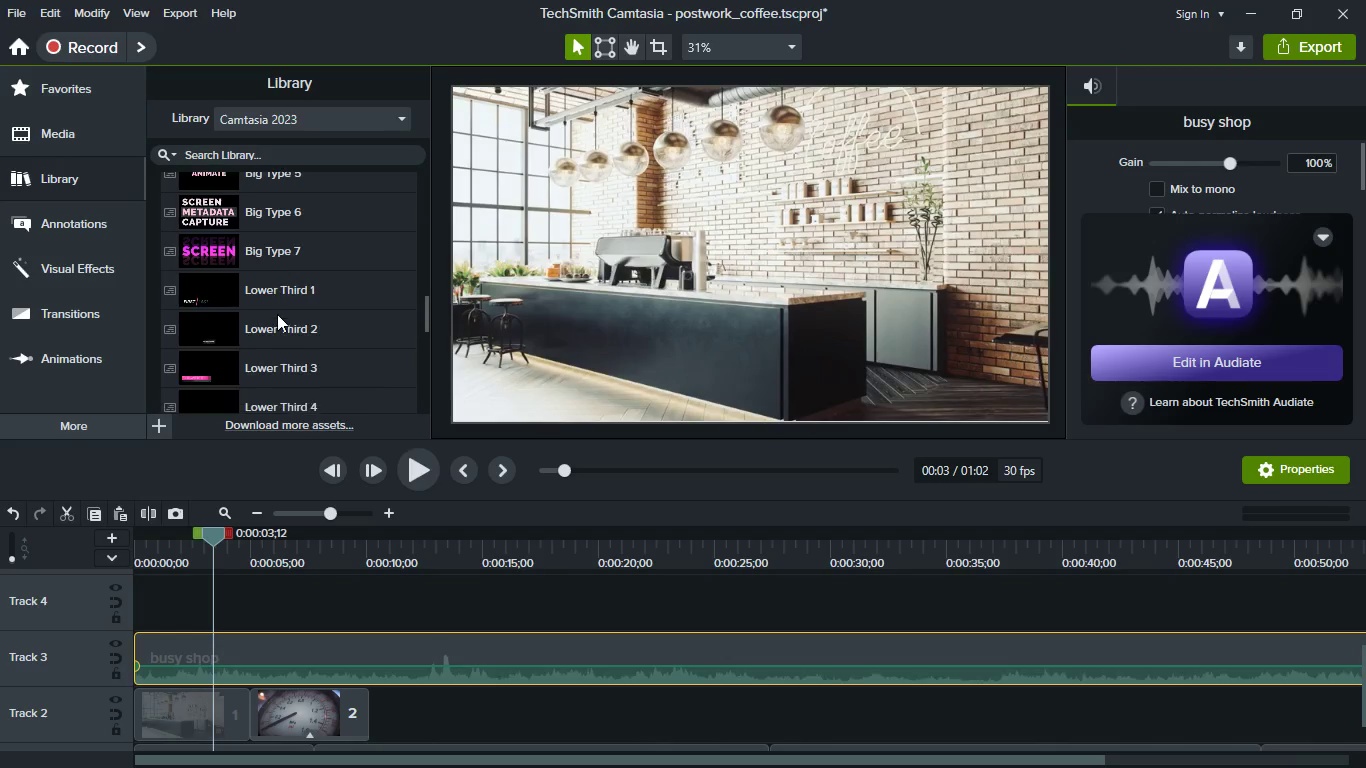 
double_click([207, 293])
 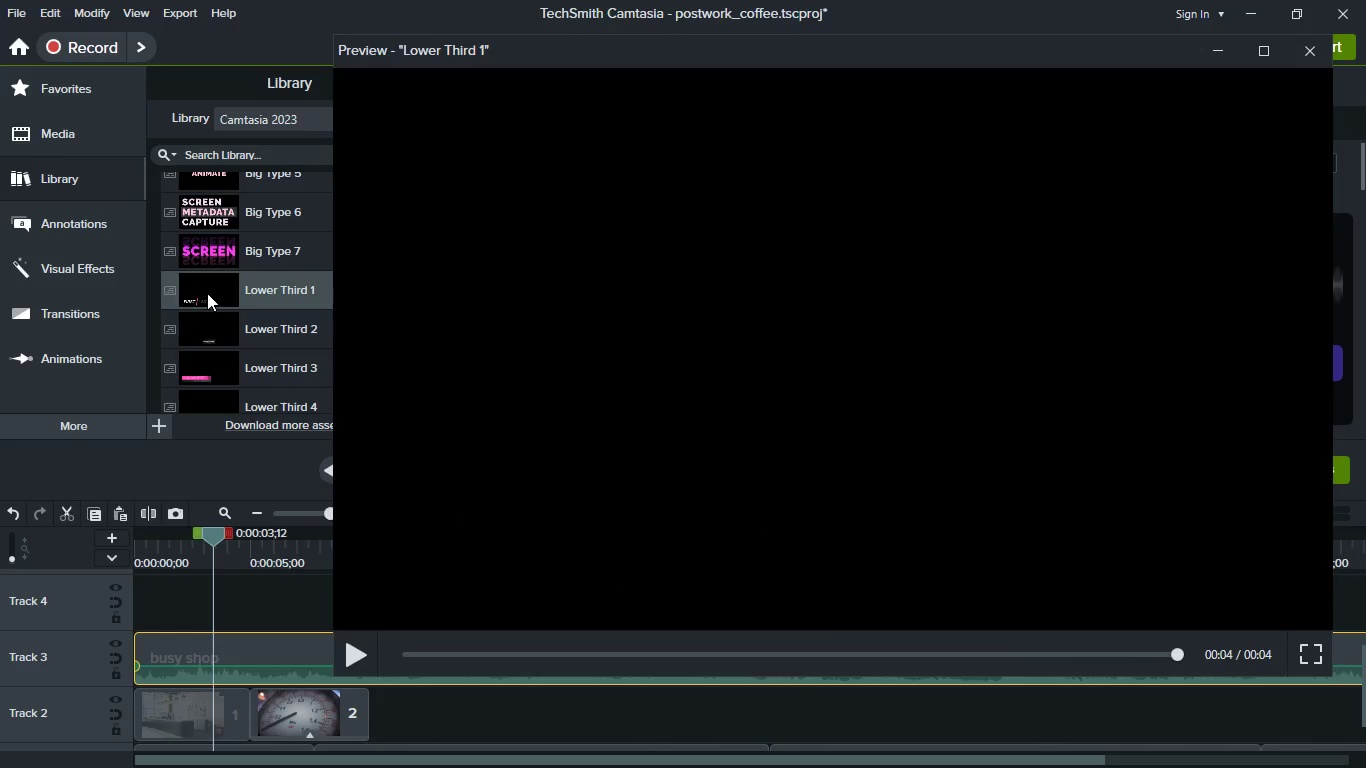 
wait(7.23)
 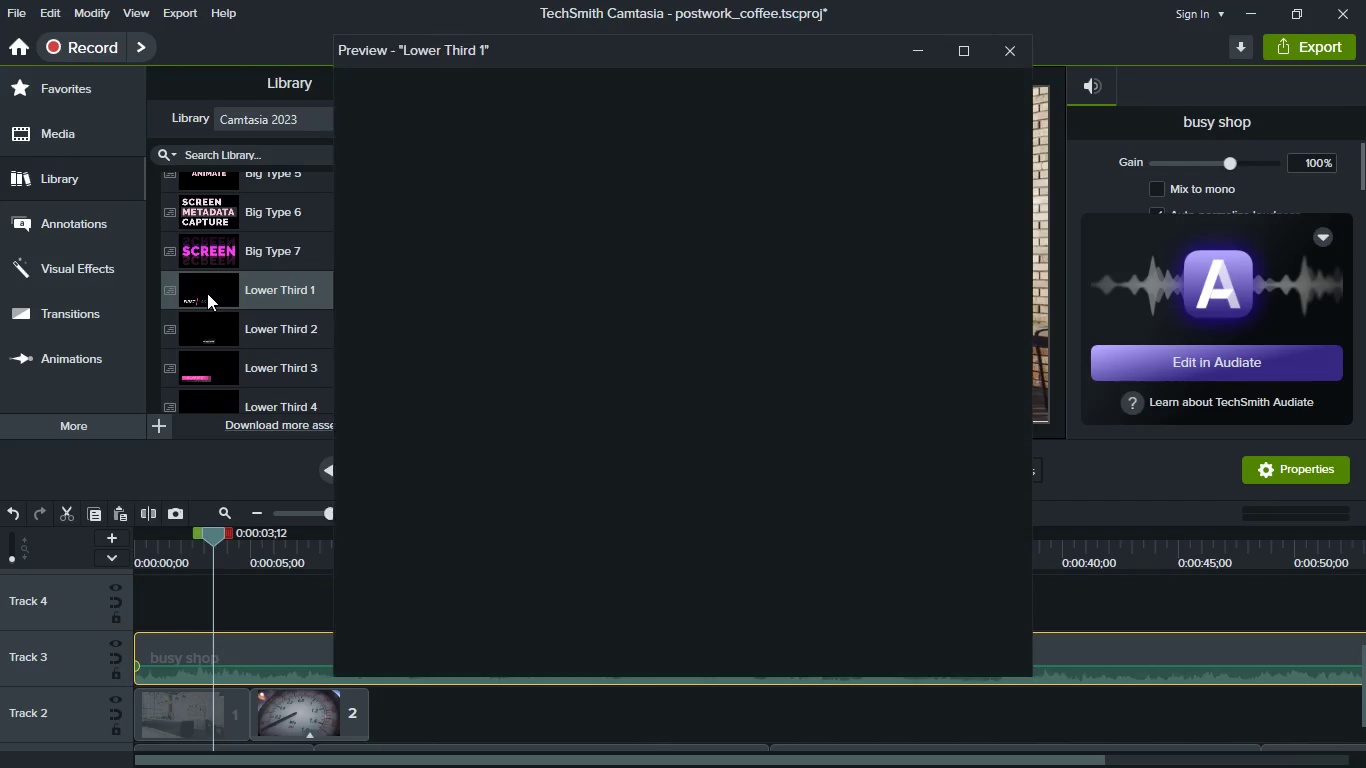 
left_click([1296, 47])
 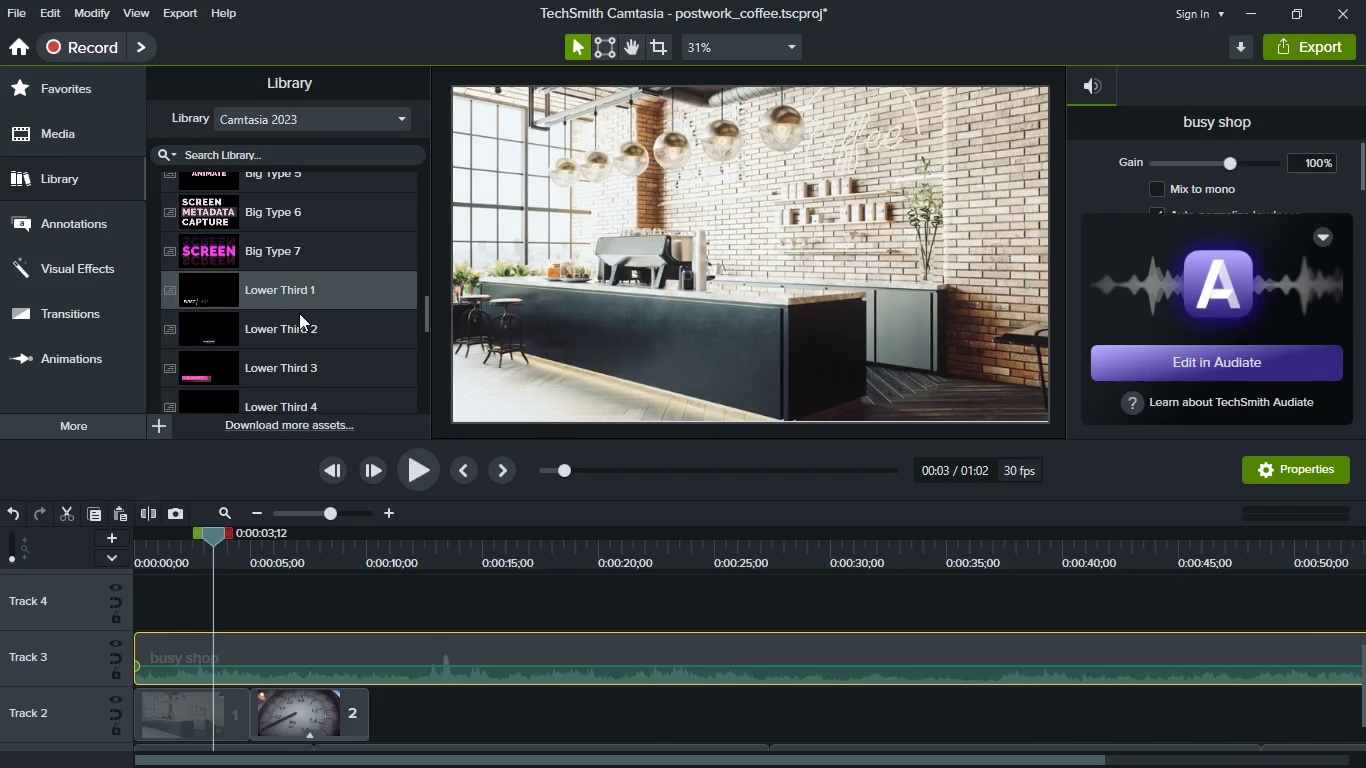 
scroll: coordinate [306, 330], scroll_direction: down, amount: 3.0
 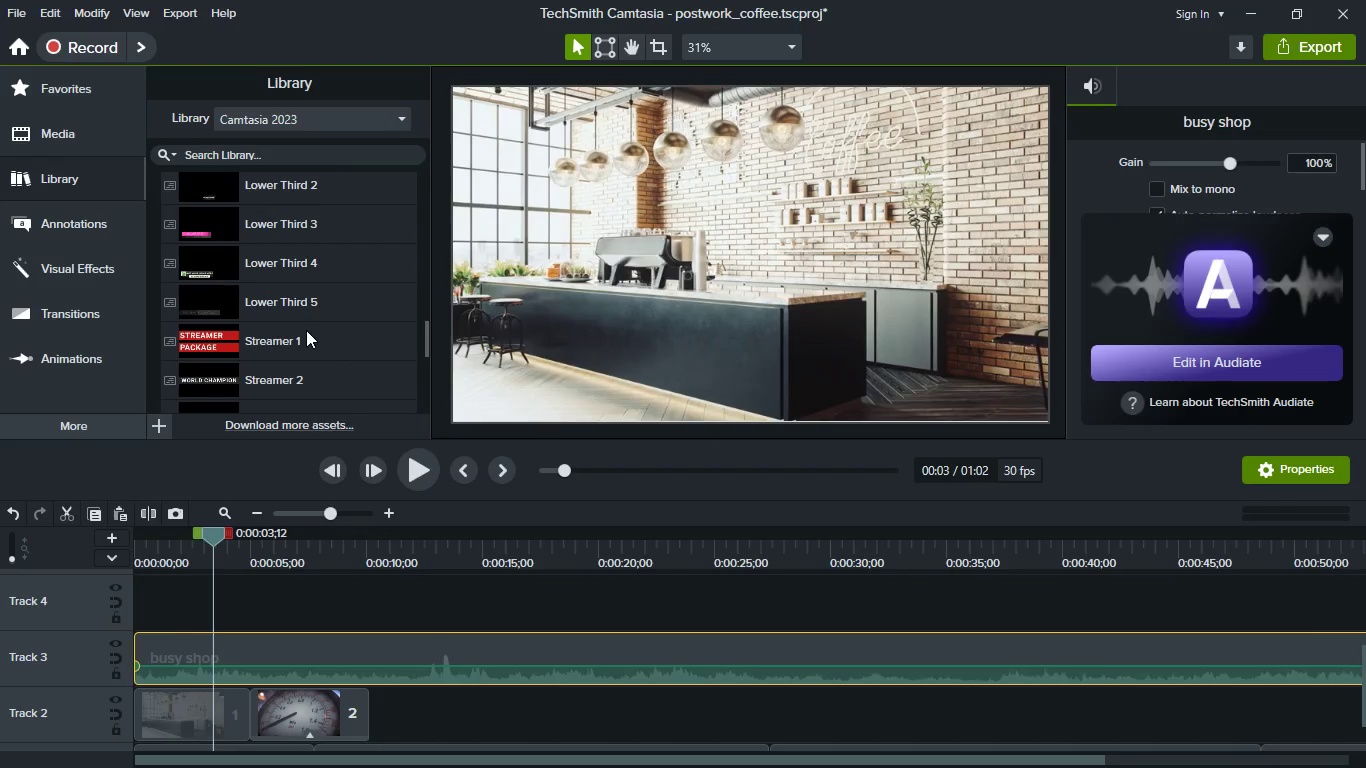 
scroll: coordinate [306, 330], scroll_direction: up, amount: 1.0
 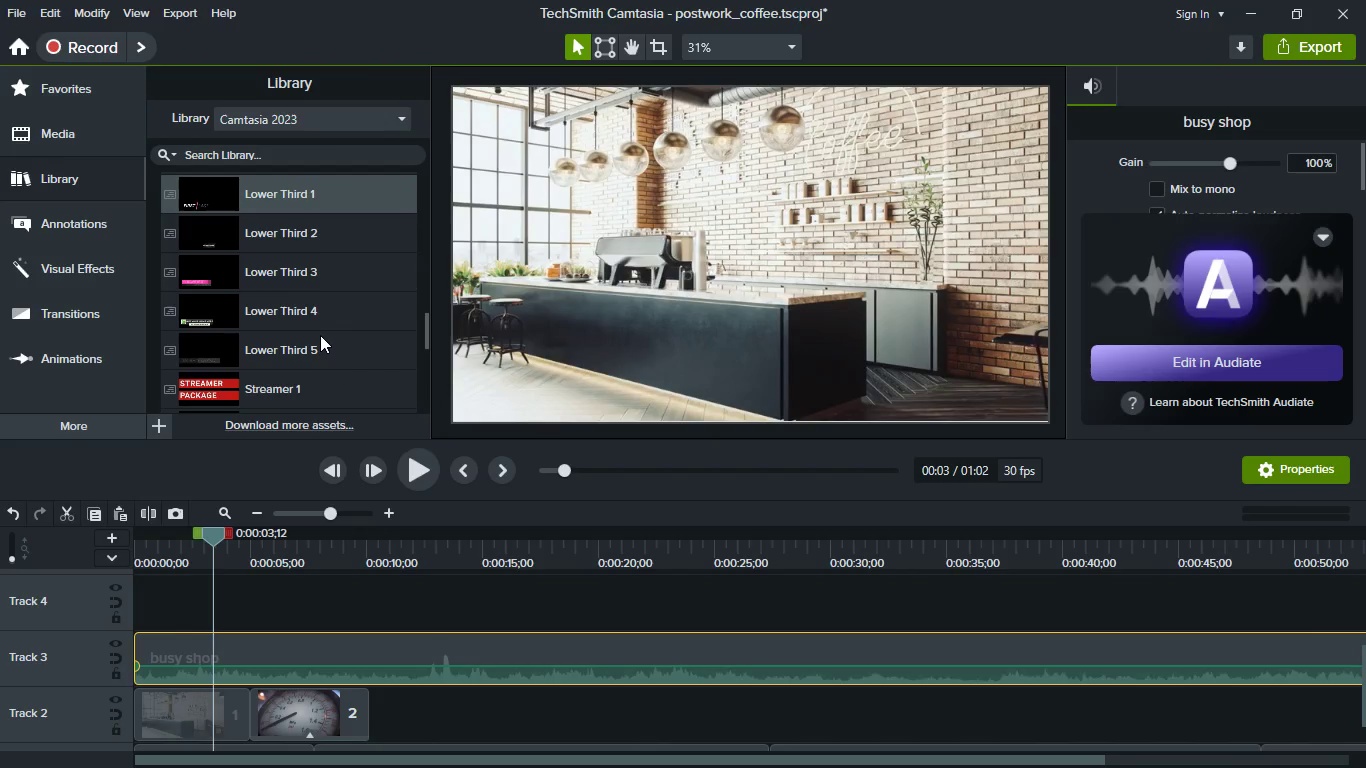 
left_click([320, 335])
 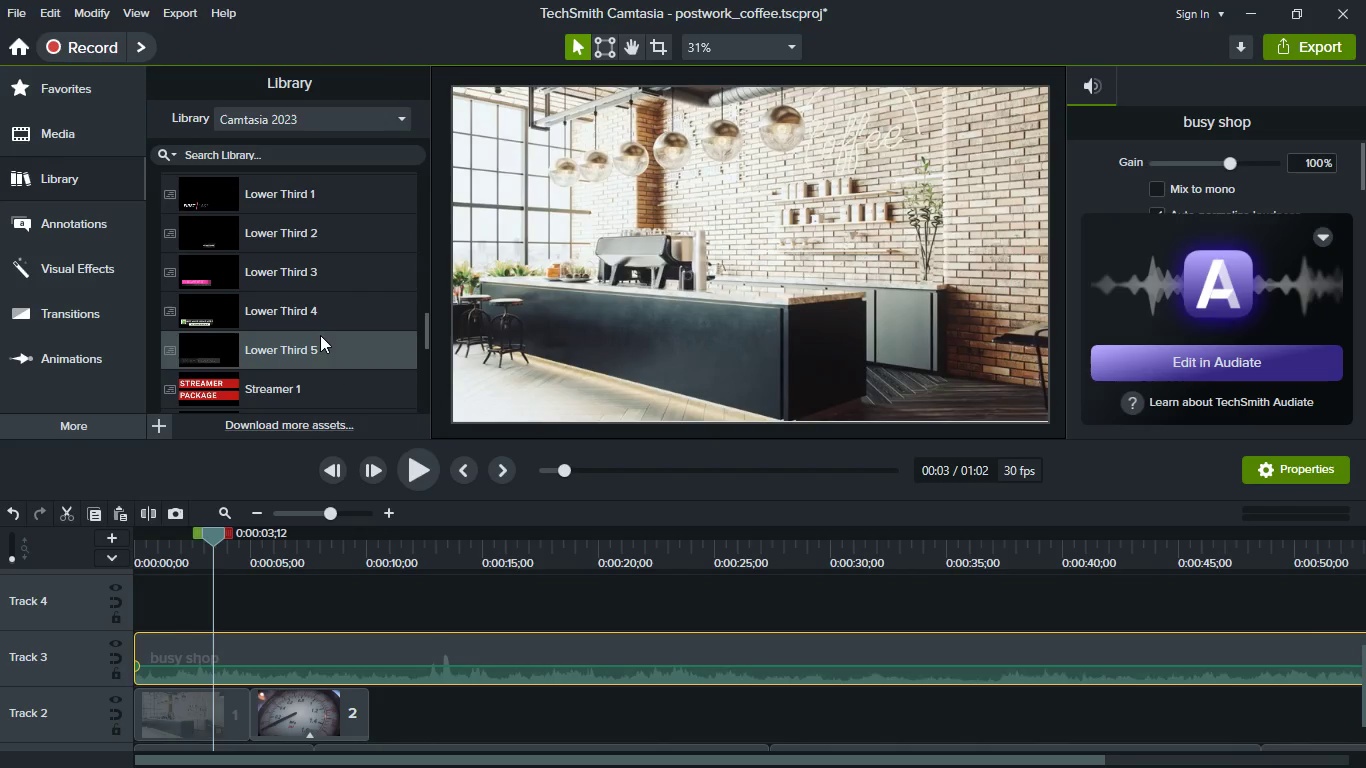 
double_click([320, 335])
 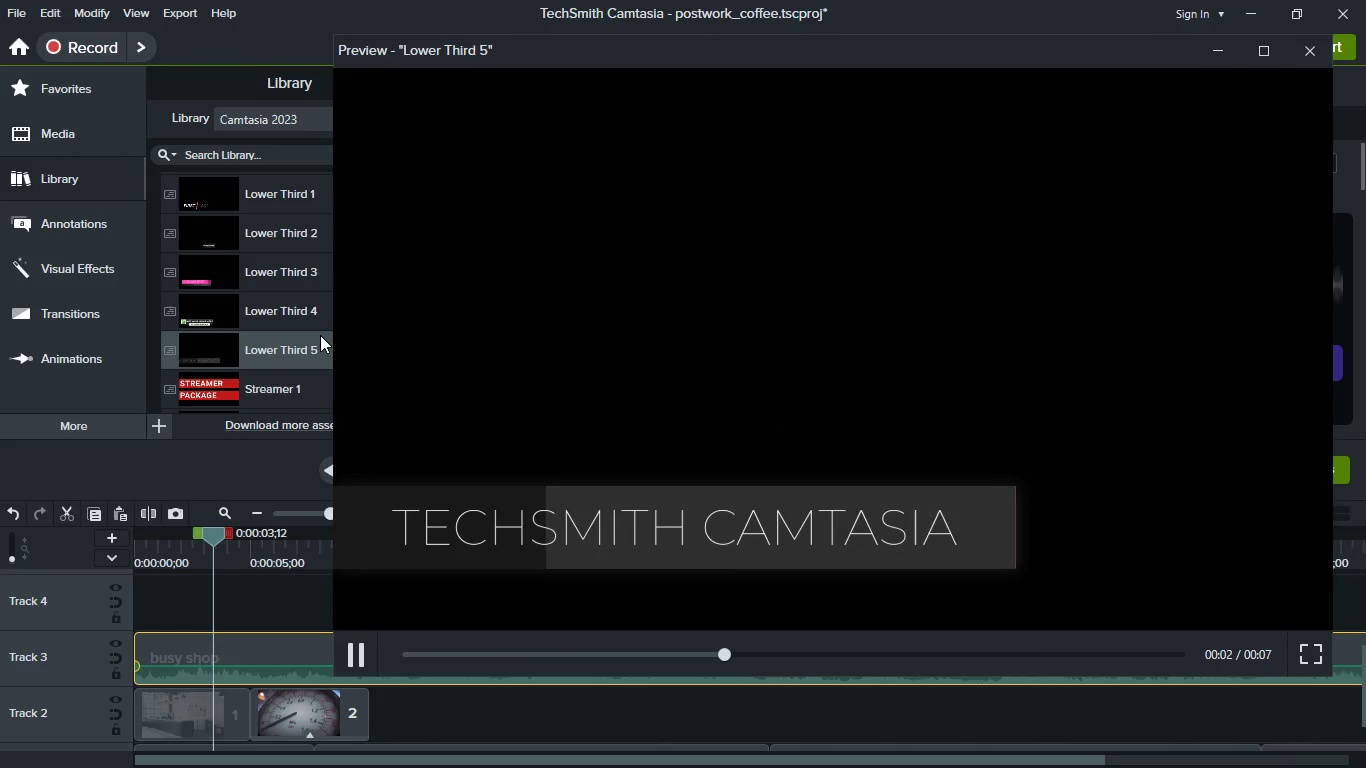 
wait(5.64)
 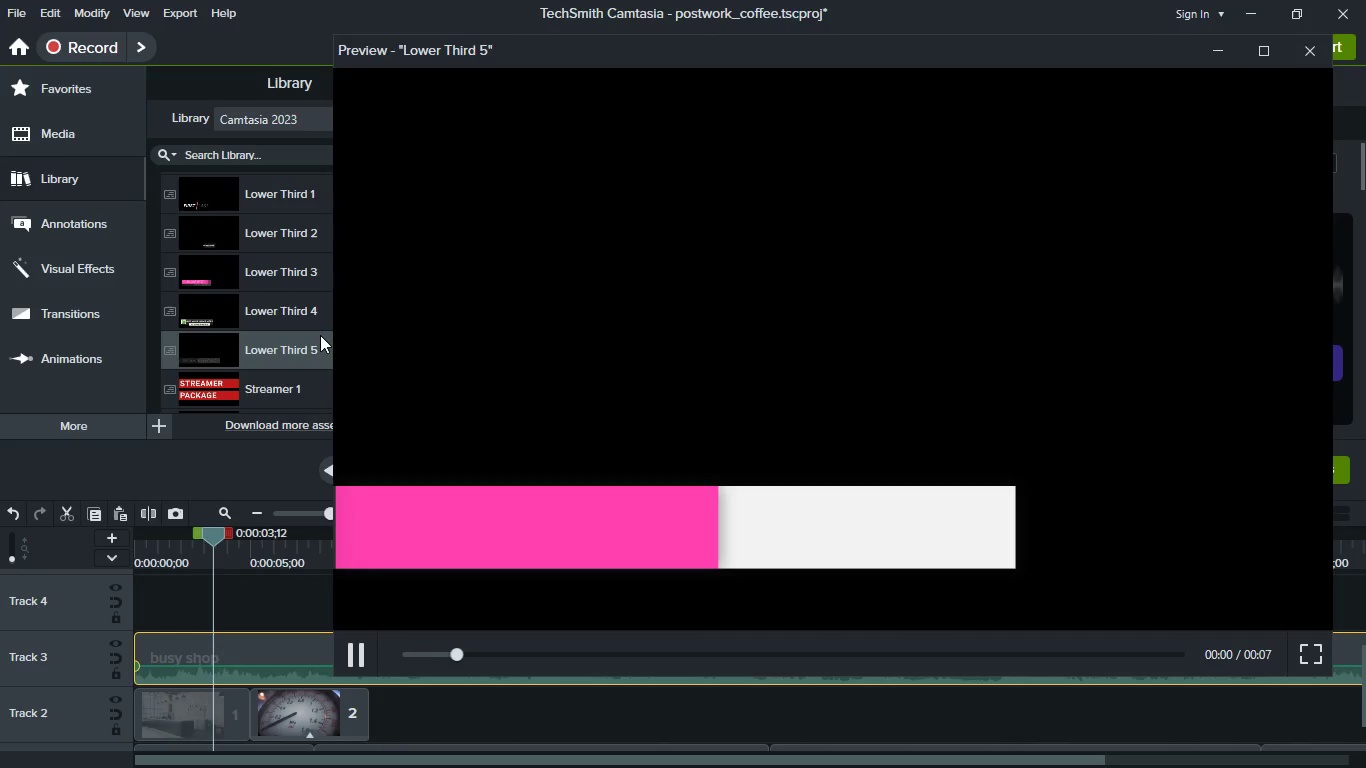 
left_click([1304, 46])
 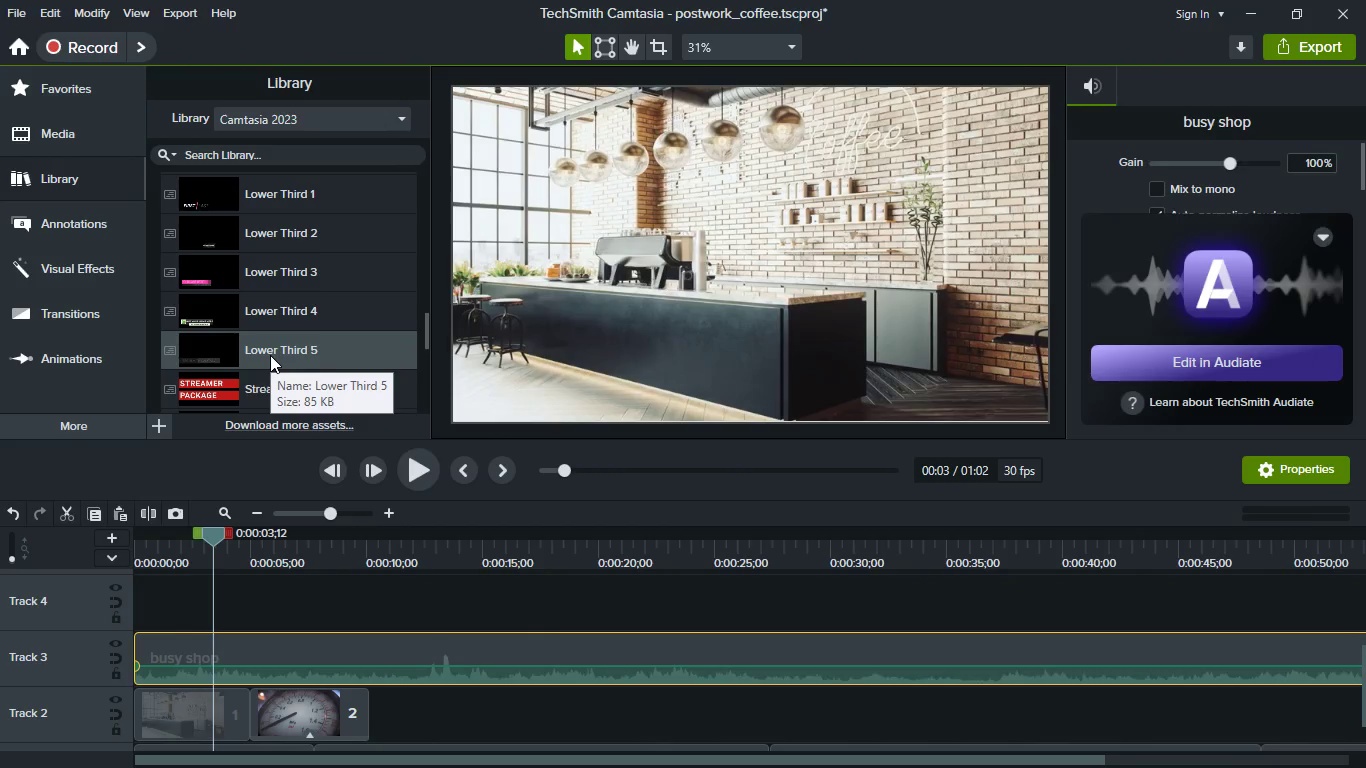 
left_click_drag(start_coordinate=[272, 354], to_coordinate=[246, 604])
 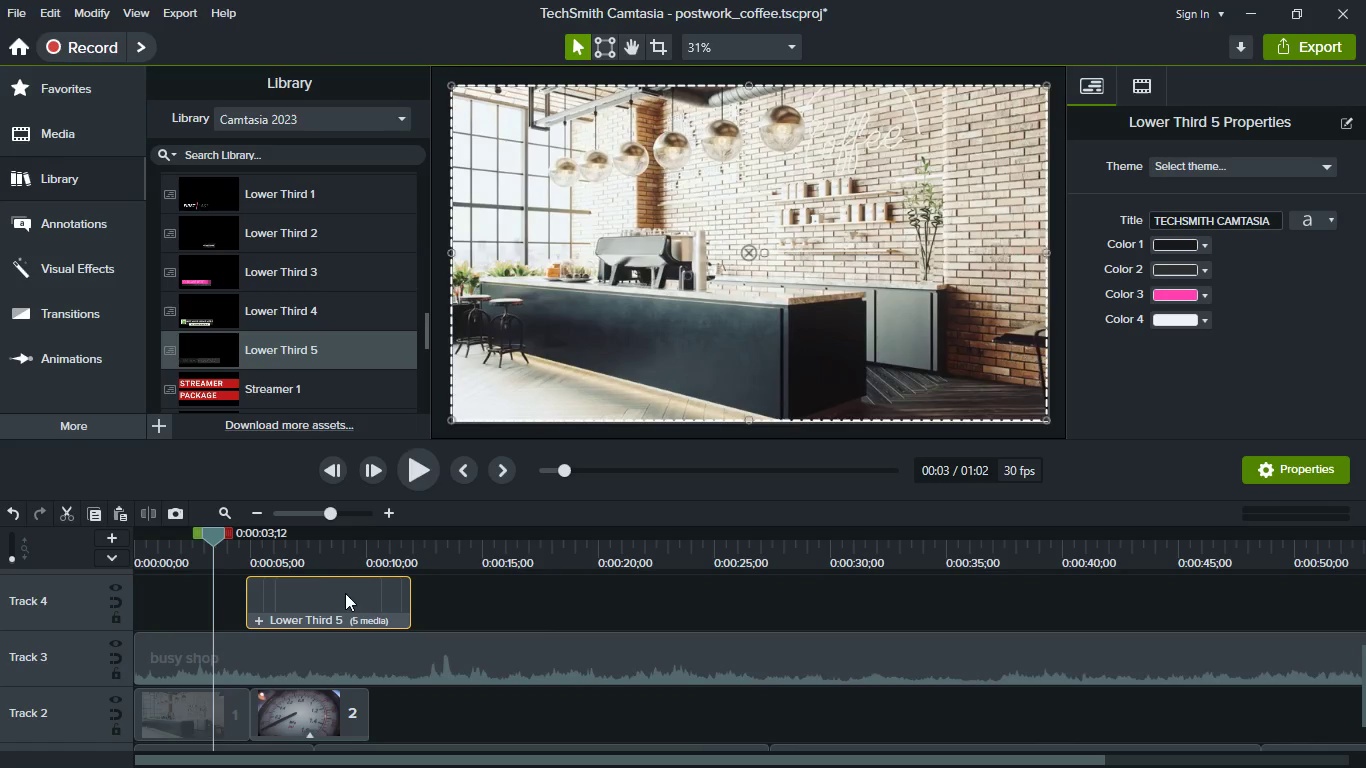 
left_click_drag(start_coordinate=[330, 602], to_coordinate=[172, 605])
 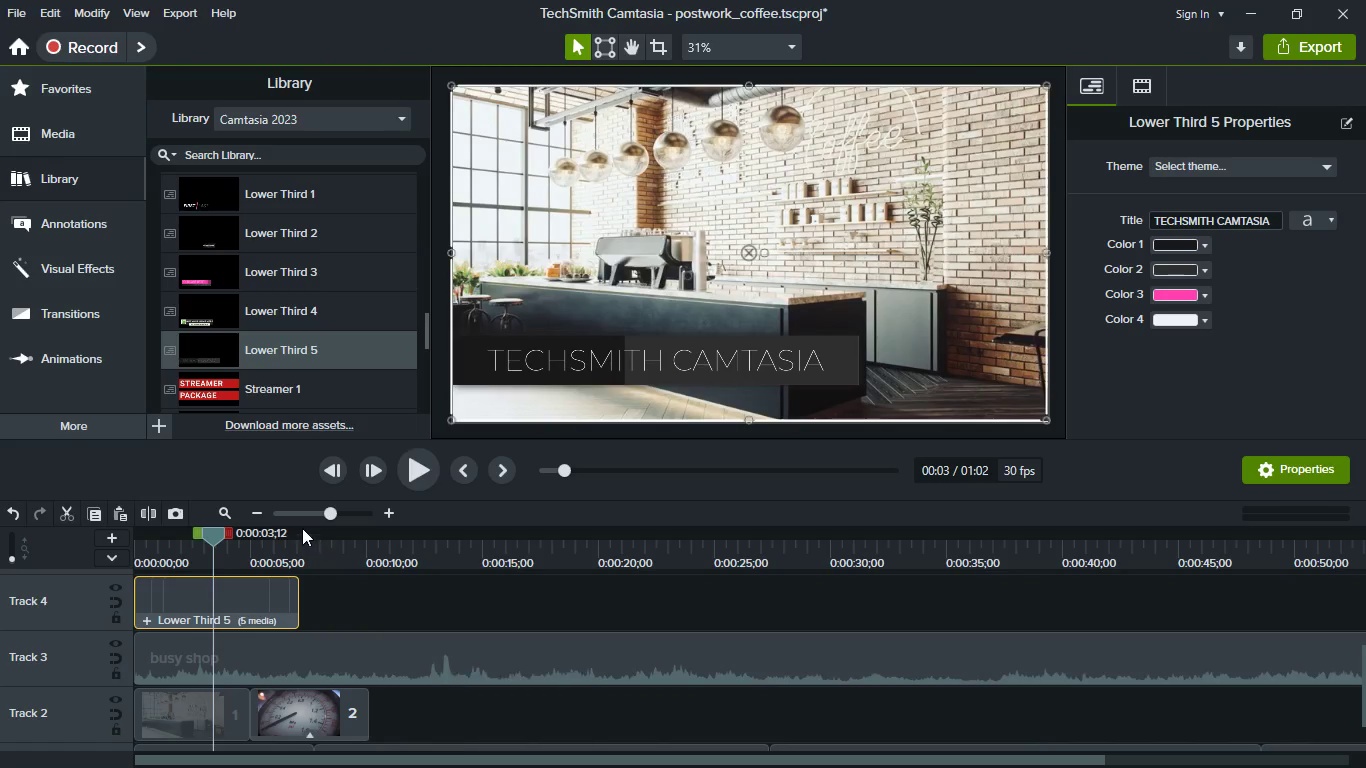 
left_click_drag(start_coordinate=[220, 532], to_coordinate=[102, 522])
 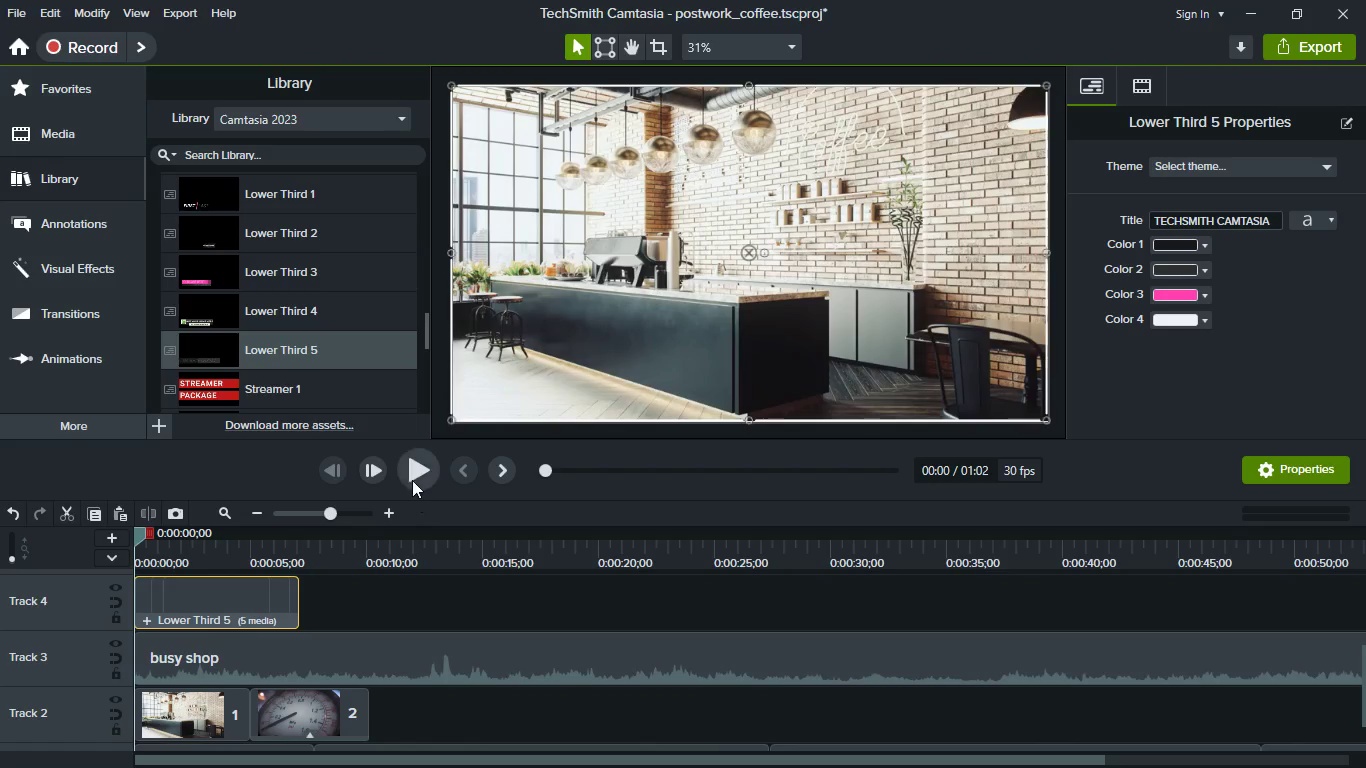 
left_click([415, 480])
 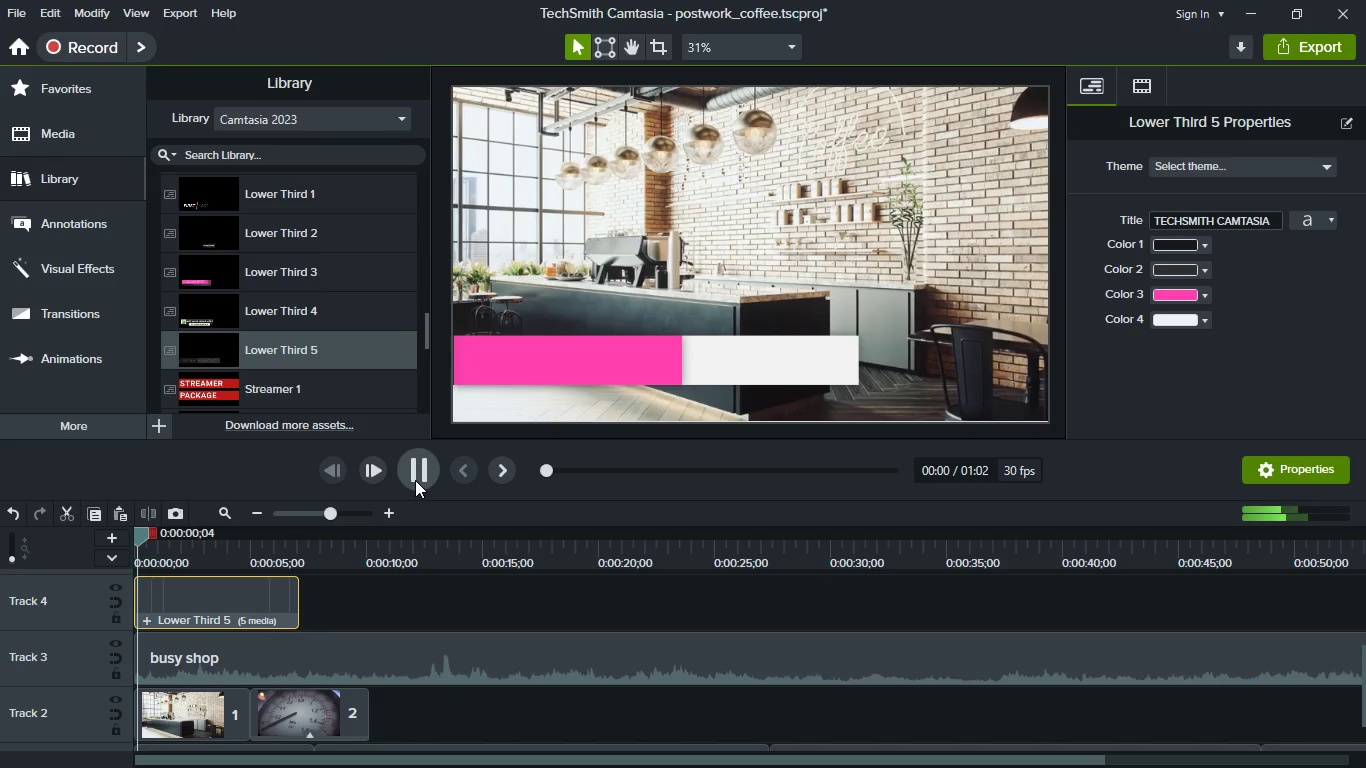 
left_click([415, 480])
 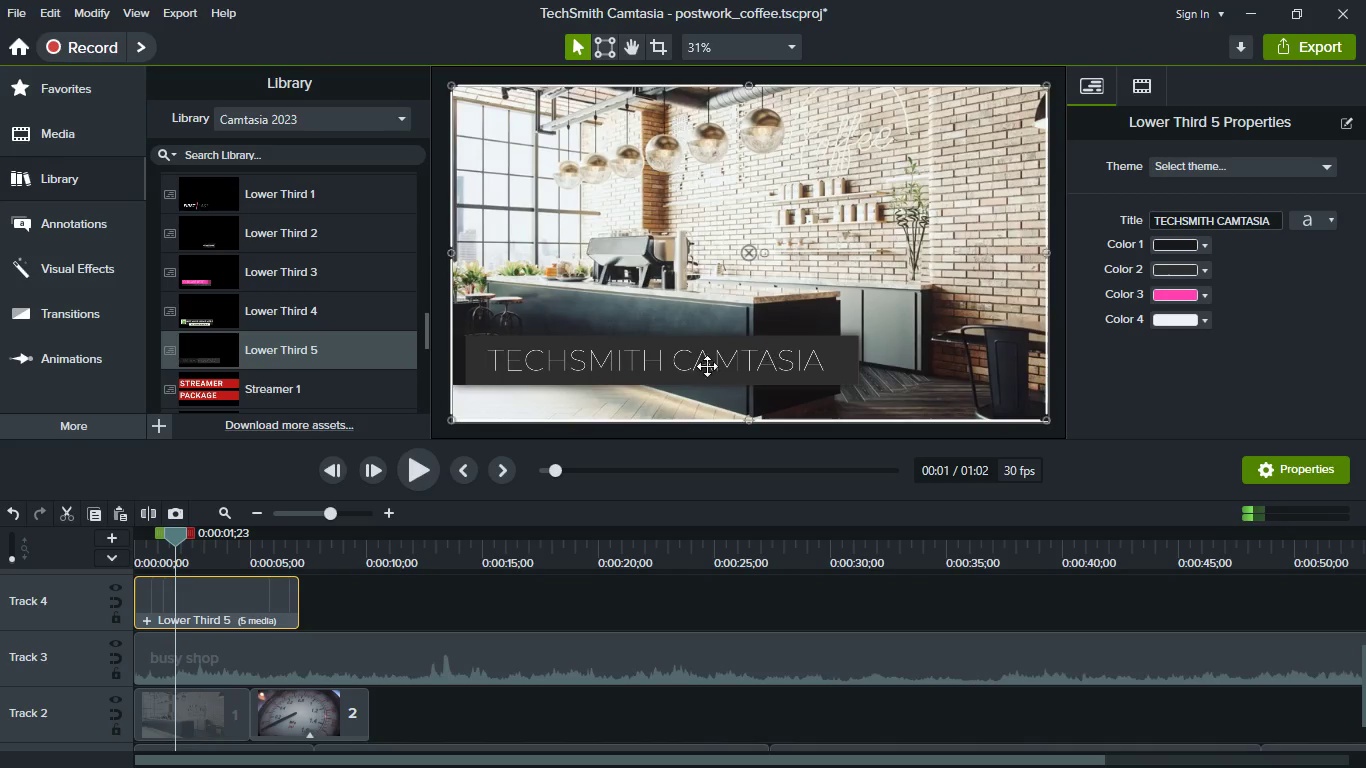 
left_click_drag(start_coordinate=[651, 367], to_coordinate=[646, 409])
 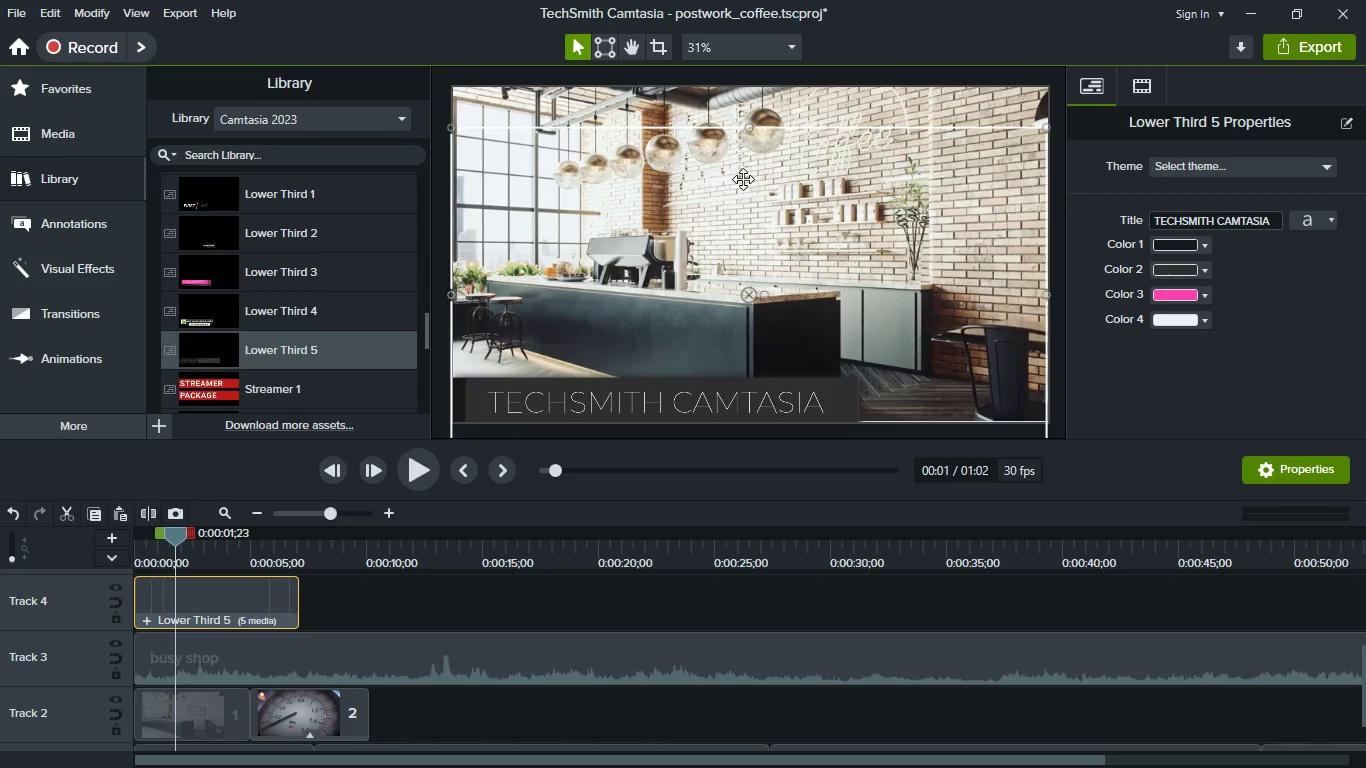 
hold_key(key=AltLeft, duration=1.53)
left_click_drag(start_coordinate=[749, 130], to_coordinate=[764, 308])
 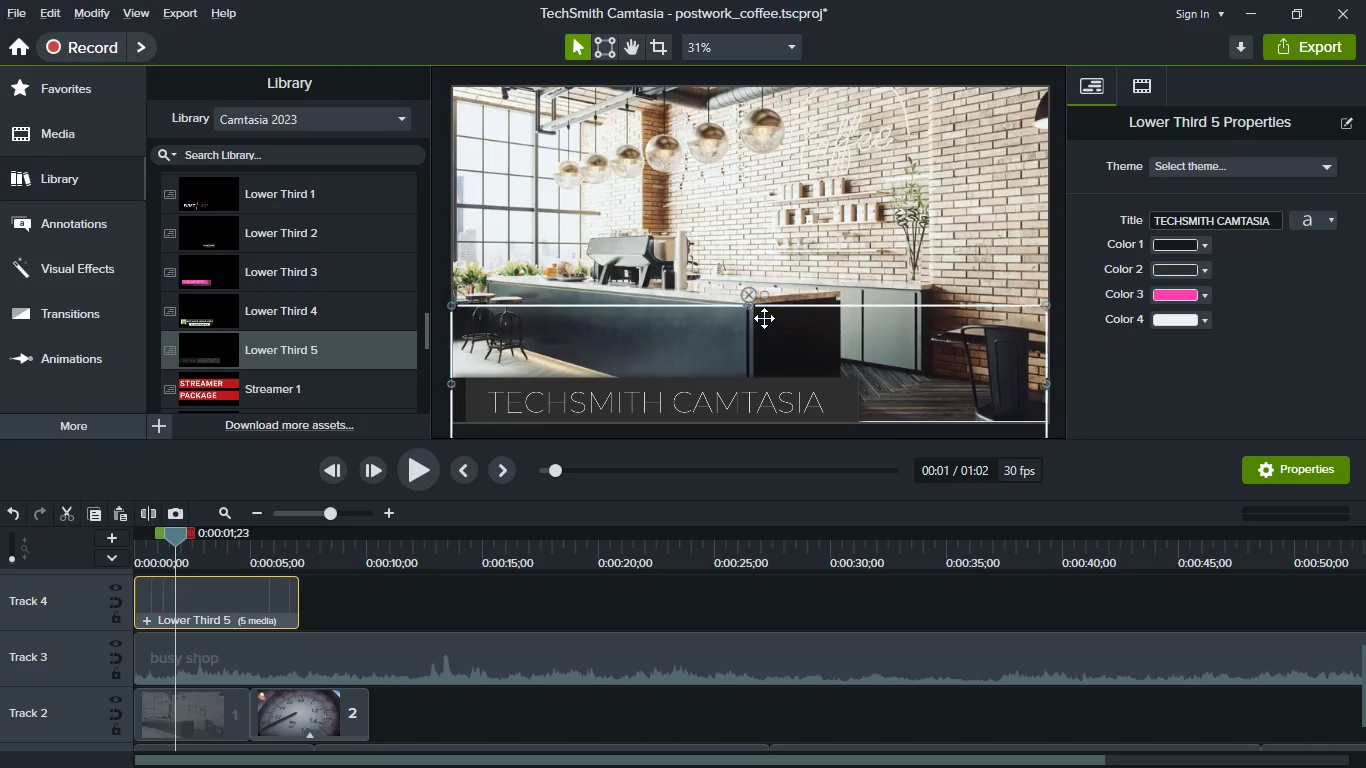 
hold_key(key=AltLeft, duration=1.5)
 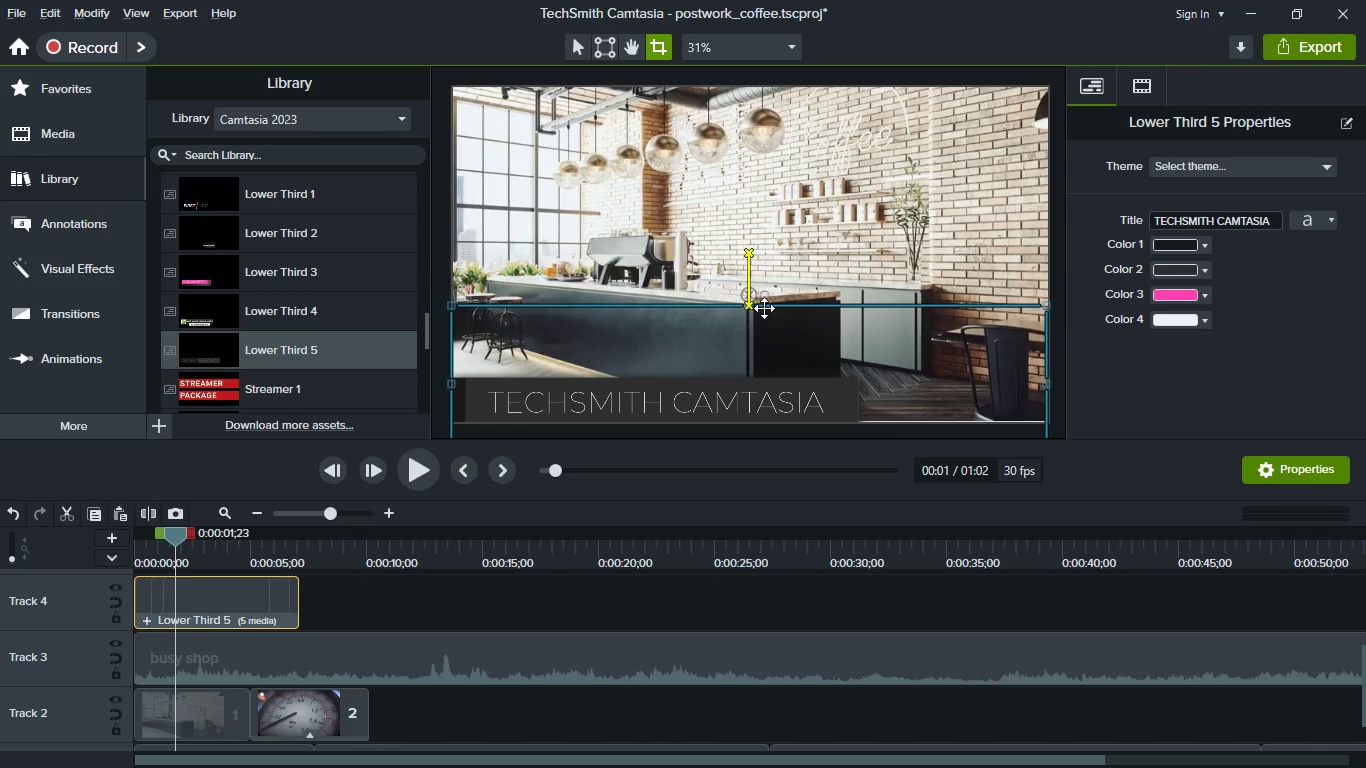 
hold_key(key=AltLeft, duration=0.67)
 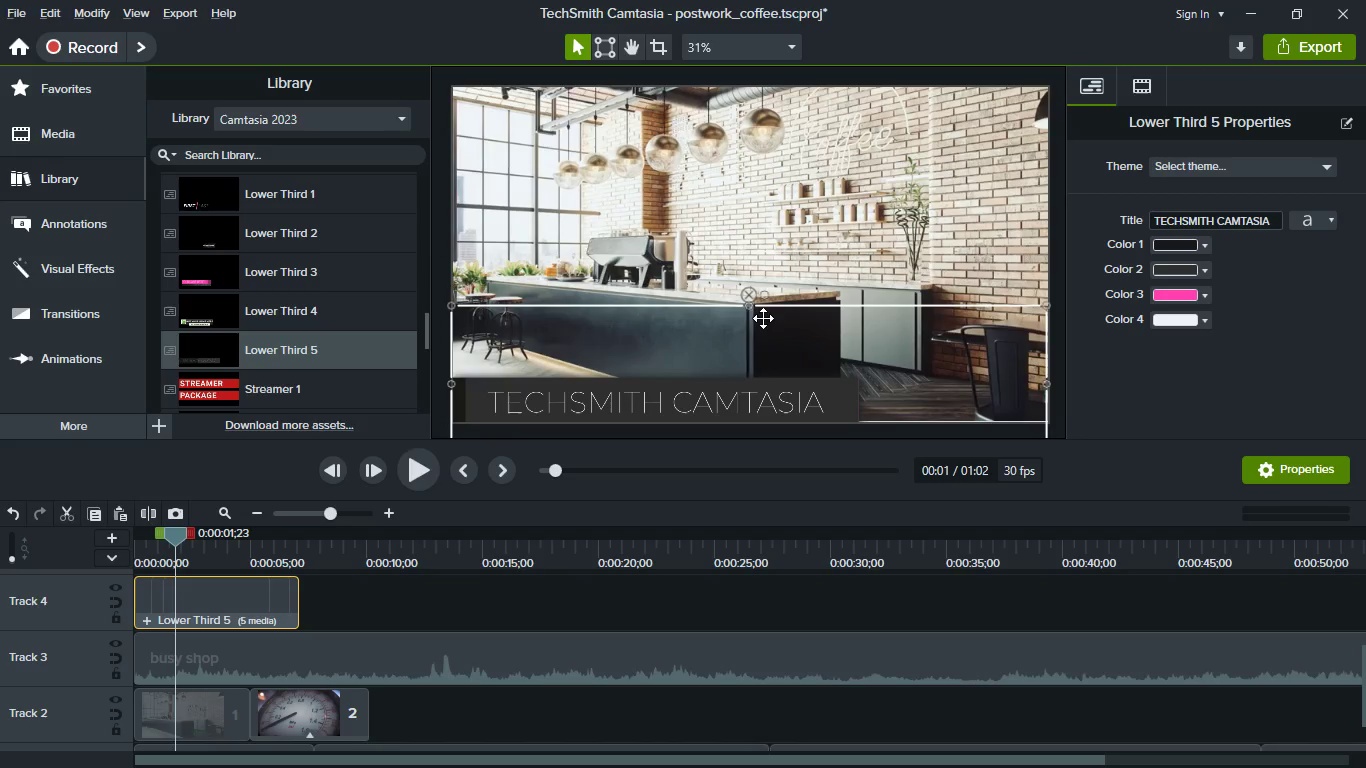 
scroll: coordinate [763, 318], scroll_direction: down, amount: 5.0
 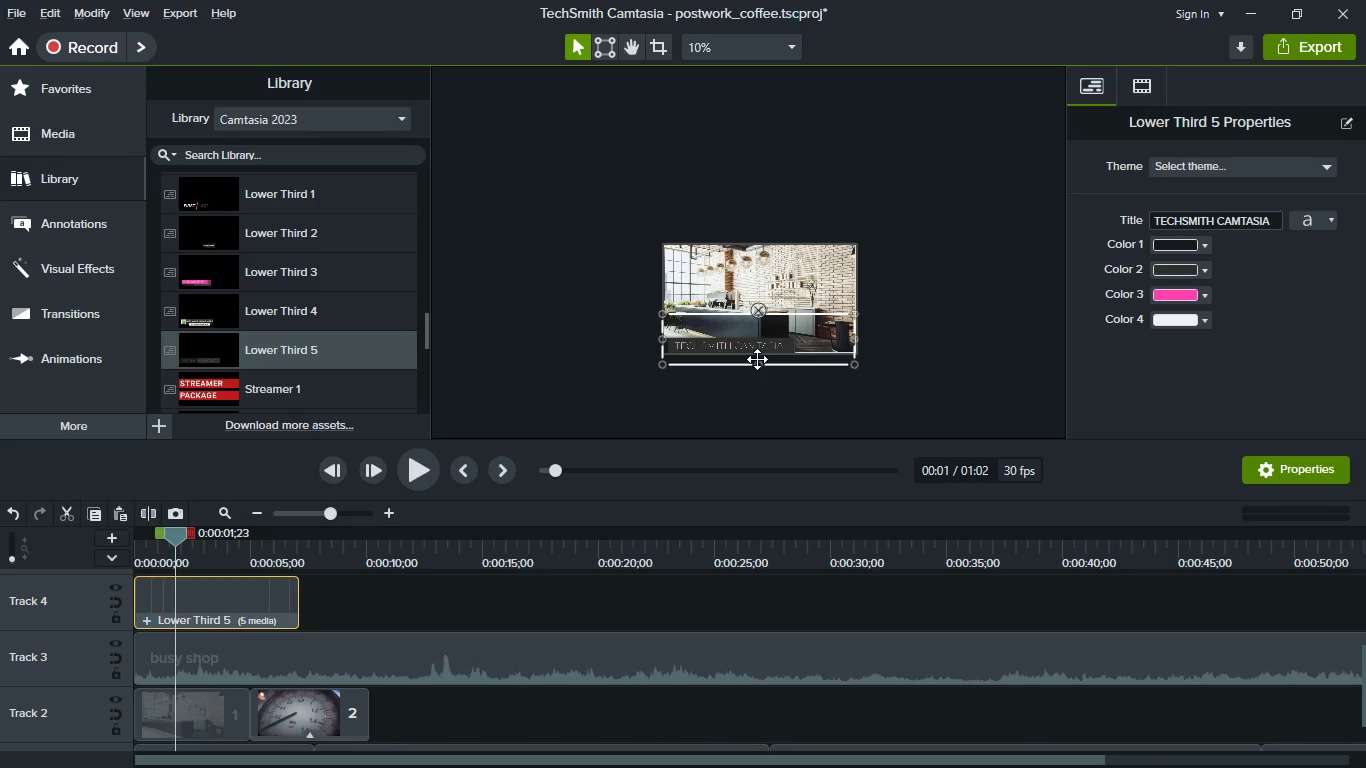 
hold_key(key=AltLeft, duration=1.53)
 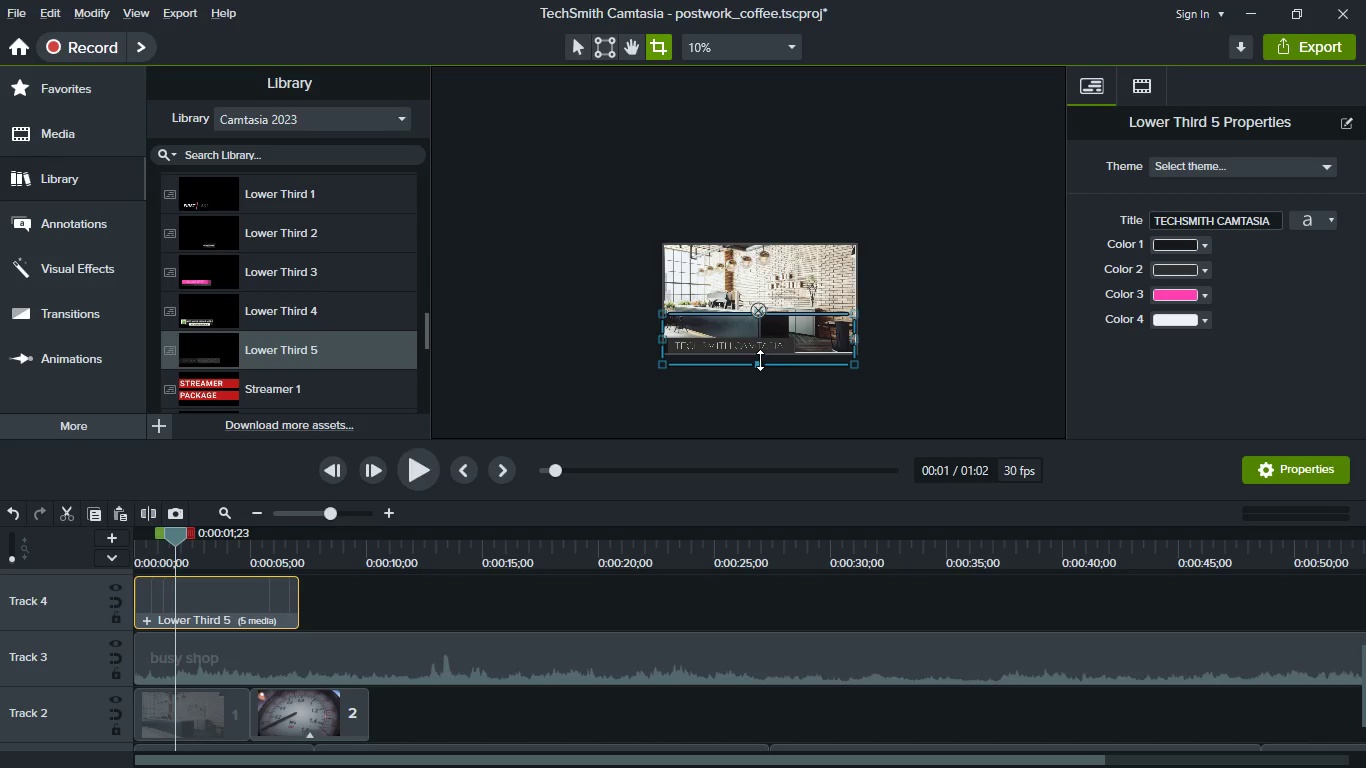 
hold_key(key=AltLeft, duration=1.5)
 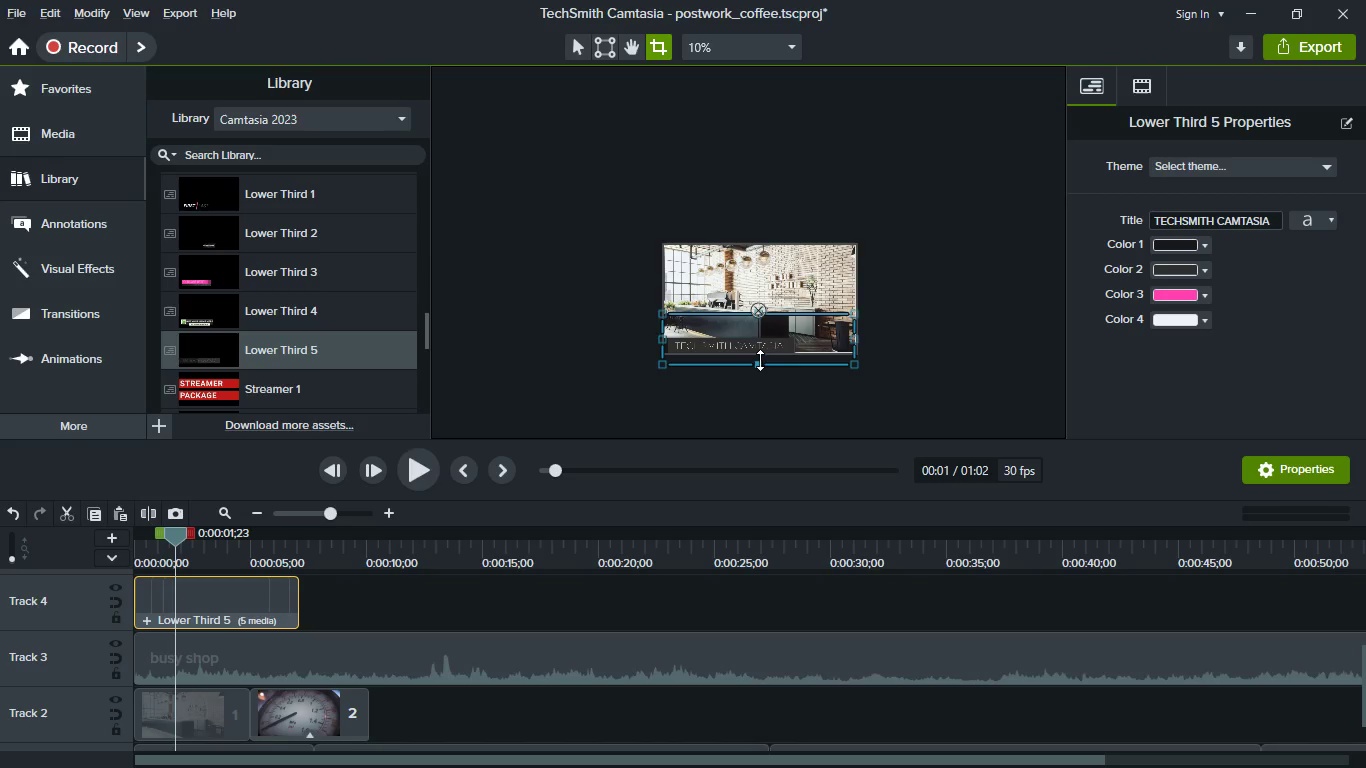 
hold_key(key=AltLeft, duration=1.01)
 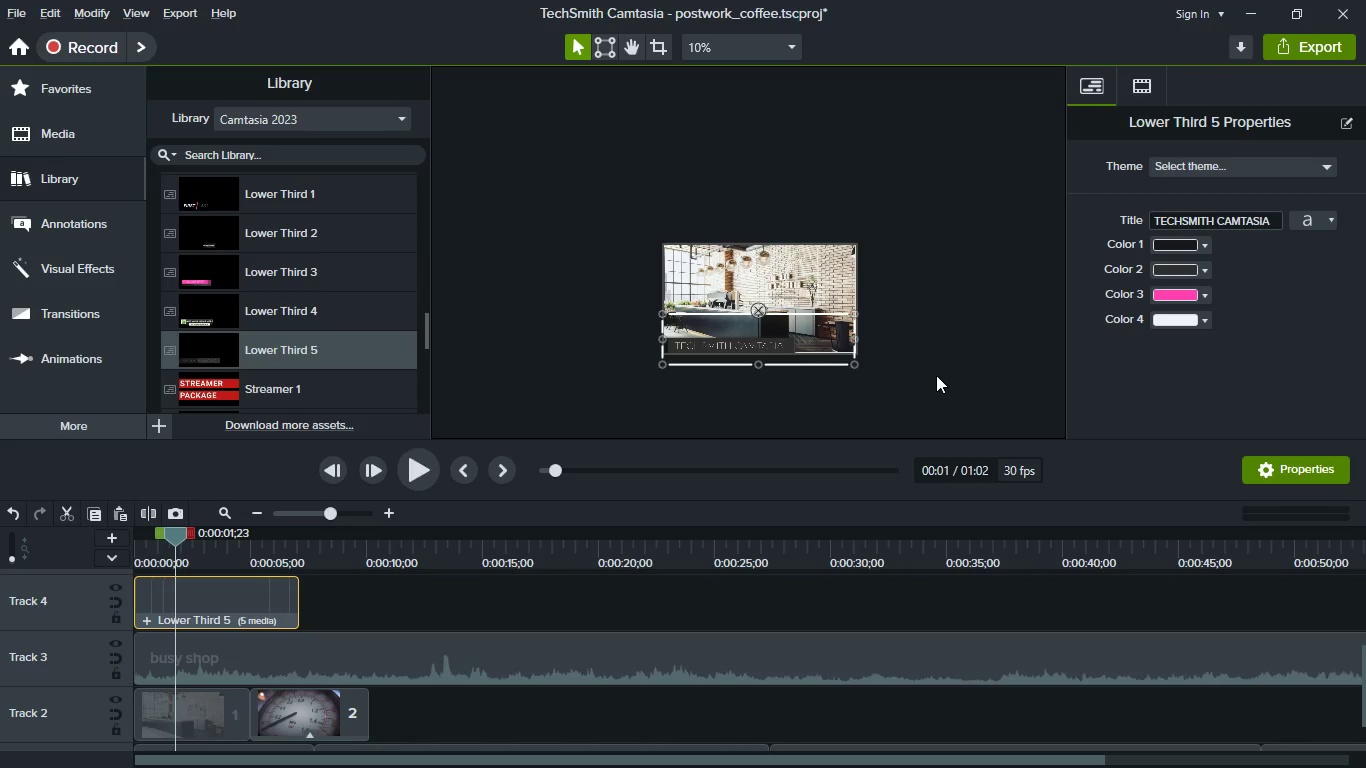 
wait(5.2)
 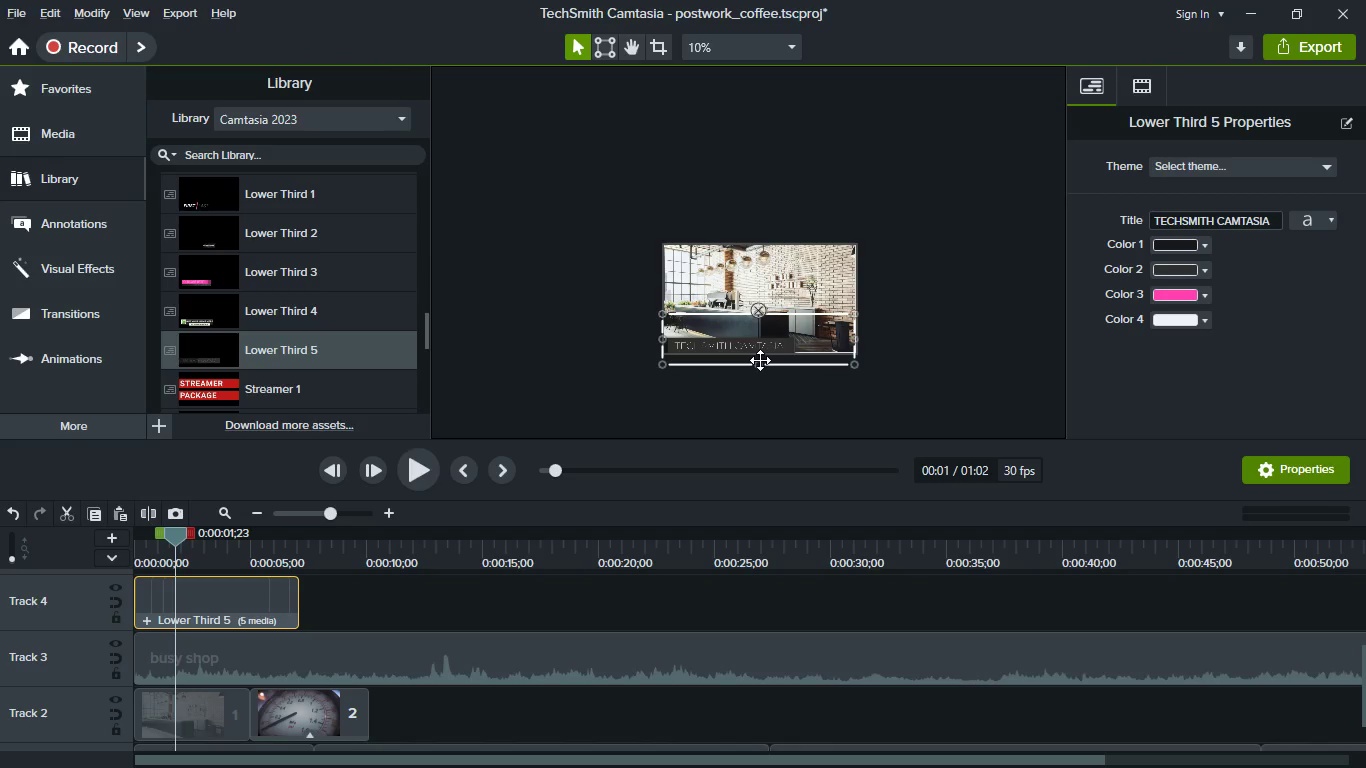 
scroll: coordinate [762, 374], scroll_direction: up, amount: 4.0
 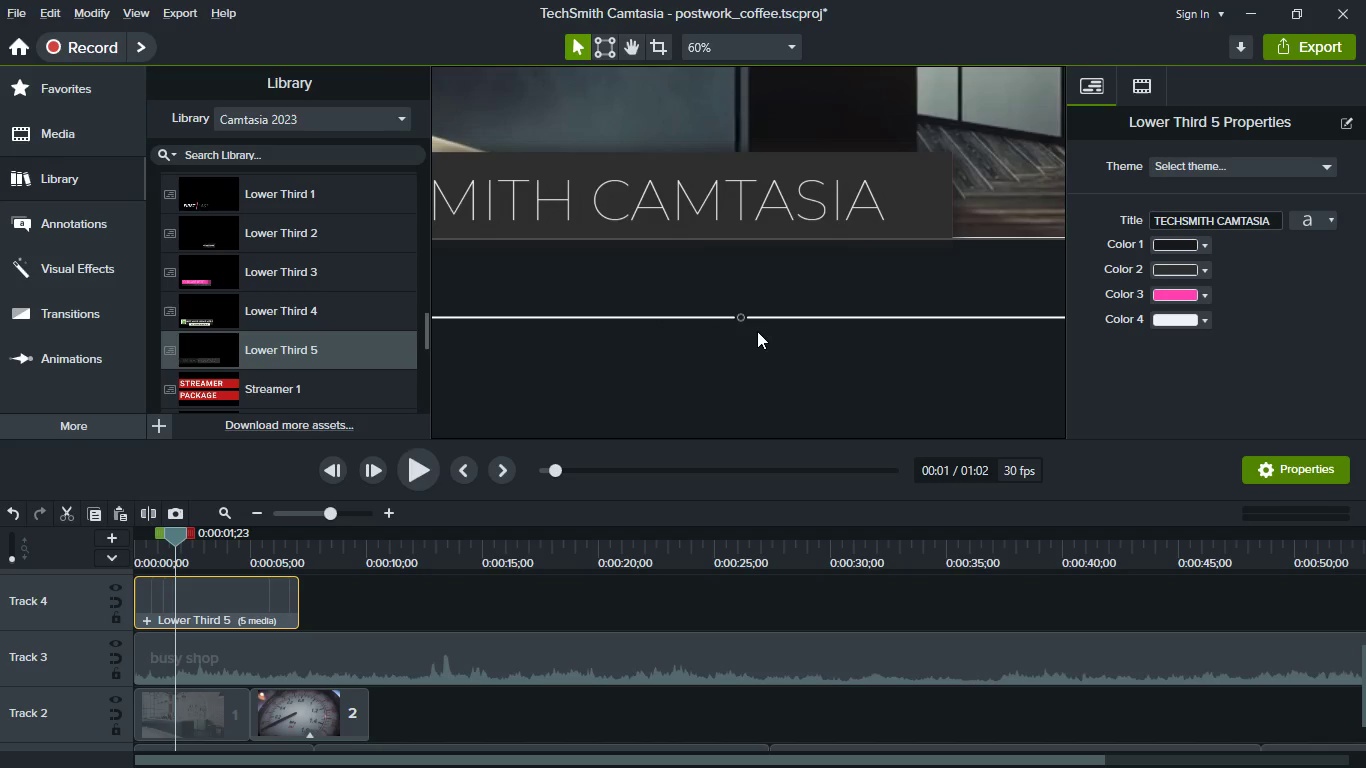 
hold_key(key=AltLeft, duration=1.53)
 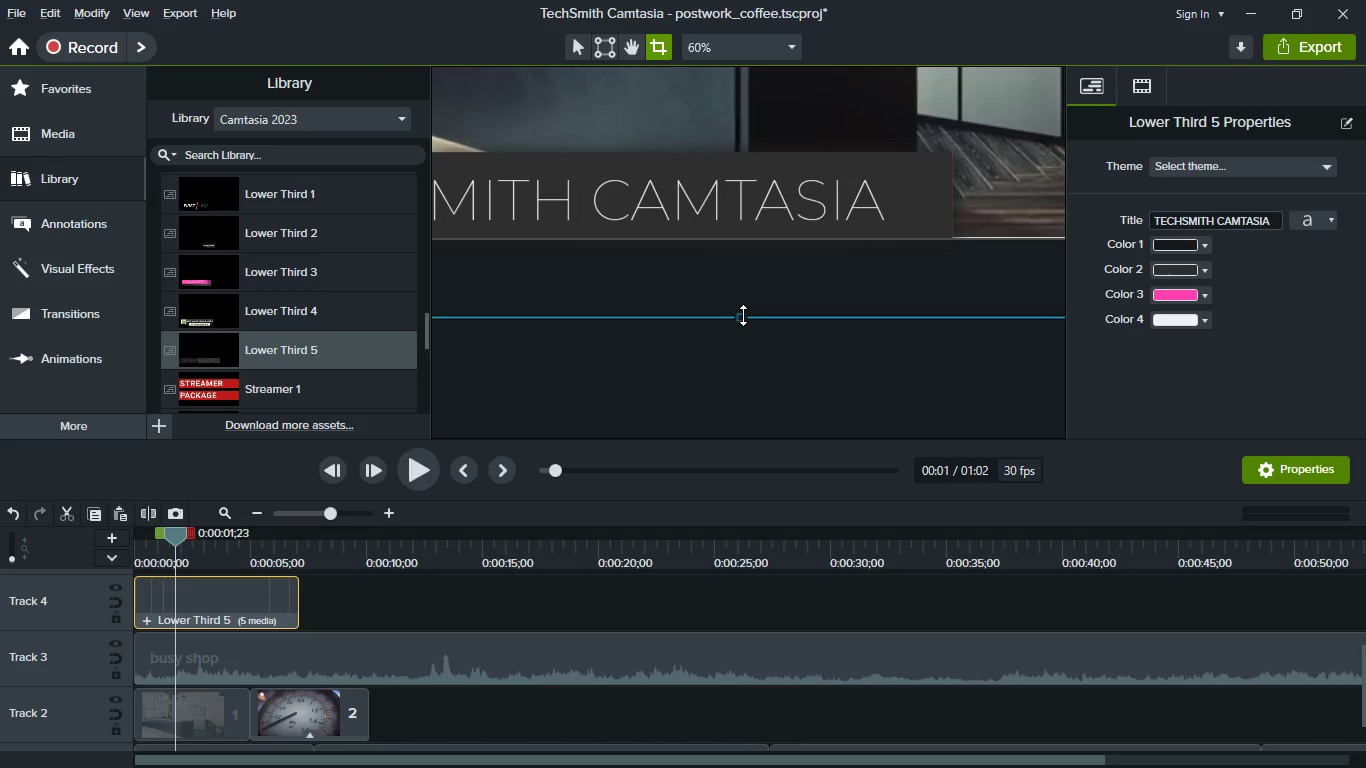 
hold_key(key=AltLeft, duration=1.5)
left_click_drag(start_coordinate=[743, 315], to_coordinate=[743, 254])
 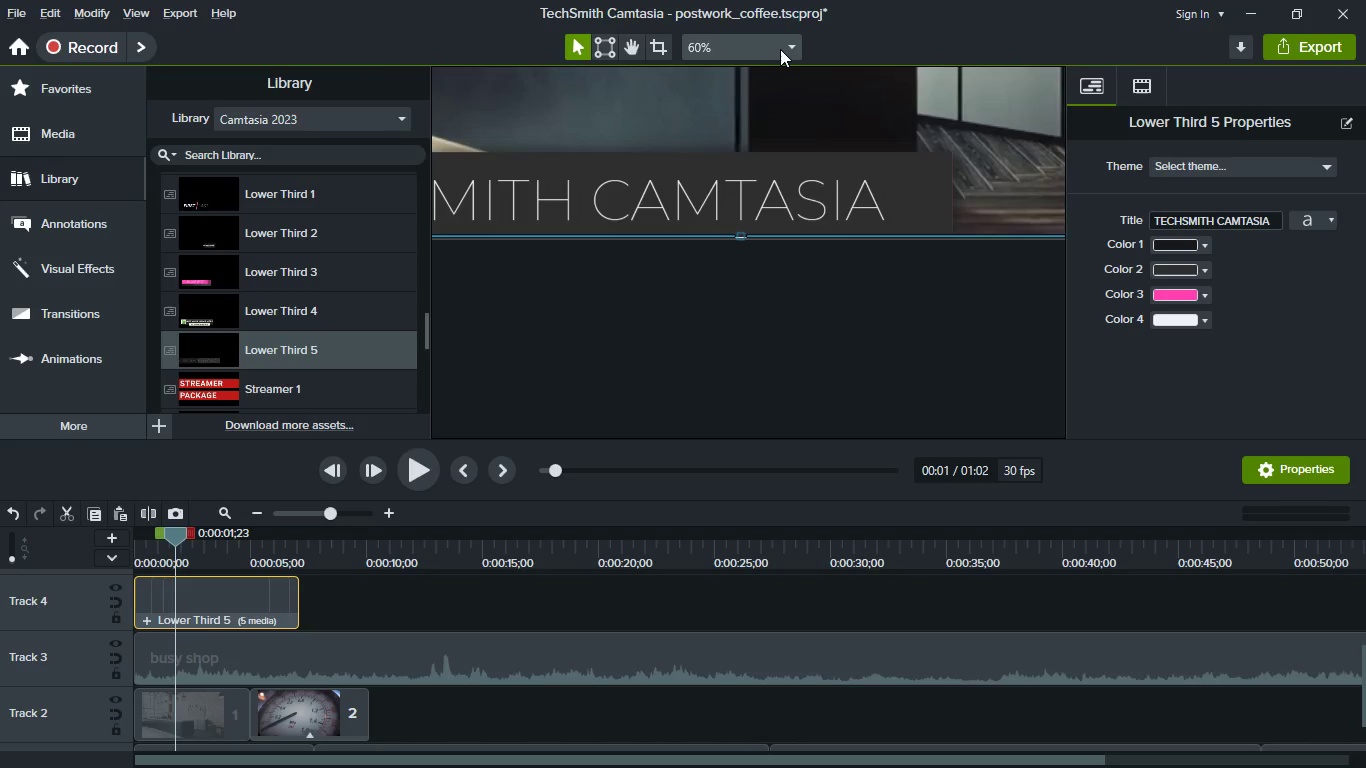 
hold_key(key=AltLeft, duration=0.73)
 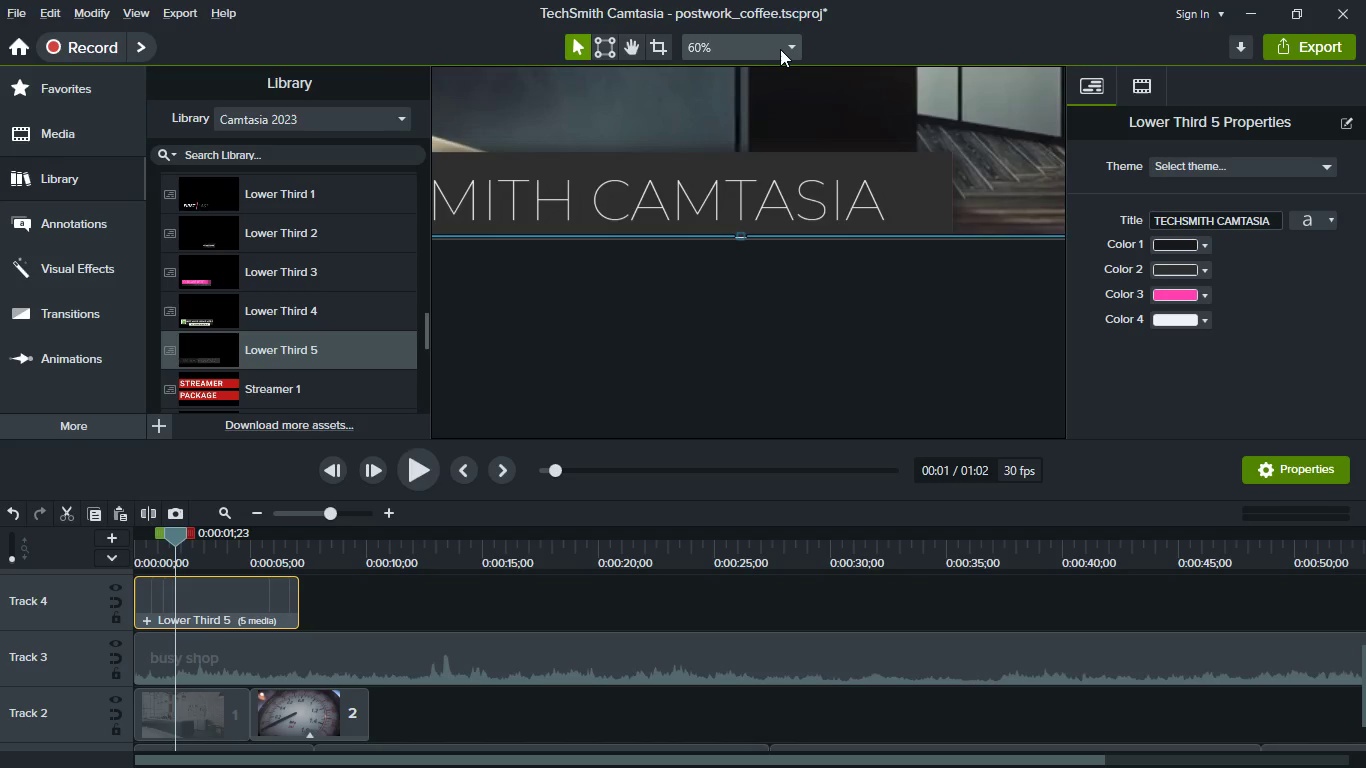 
left_click([780, 49])
 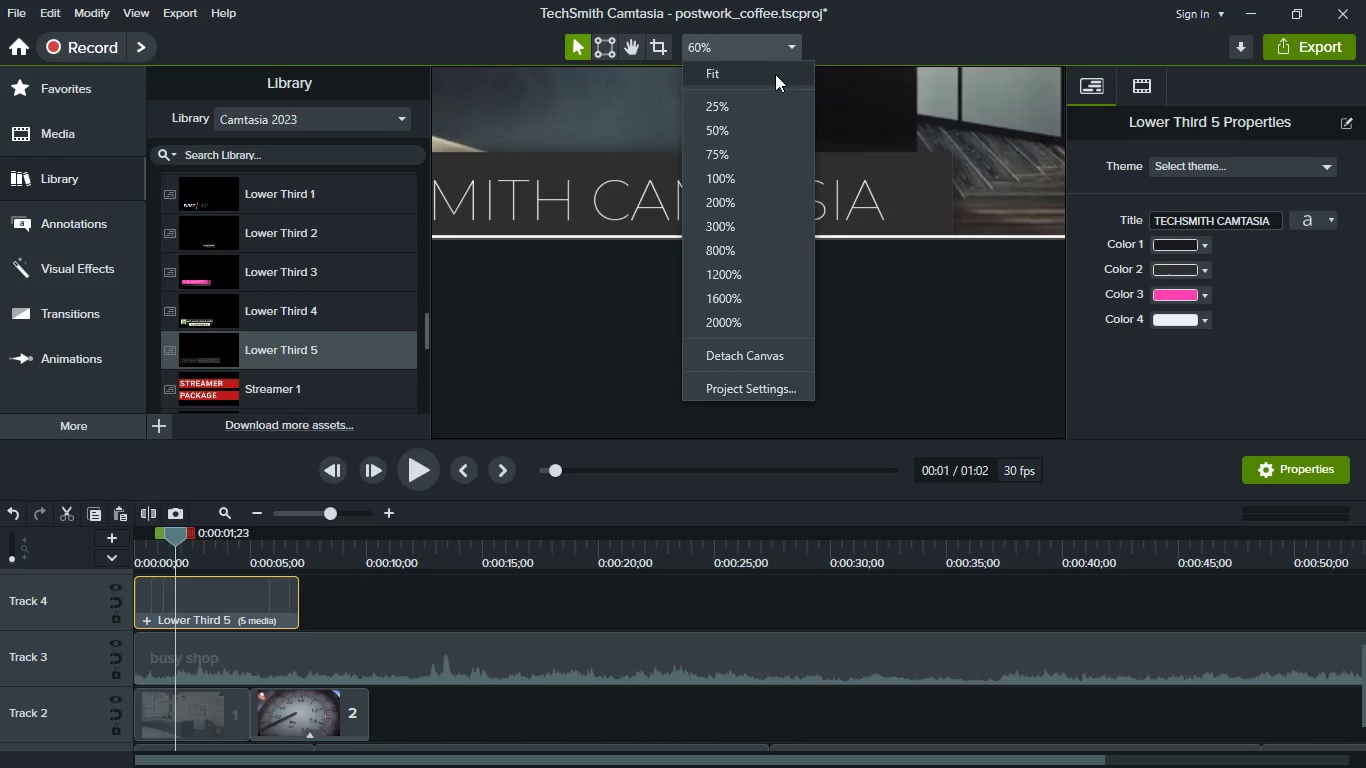 
left_click([775, 74])
 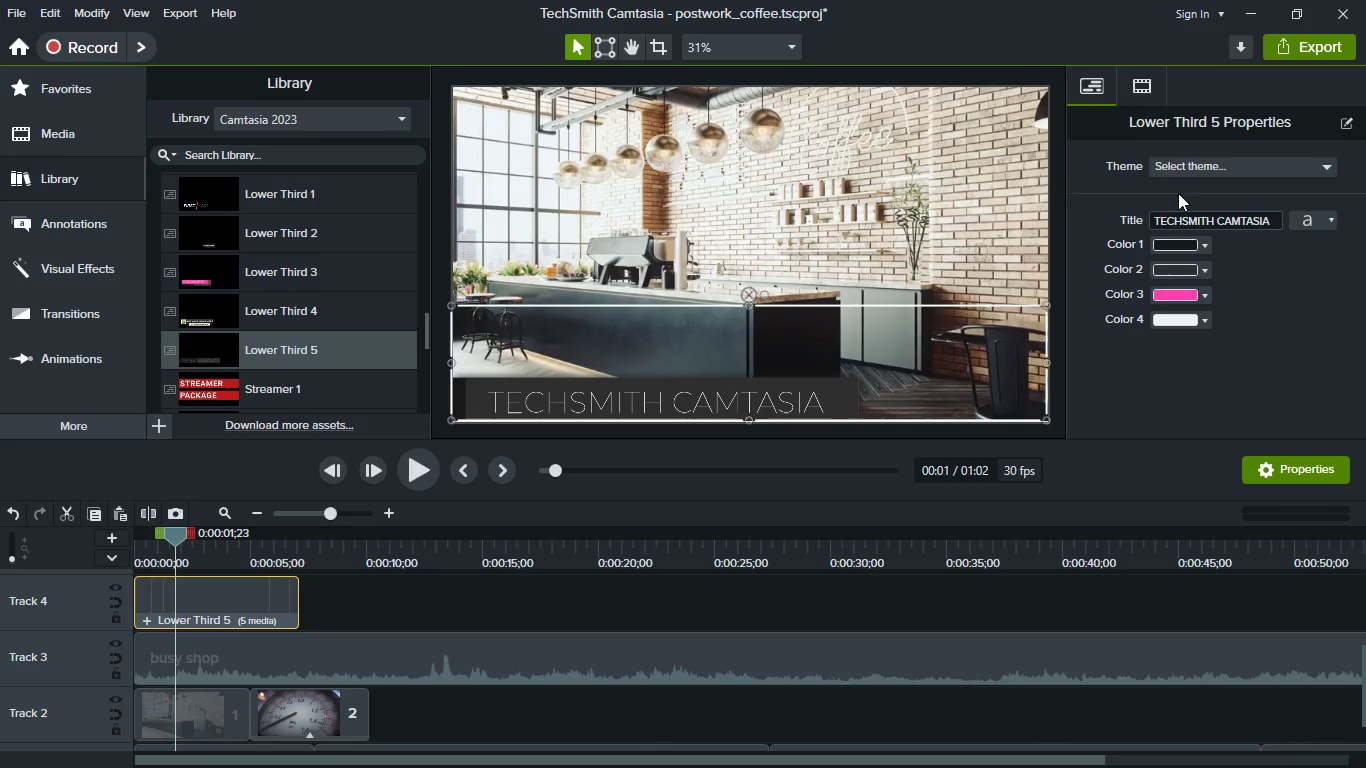 
wait(5.83)
 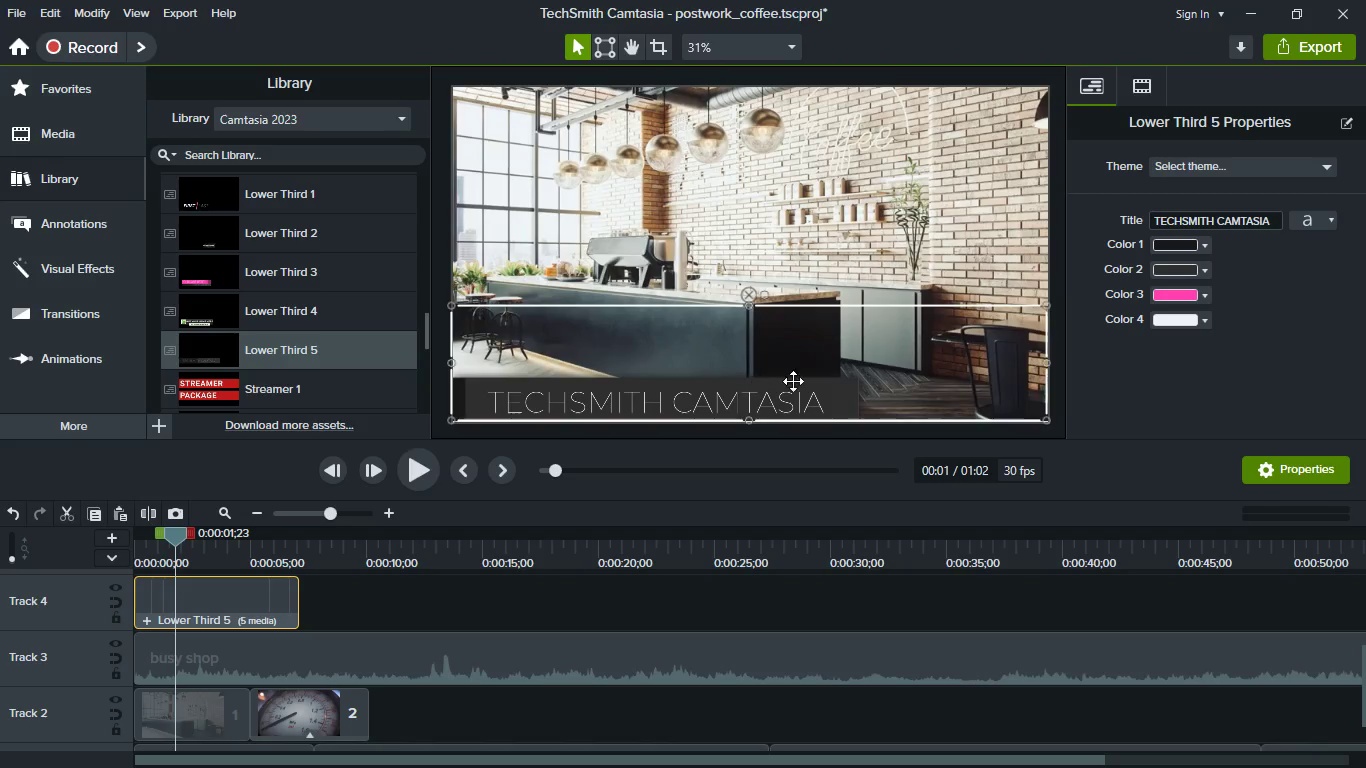 
left_click([1138, 97])
 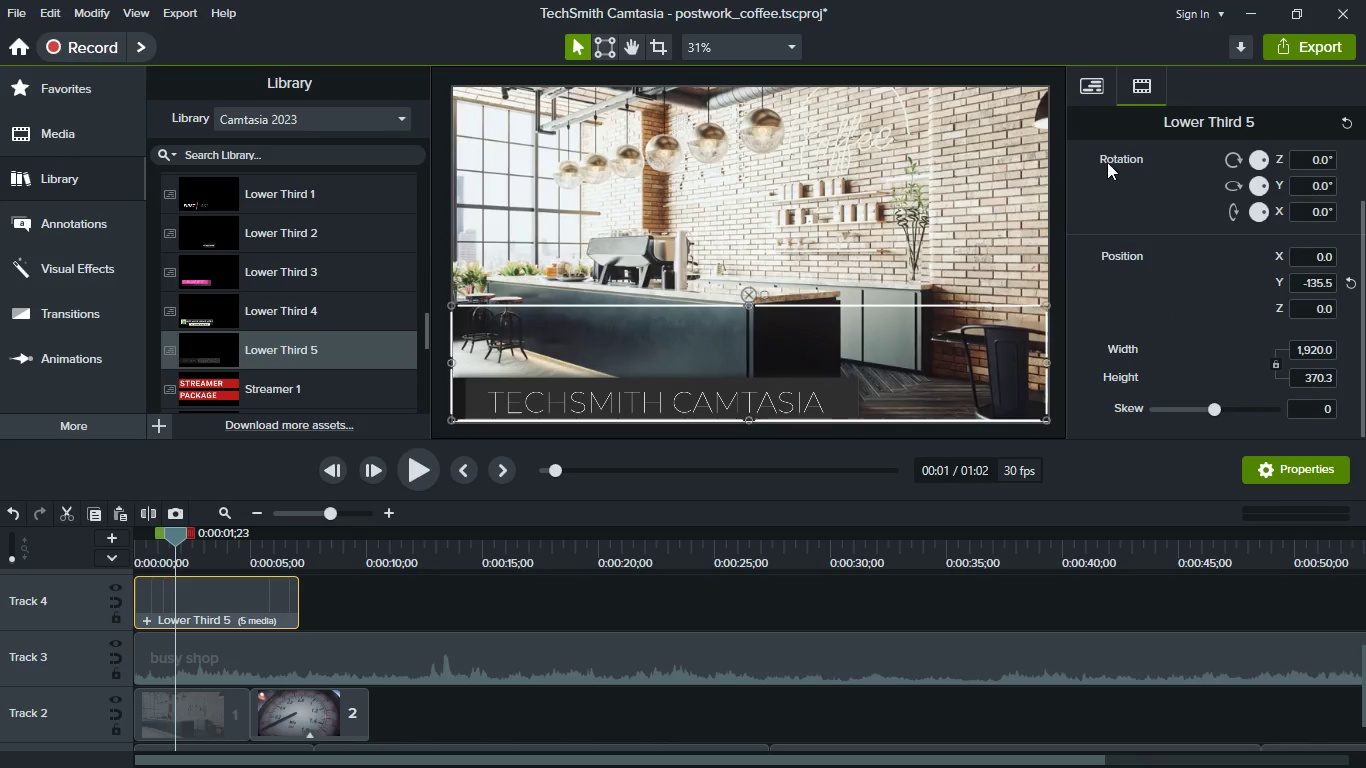 
left_click([1098, 76])
 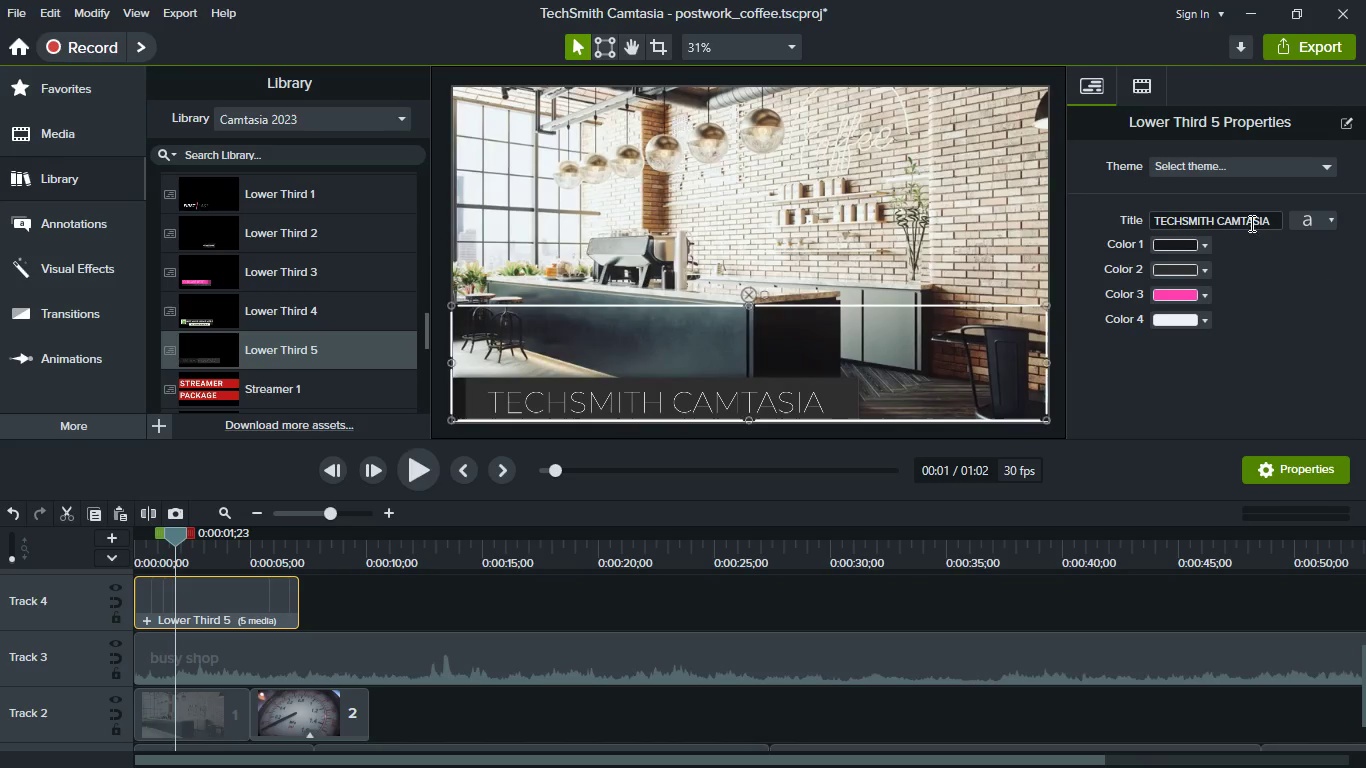 
left_click([1244, 219])
 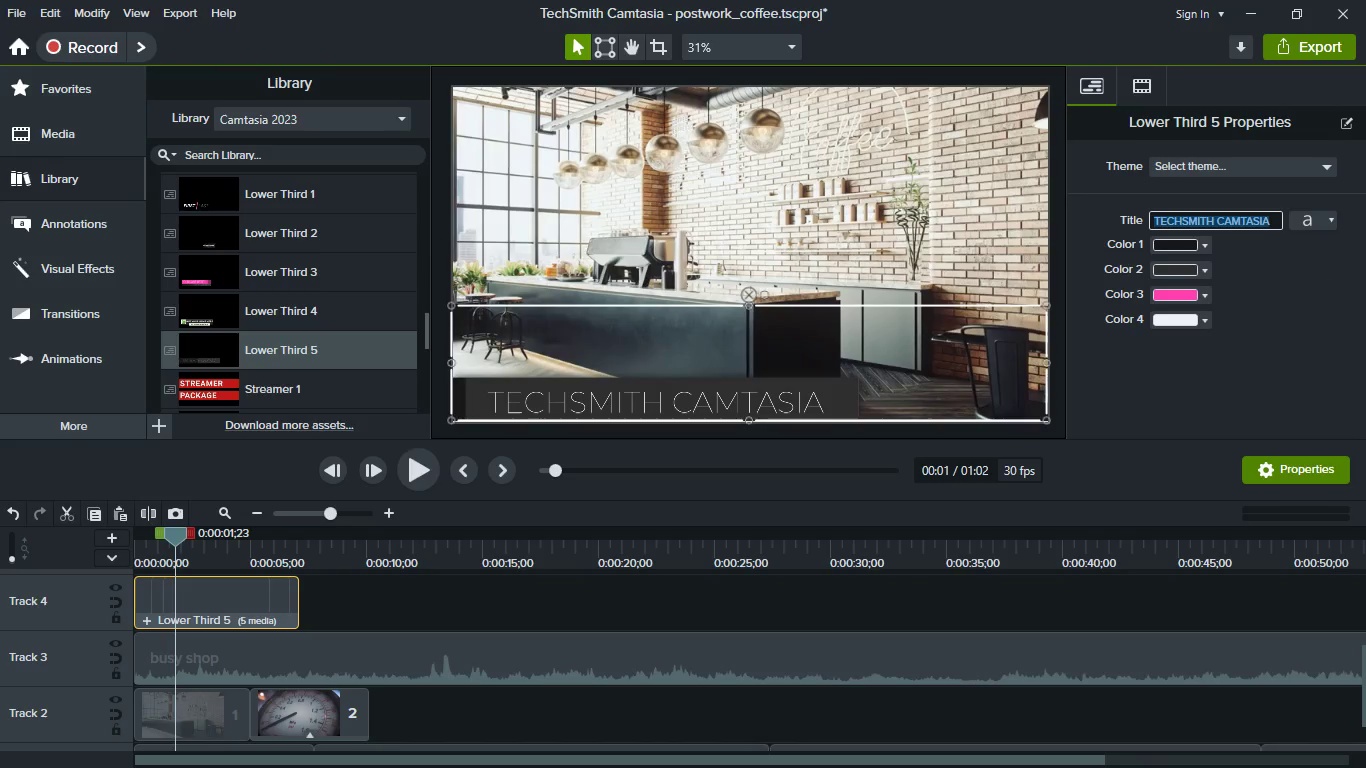 
key(Meta+MetaLeft)
 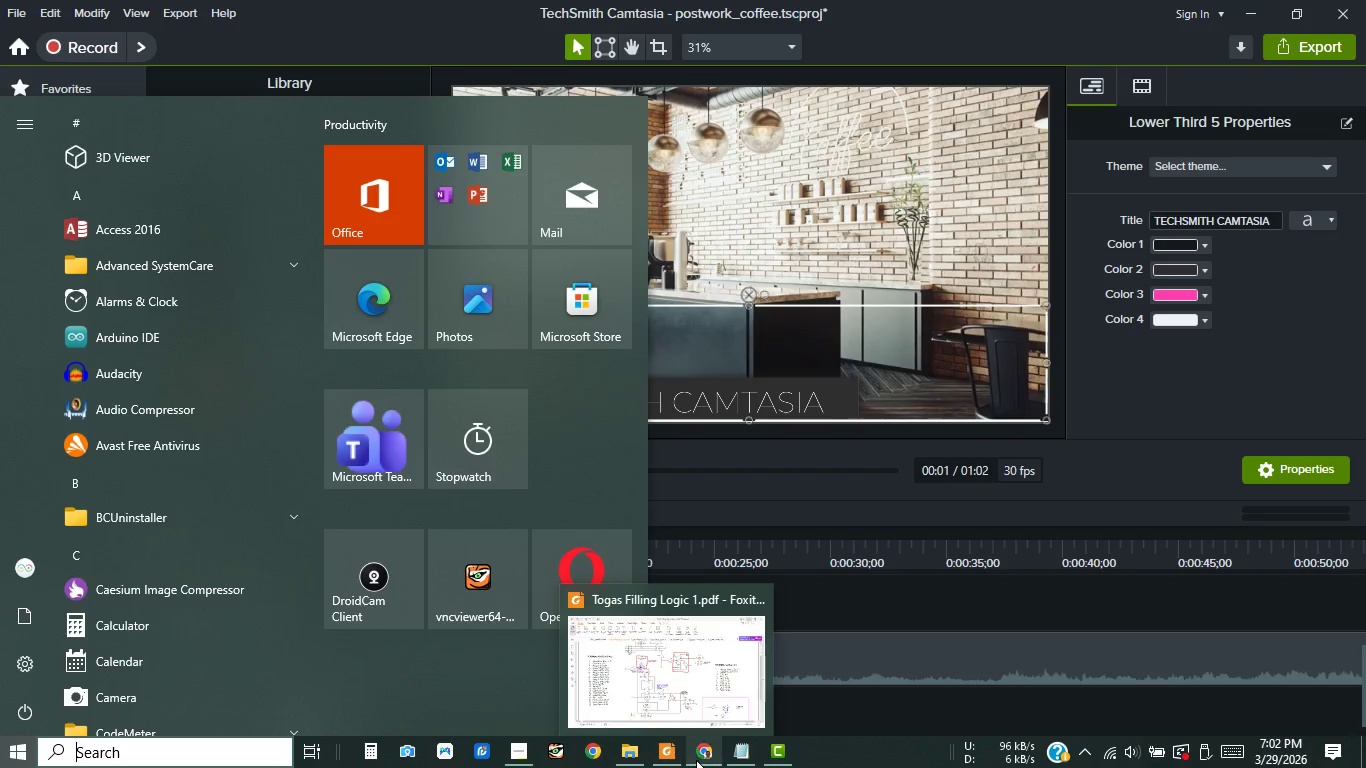 
left_click([696, 760])
 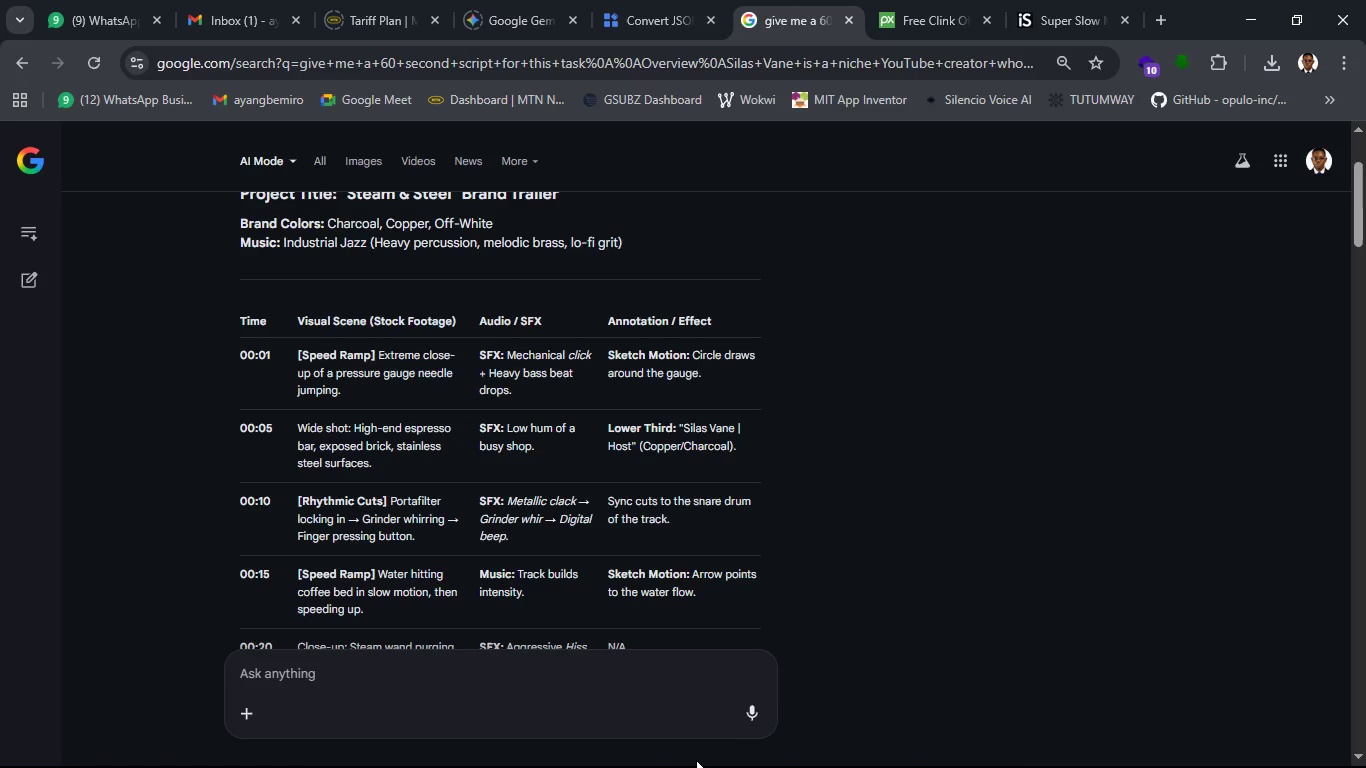 
wait(12.44)
 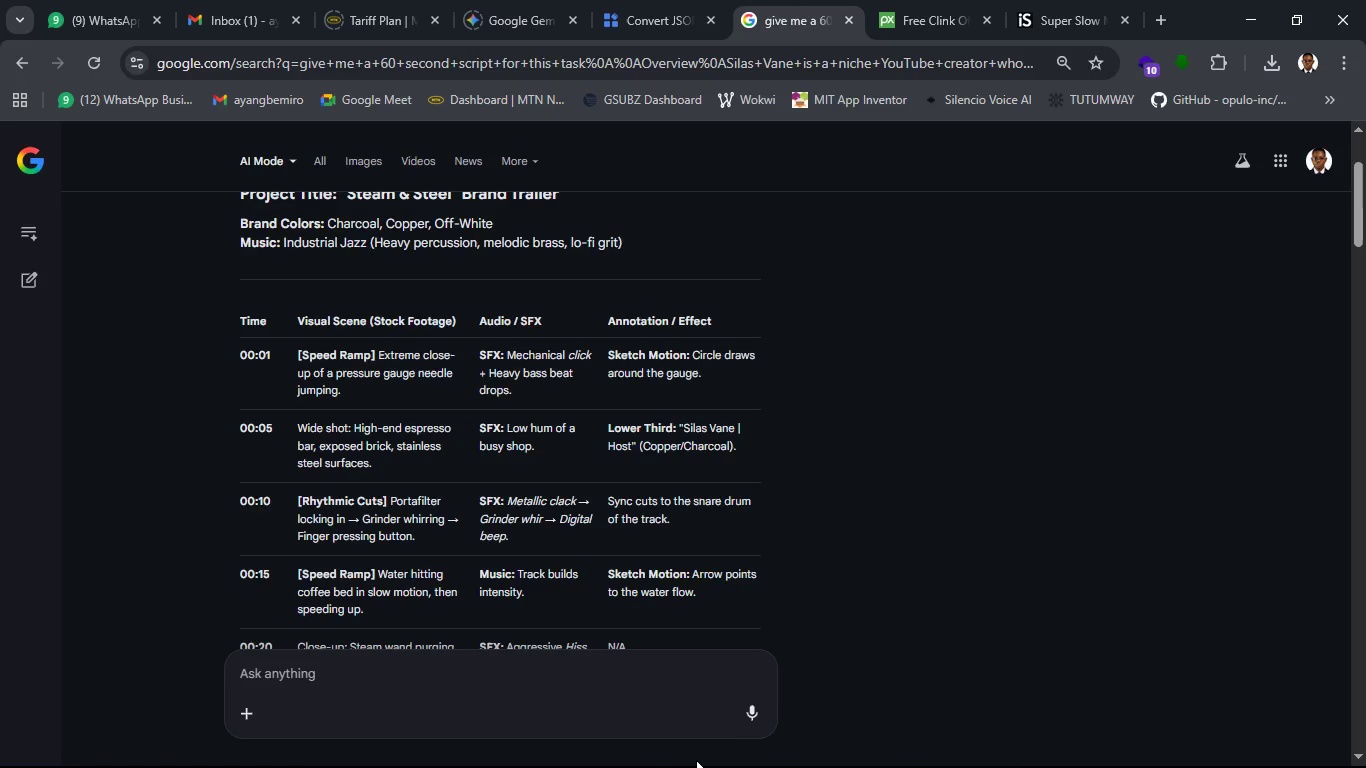 
left_click([696, 760])
 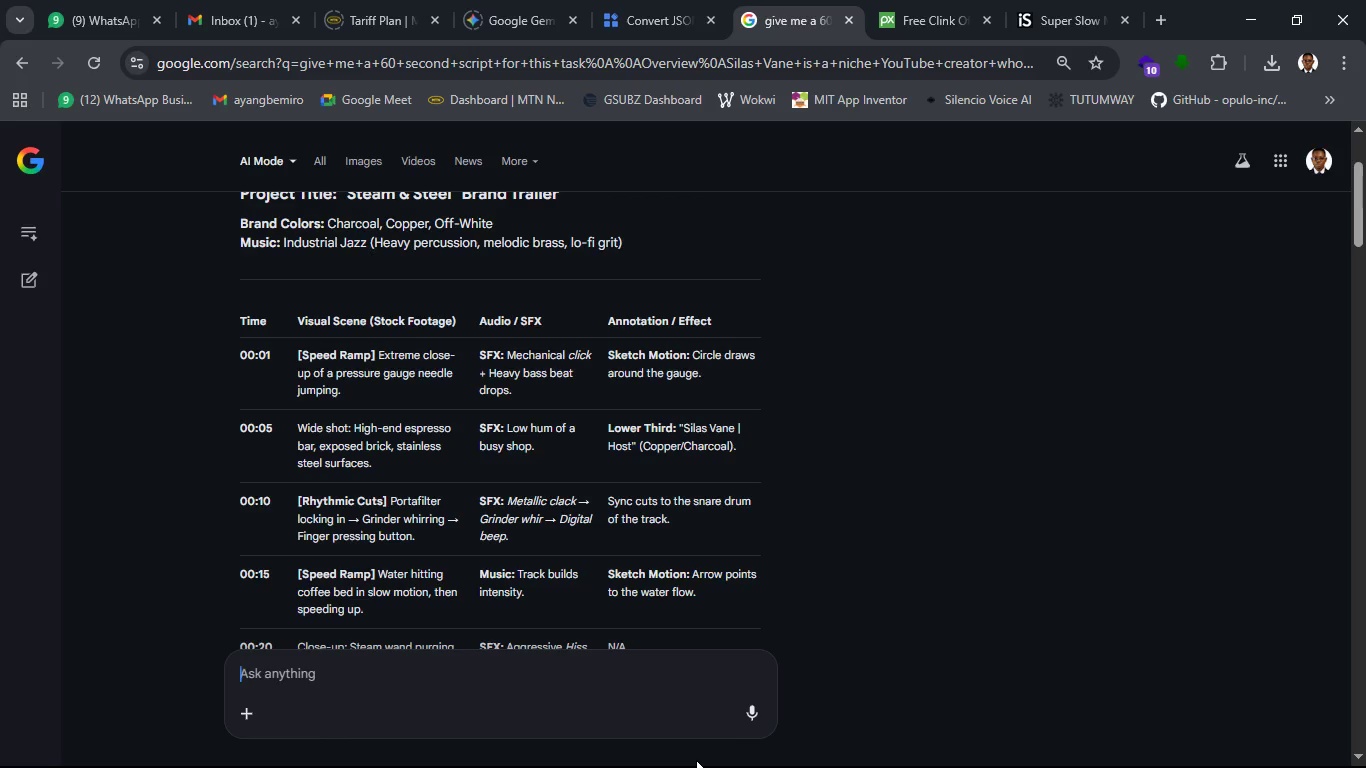 
key(Meta+MetaLeft)
 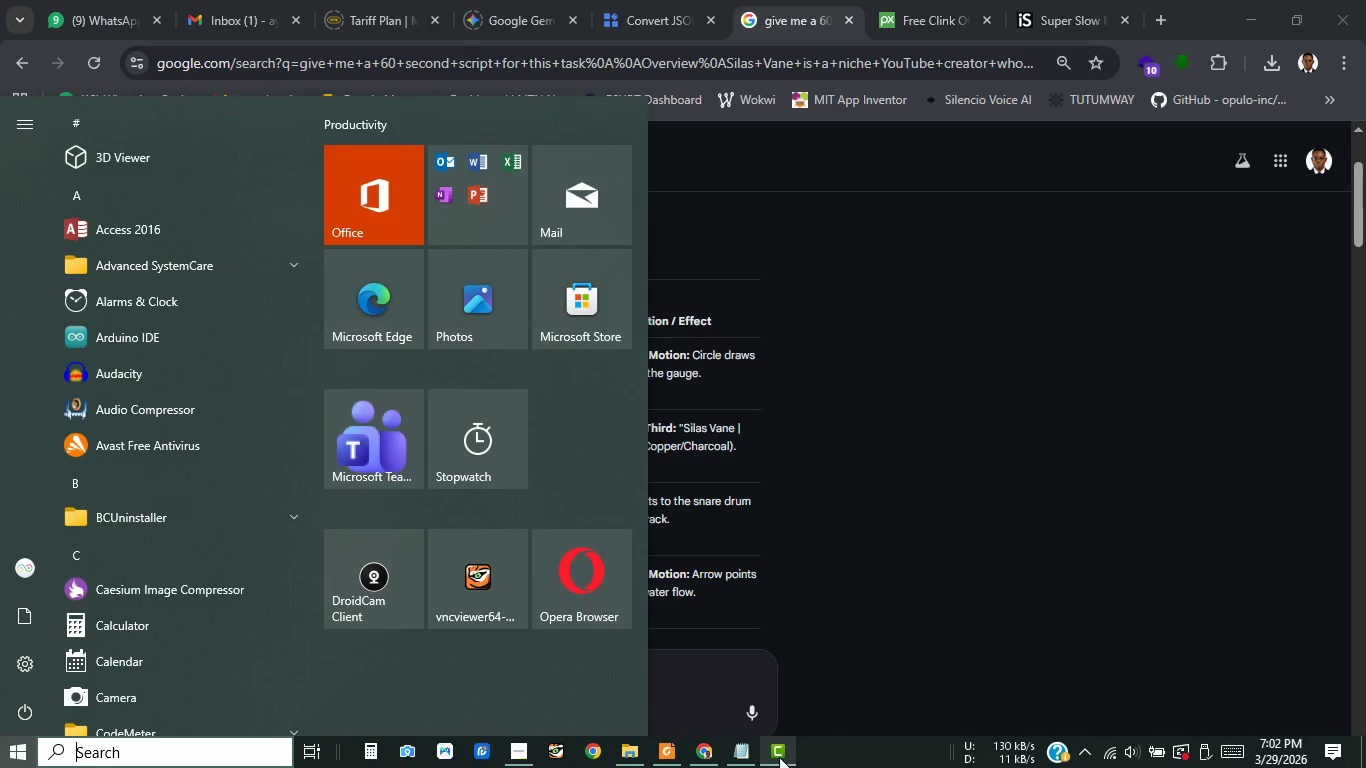 
left_click([779, 757])
 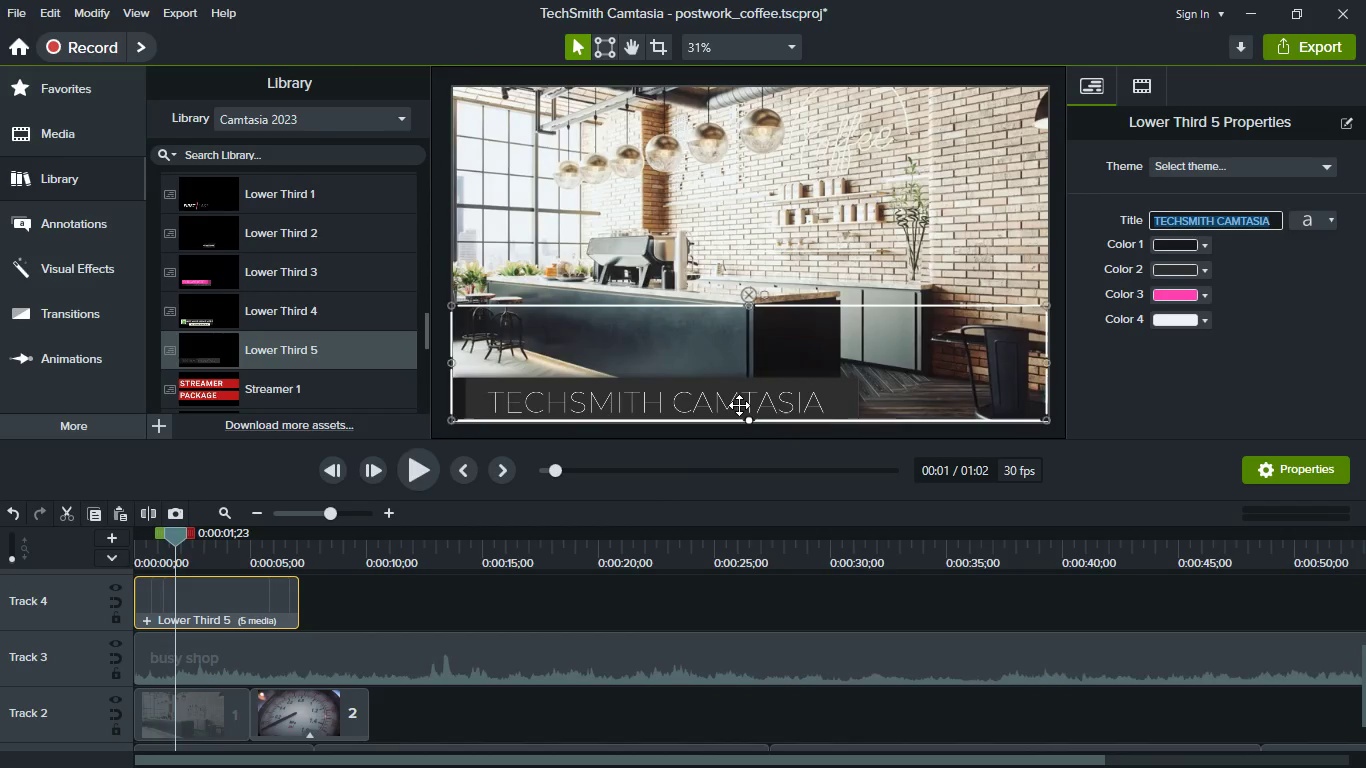 
double_click([739, 405])
 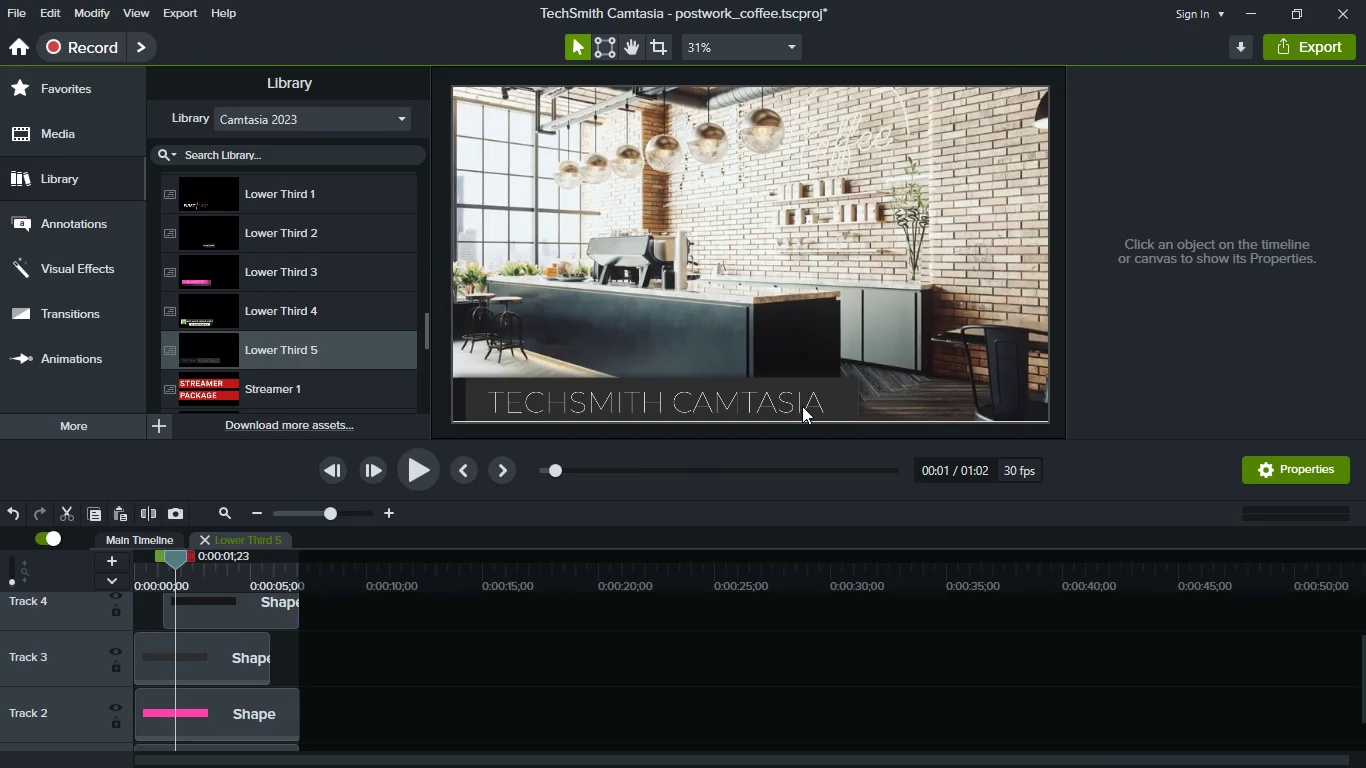 
left_click([757, 406])
 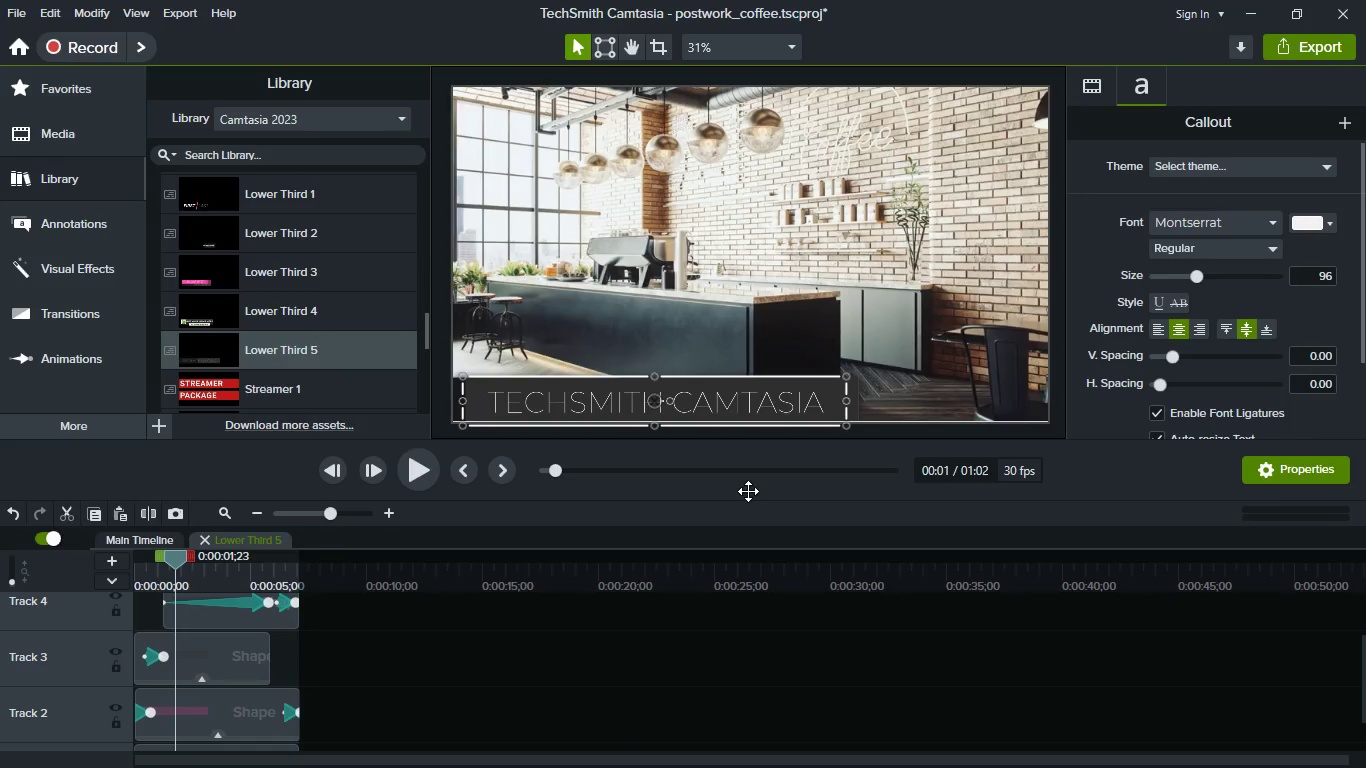 
scroll: coordinate [584, 707], scroll_direction: none, amount: 0.0
 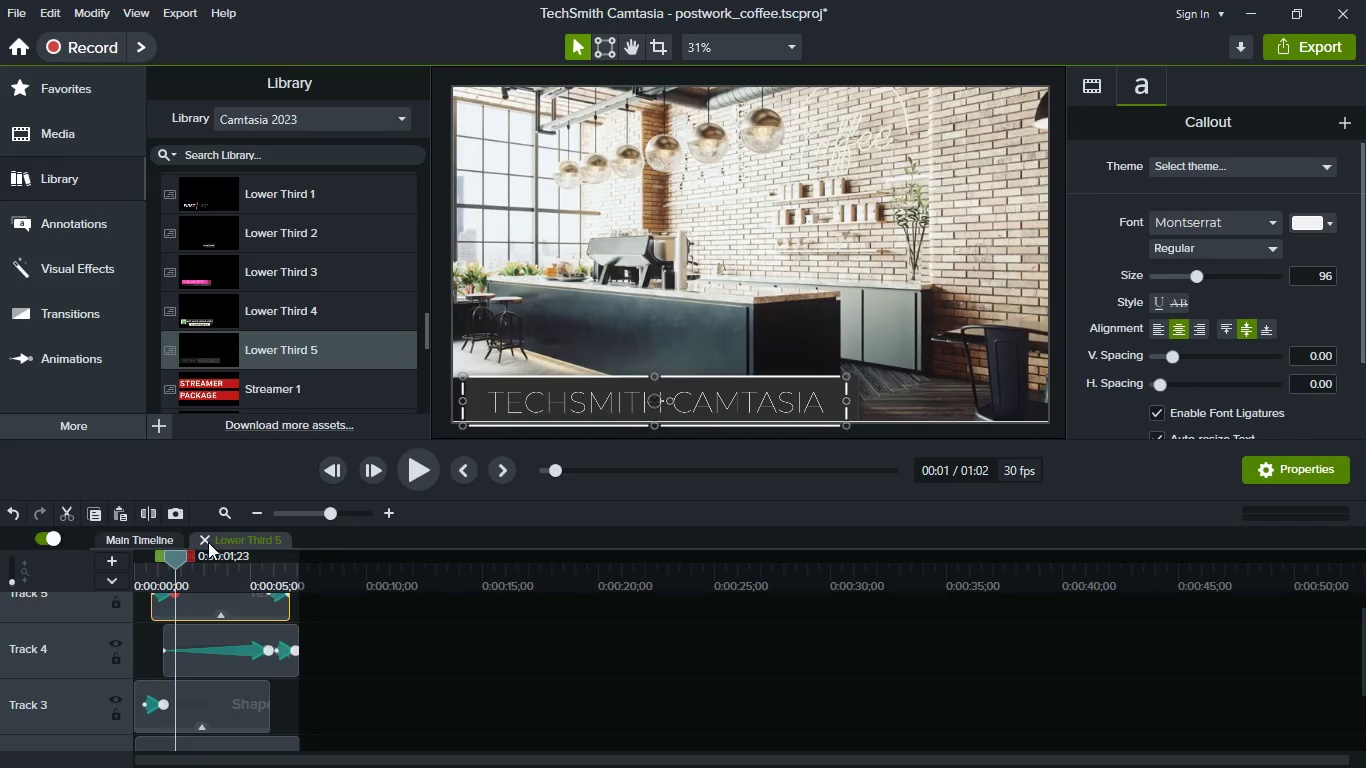 
left_click([208, 542])
 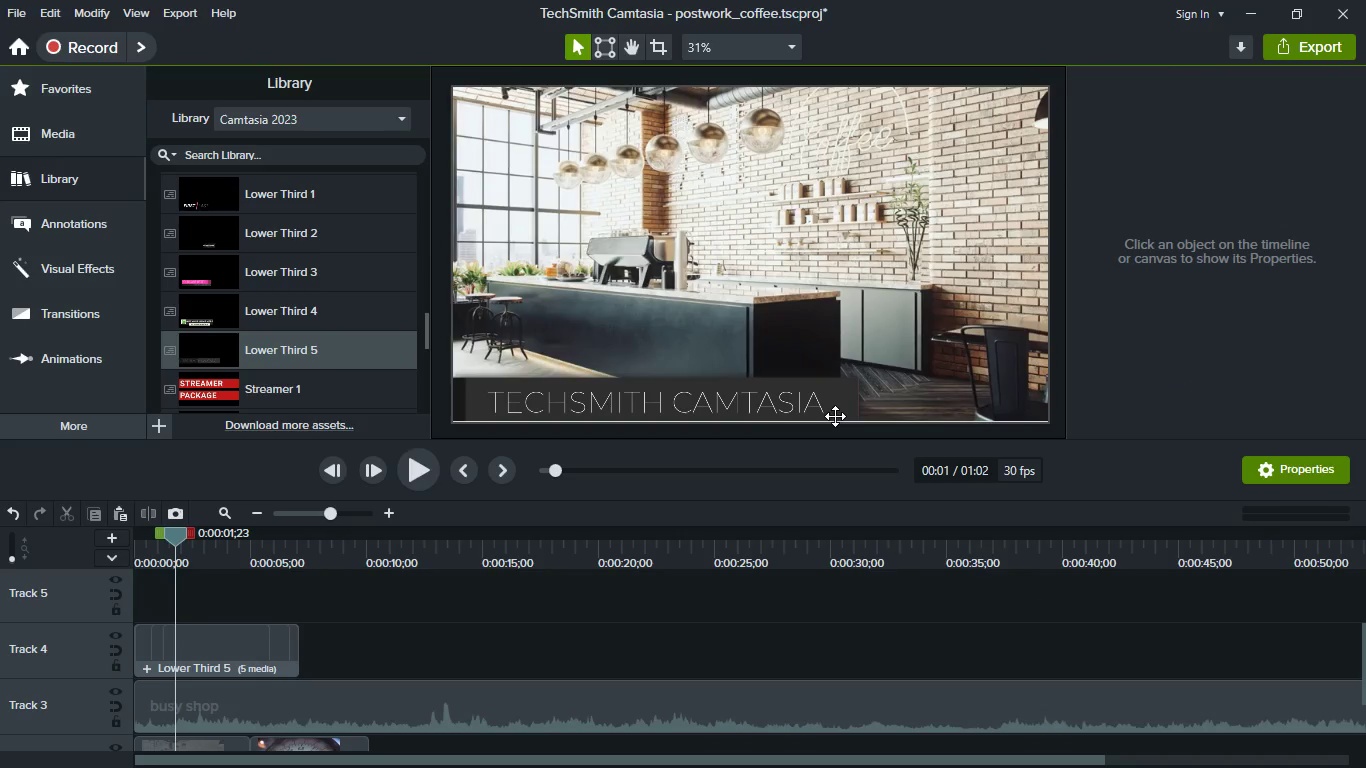 
left_click([835, 409])
 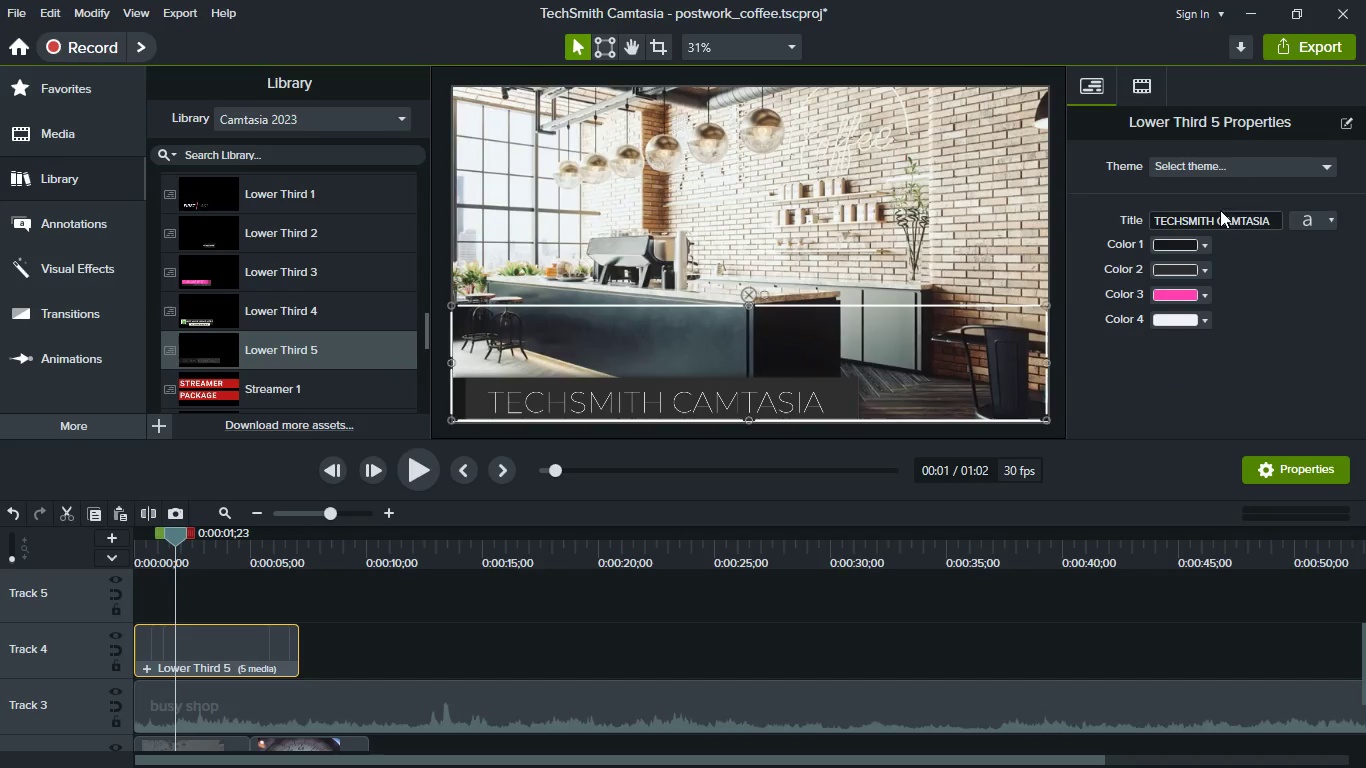 
left_click([1241, 164])
 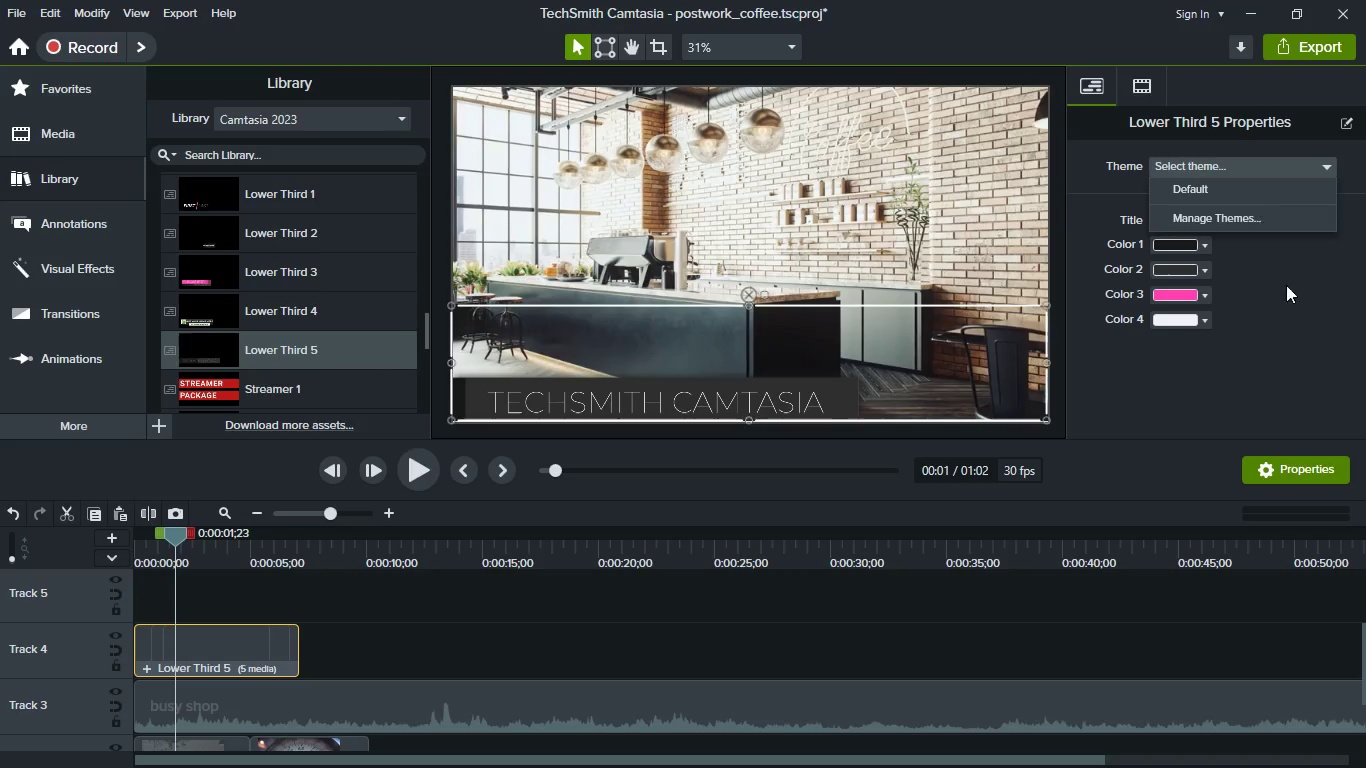 
left_click([1295, 321])
 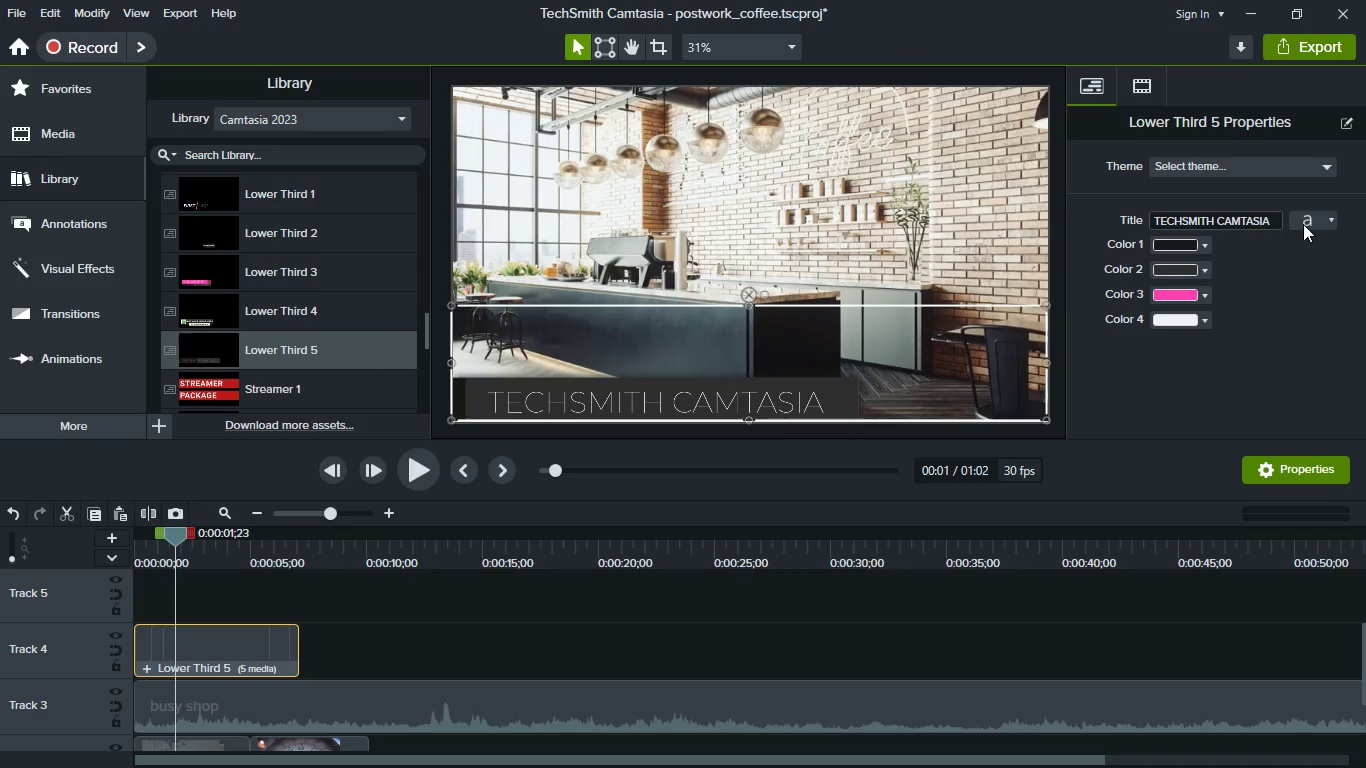 
left_click([1309, 224])
 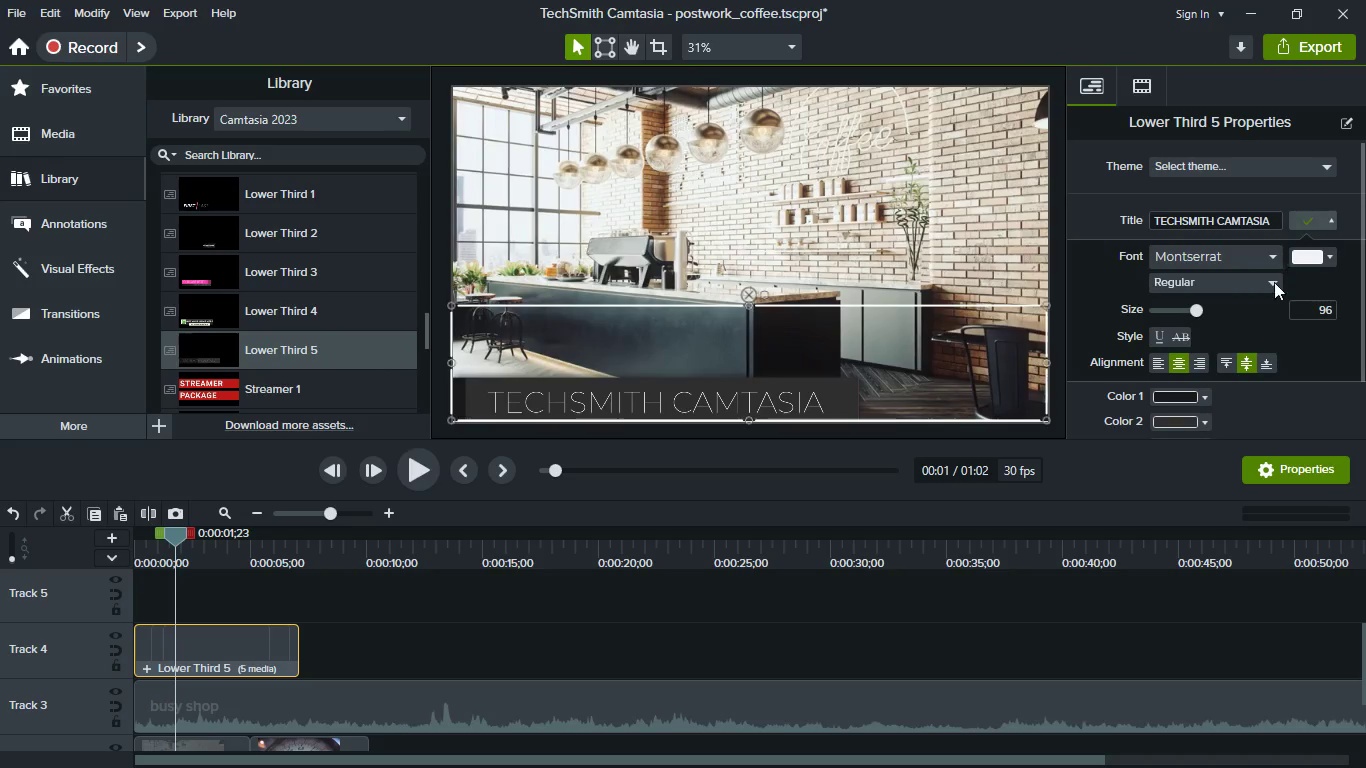 
left_click([1271, 289])
 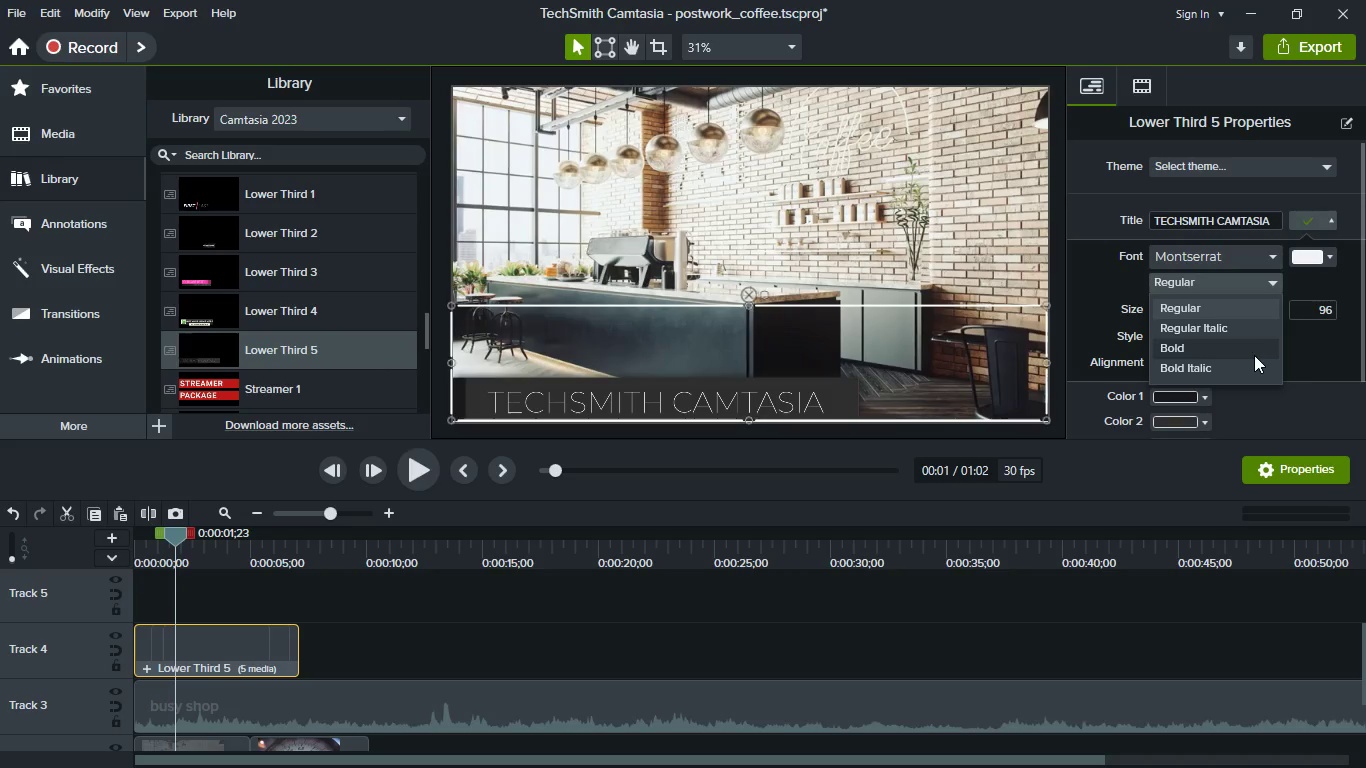 
left_click([1254, 355])
 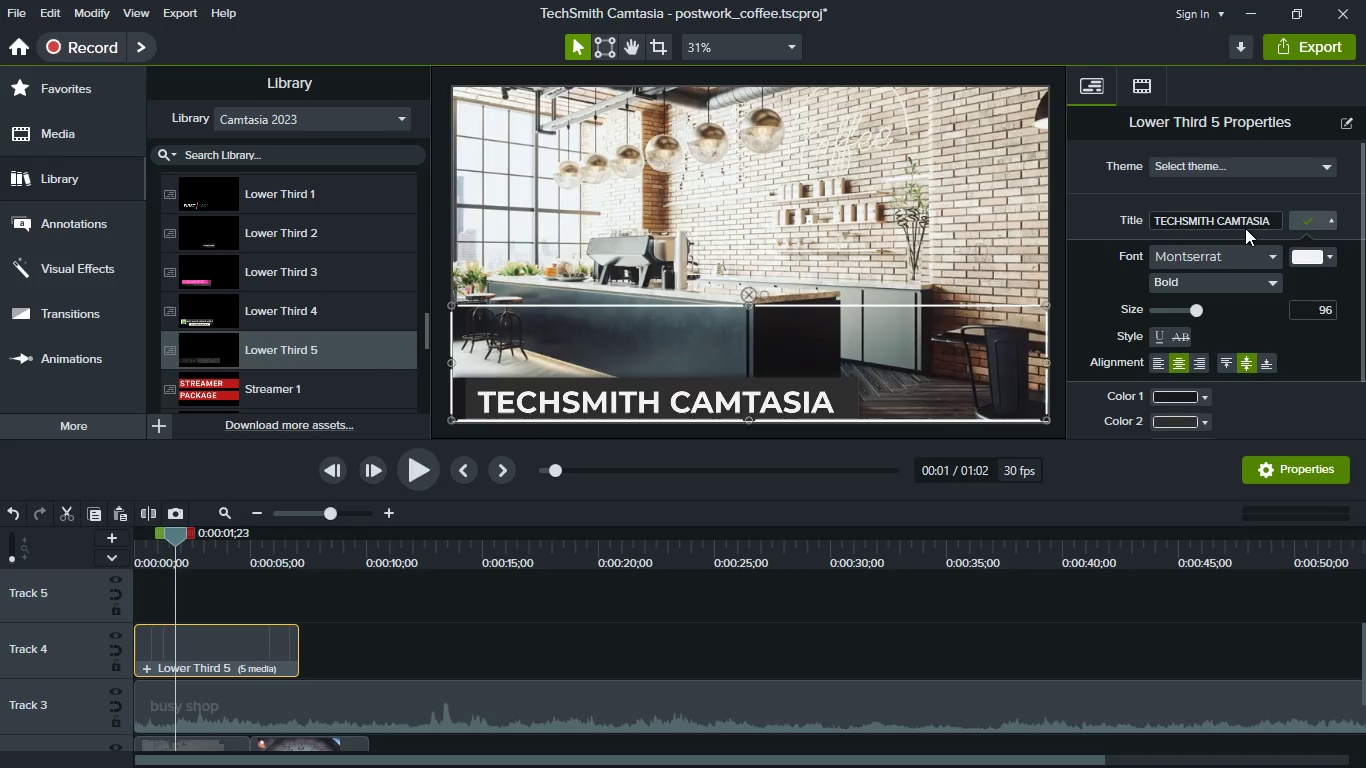 
left_click([1245, 227])
 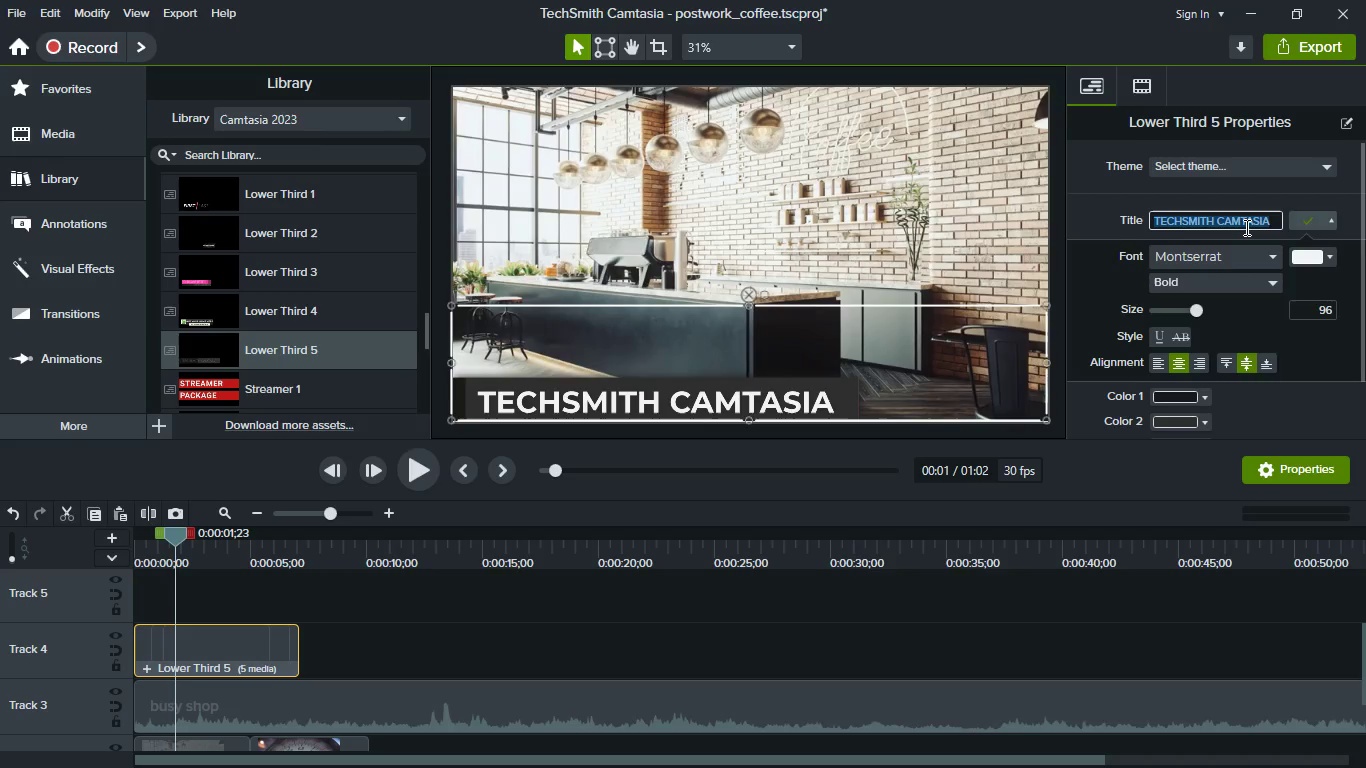 
type(HOST: SILAS VANE)
 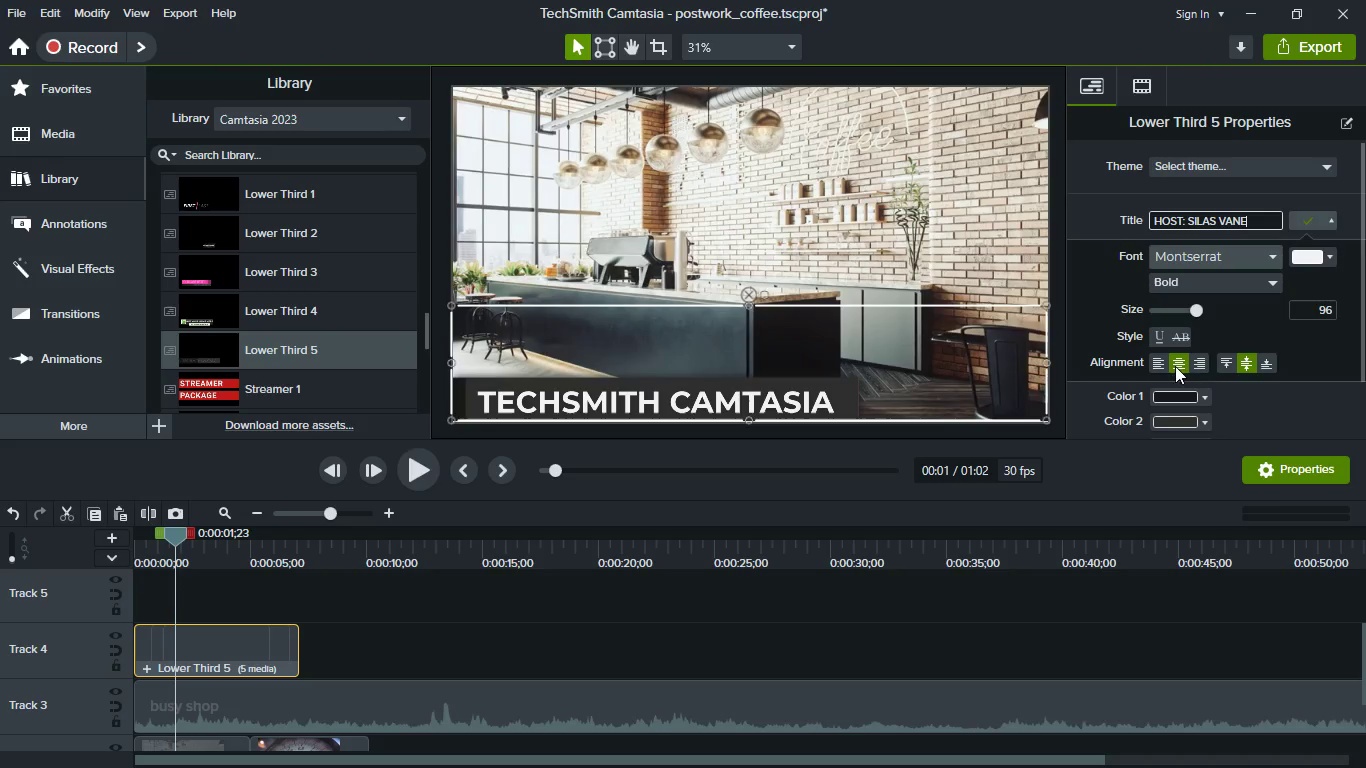 
left_click([1018, 605])
 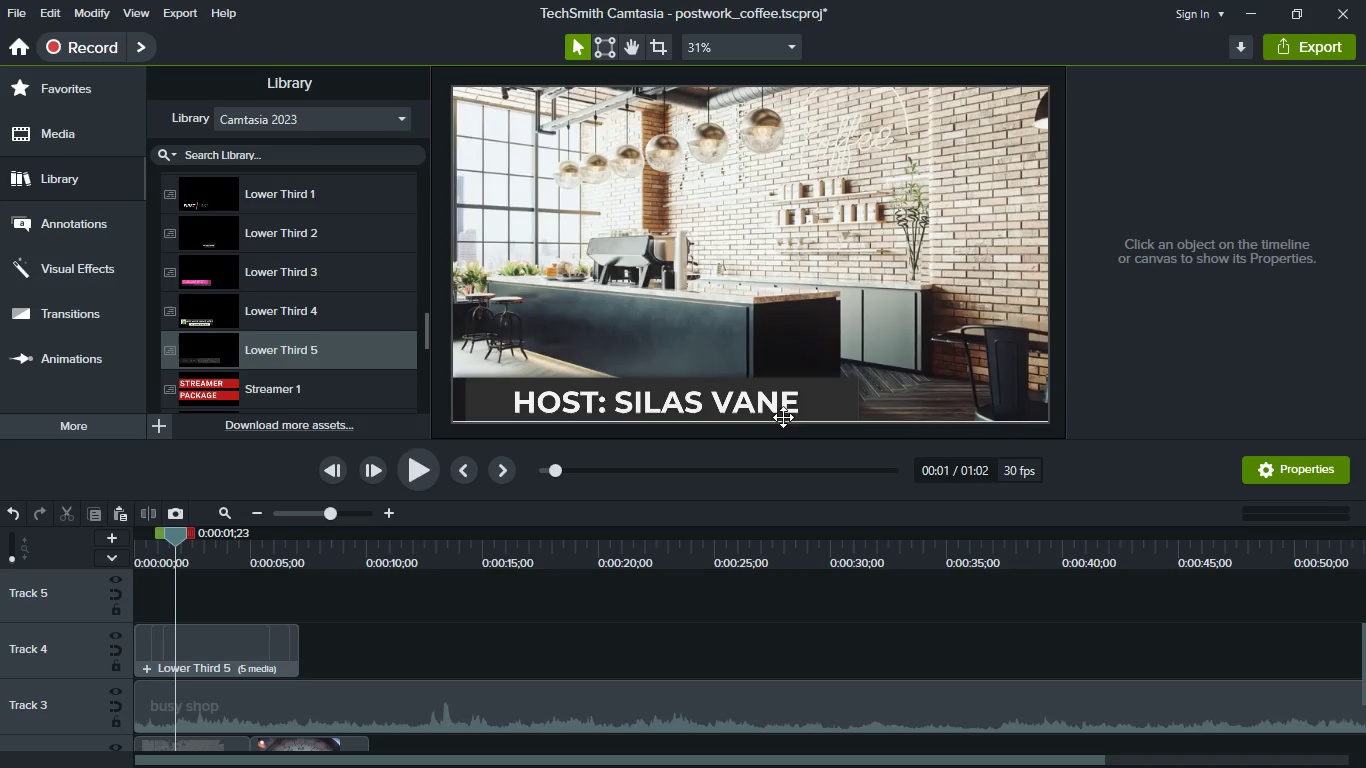 
left_click([781, 403])
 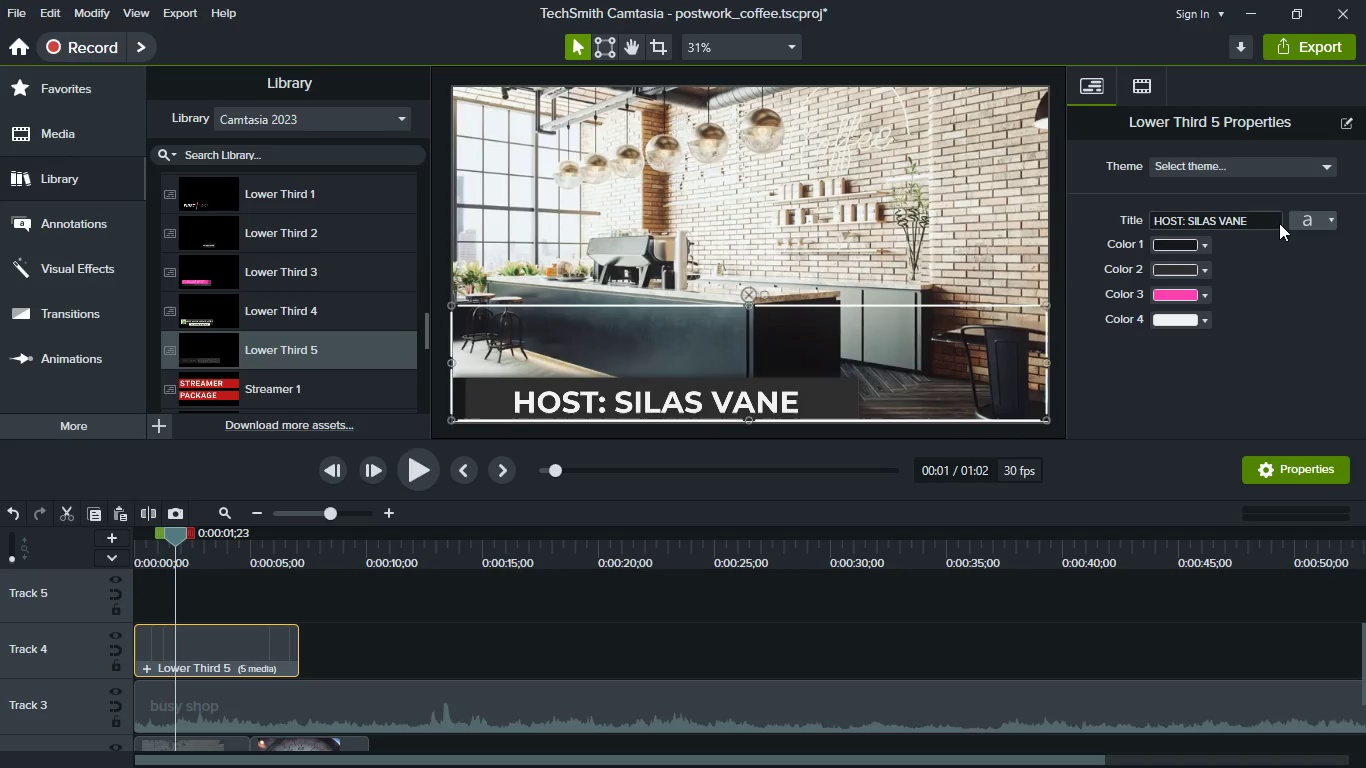 
left_click([1312, 220])
 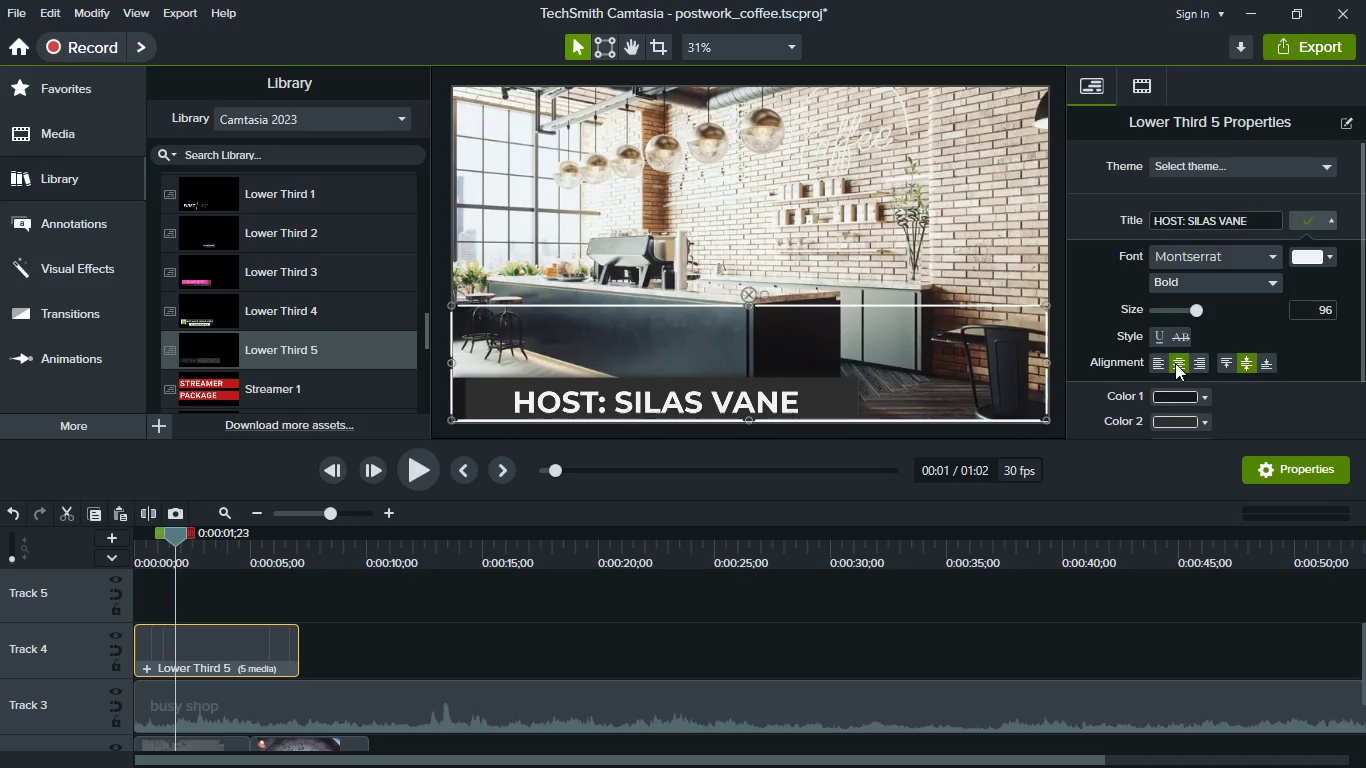 
left_click([1164, 363])
 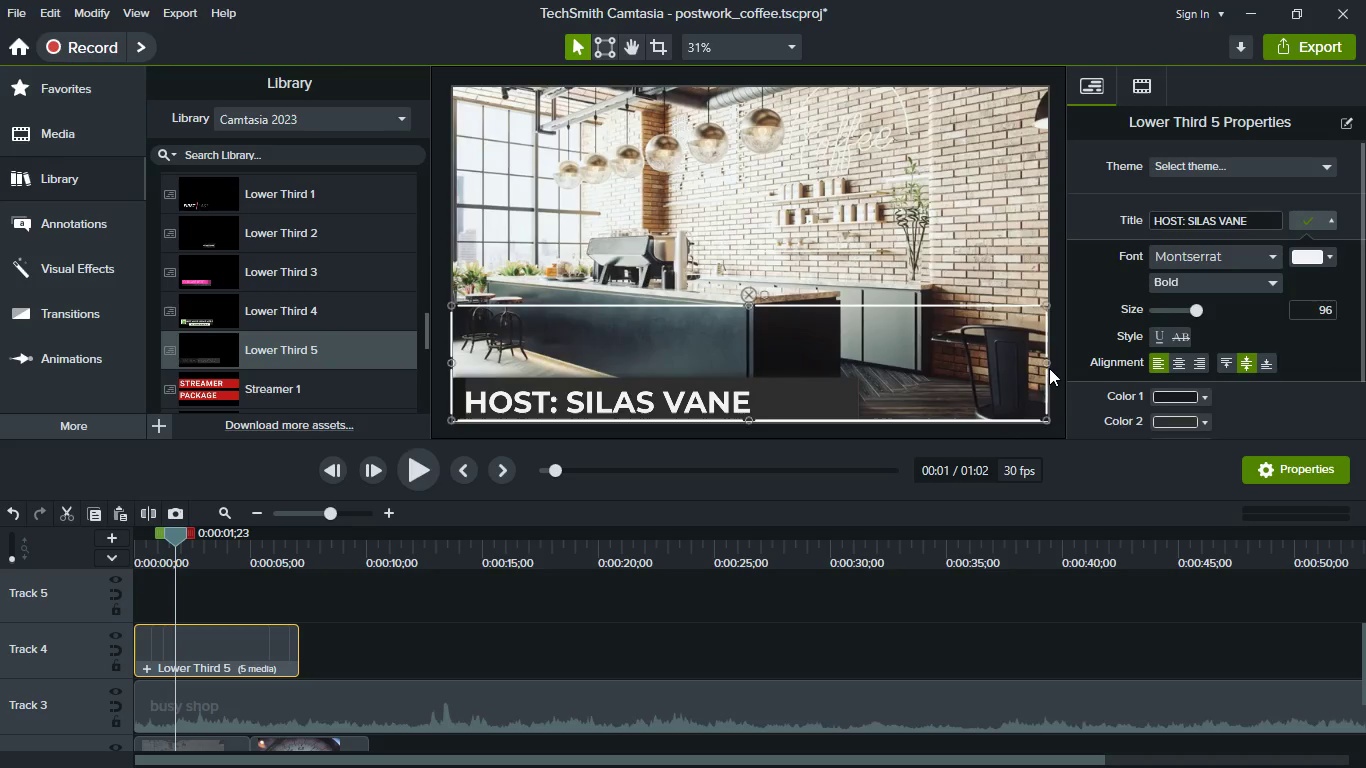 
hold_key(key=AltLeft, duration=1.51)
left_click_drag(start_coordinate=[1047, 361], to_coordinate=[875, 367])
 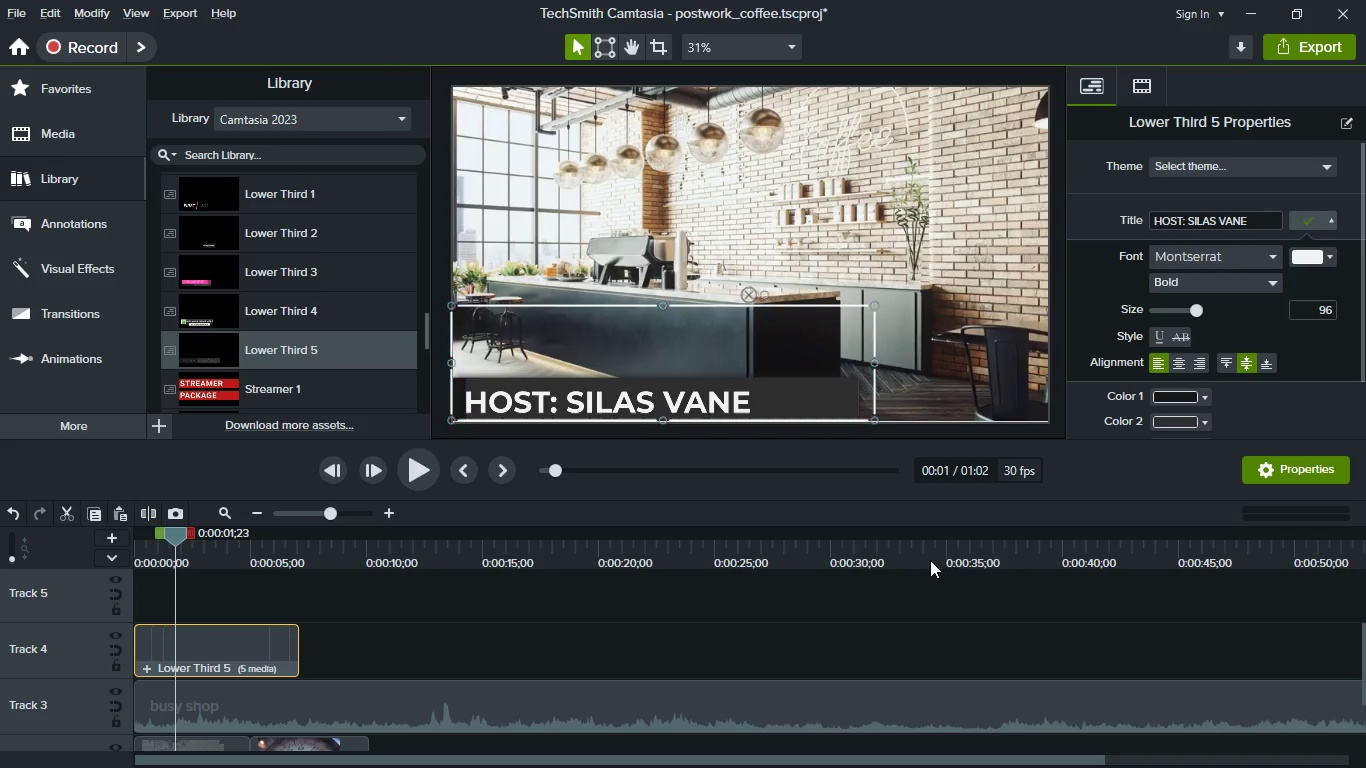 
hold_key(key=AltLeft, duration=1.5)
 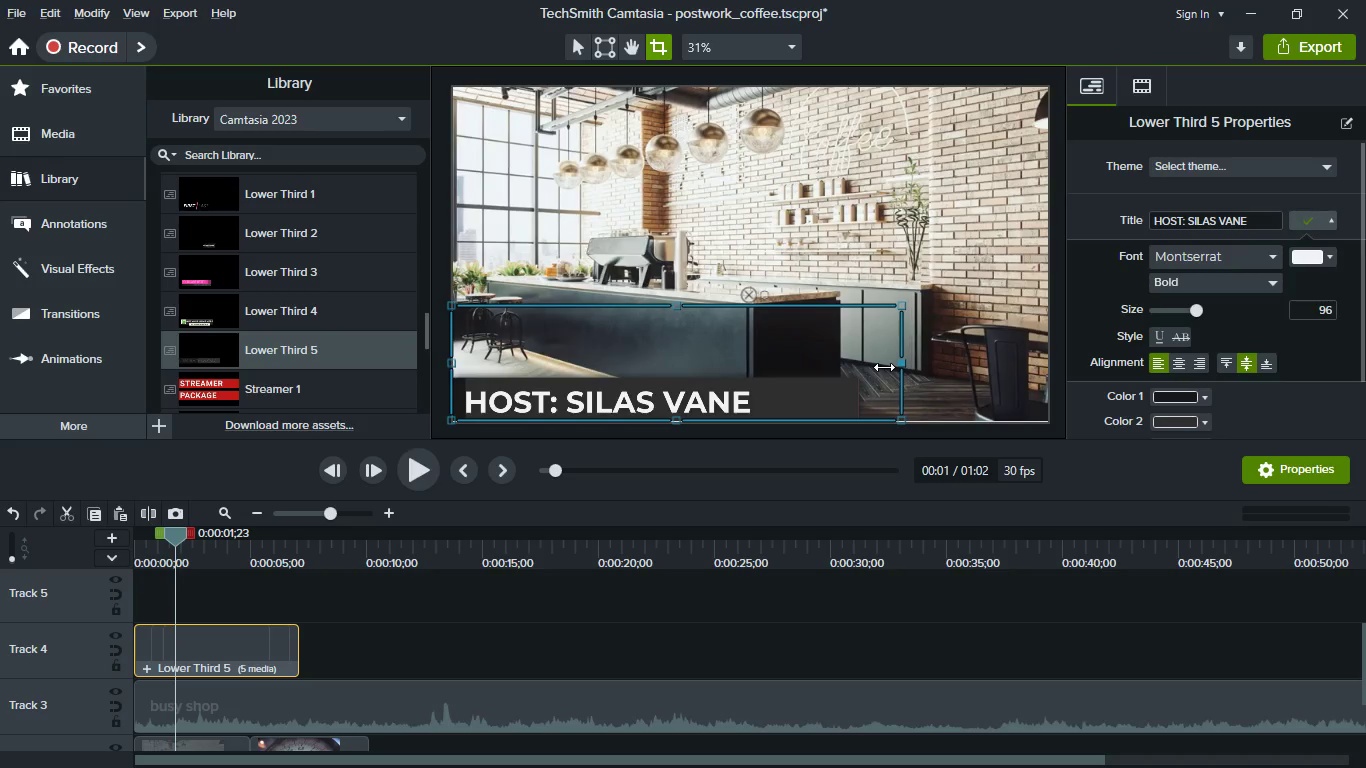 
hold_key(key=AltLeft, duration=1.52)
 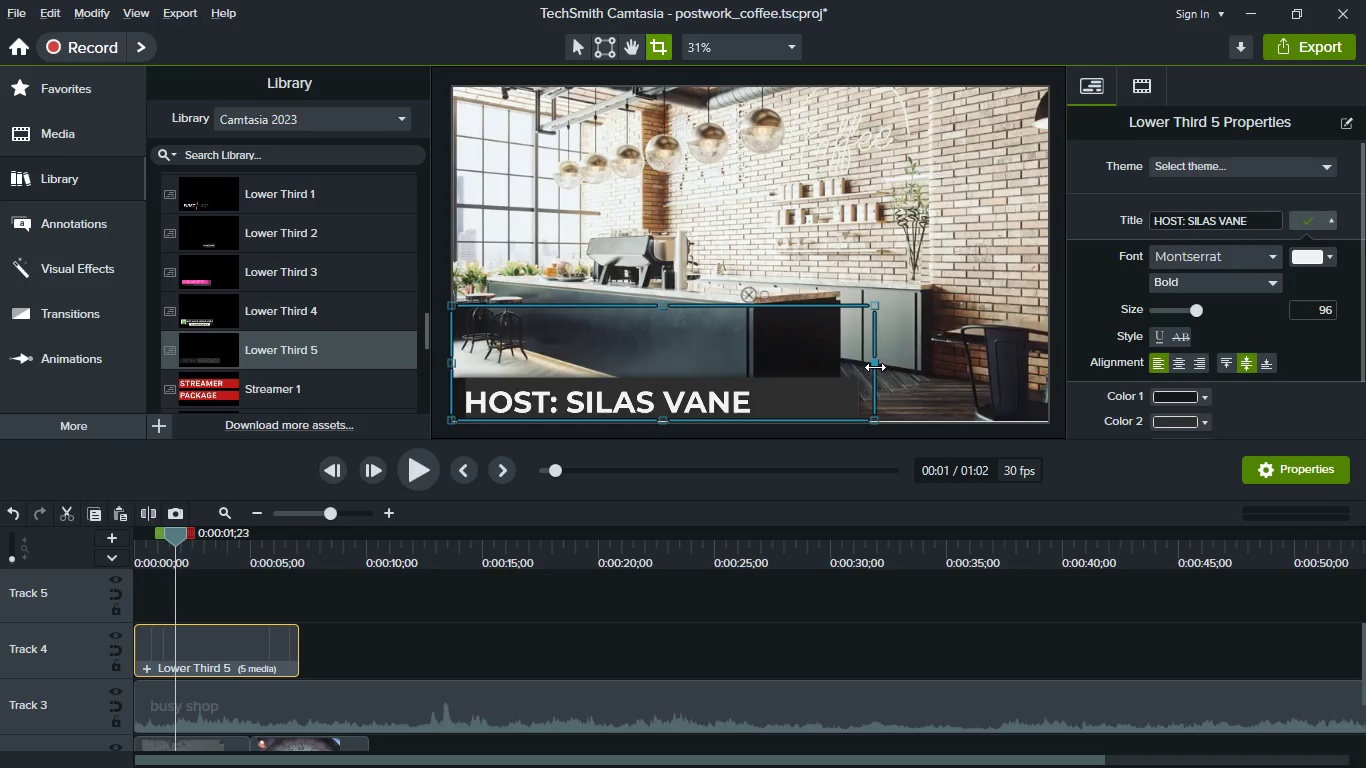 
hold_key(key=AltLeft, duration=0.72)
 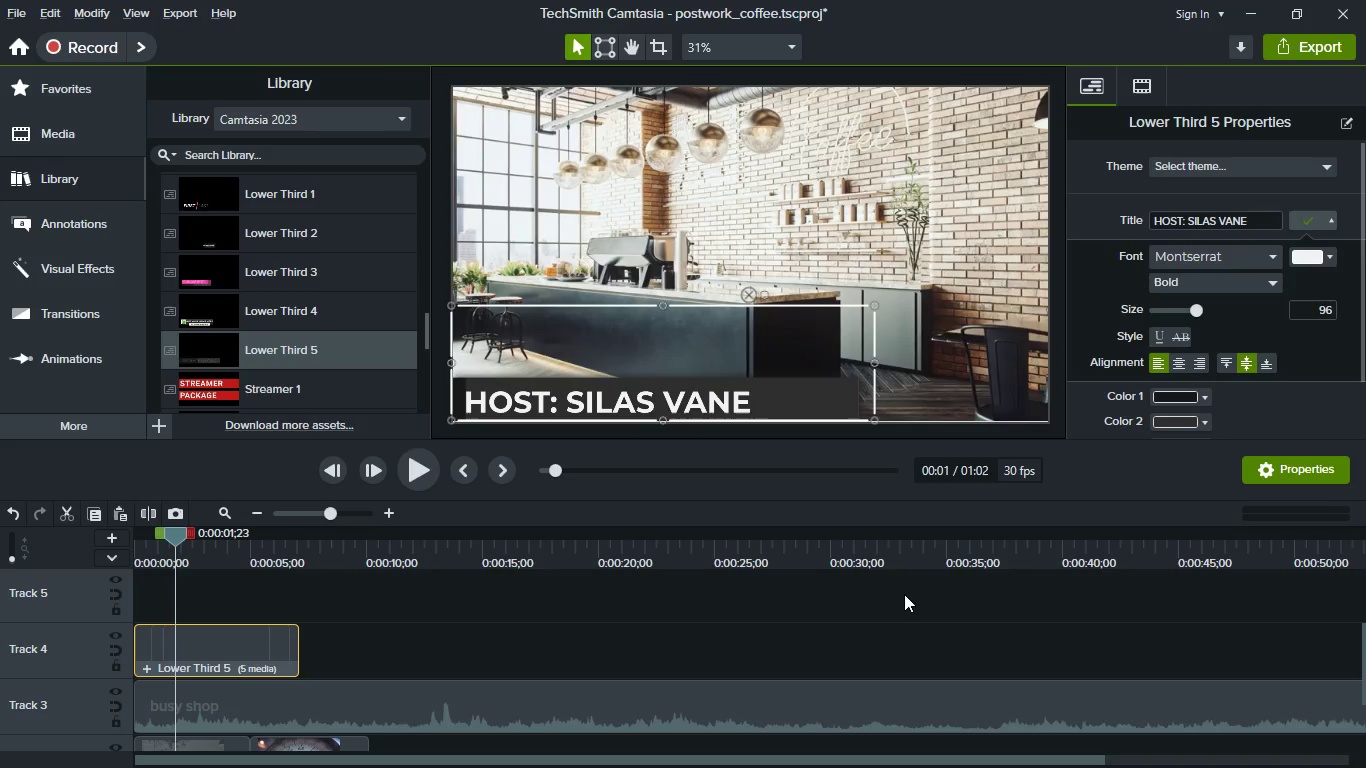 
left_click([904, 594])
 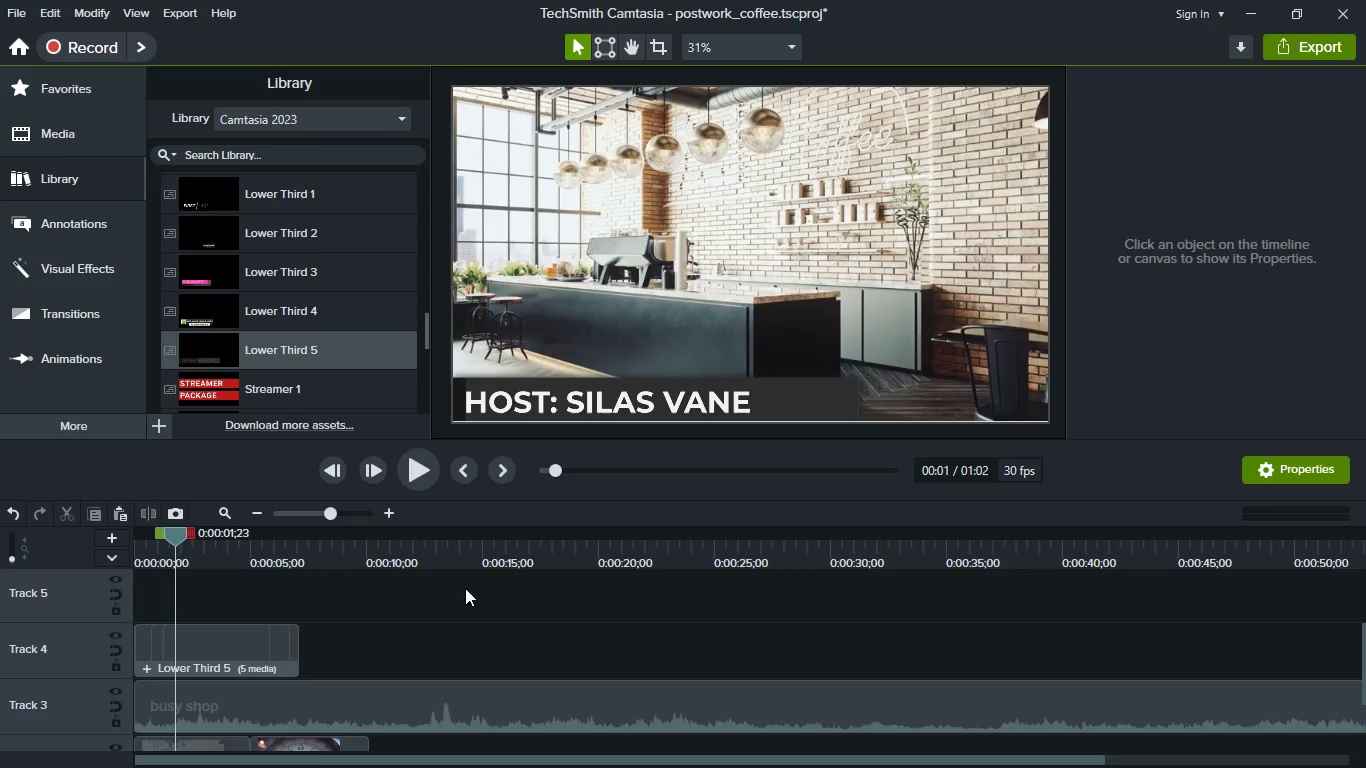 
left_click([829, 393])
 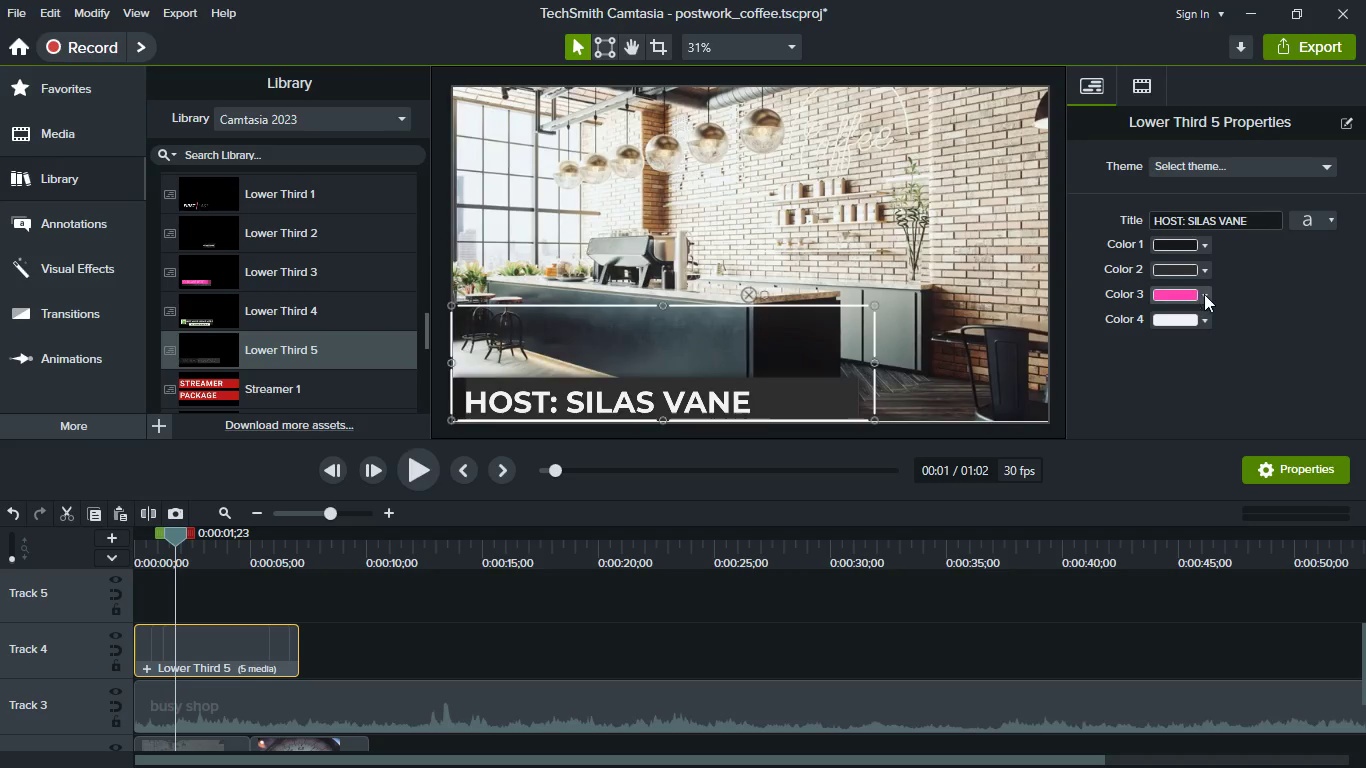 
left_click([1205, 294])
 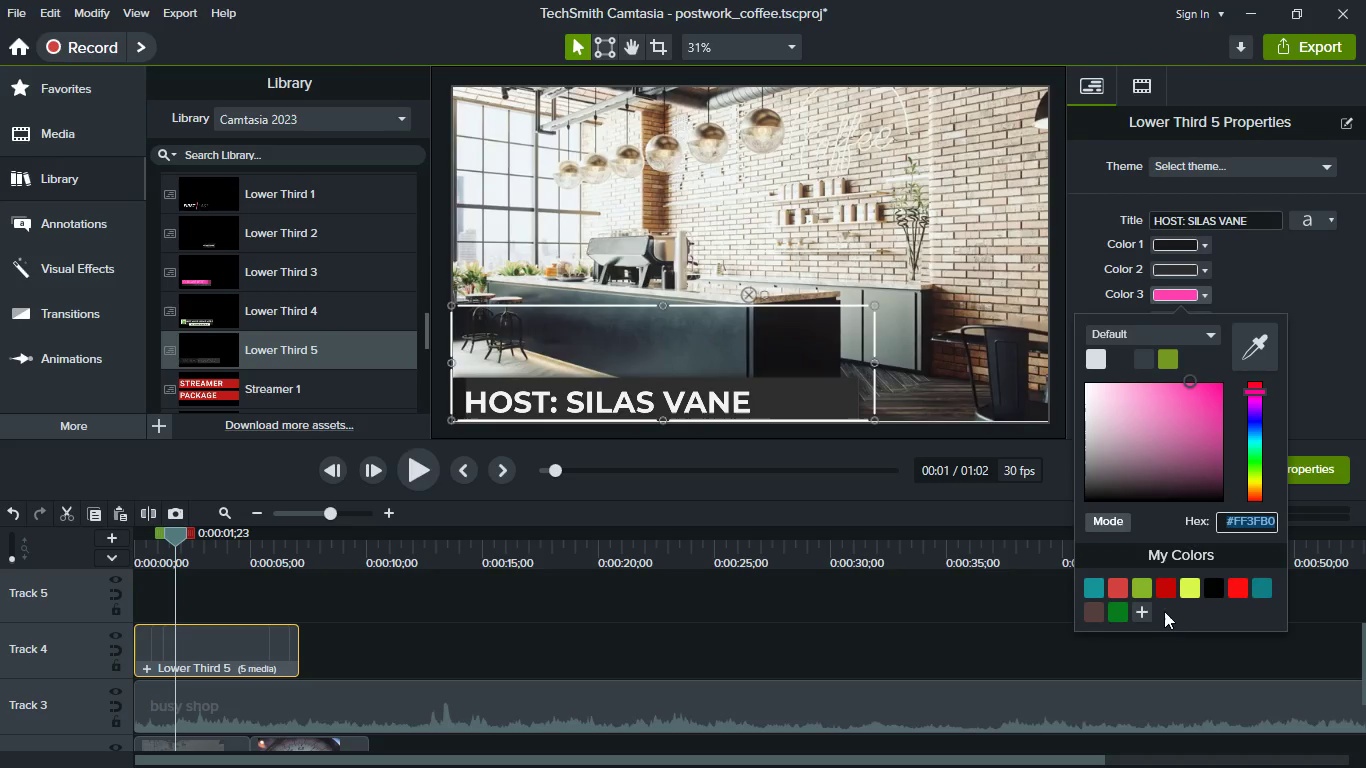 
left_click([1090, 612])
 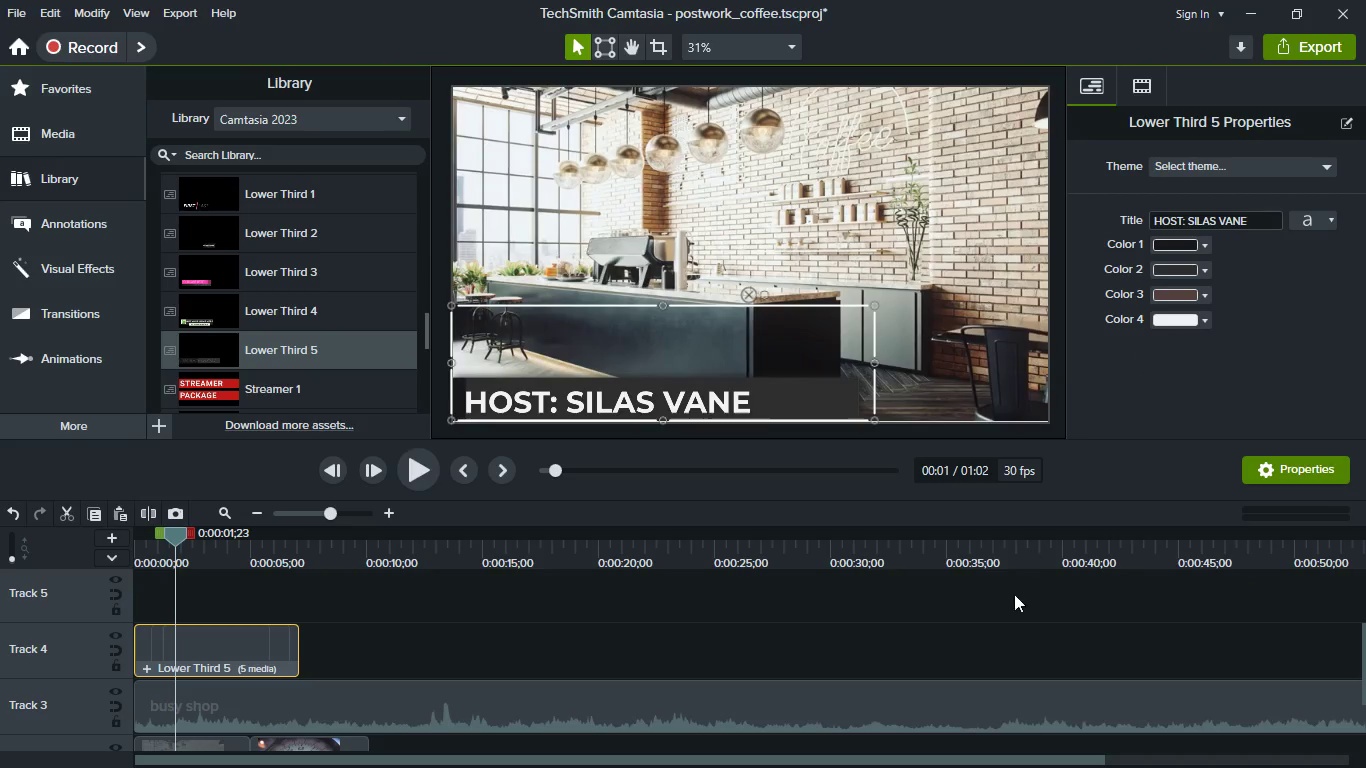 
left_click([1013, 622])
 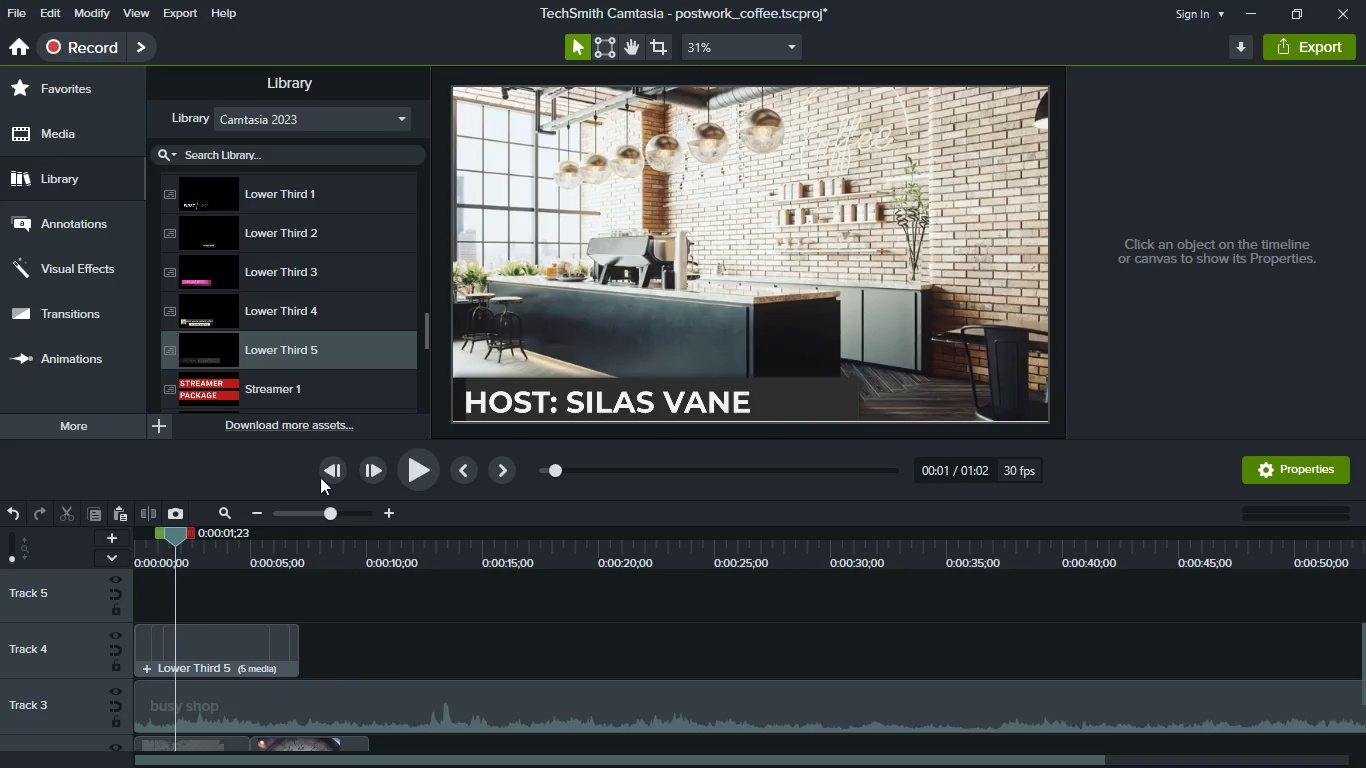 
double_click([338, 470])
 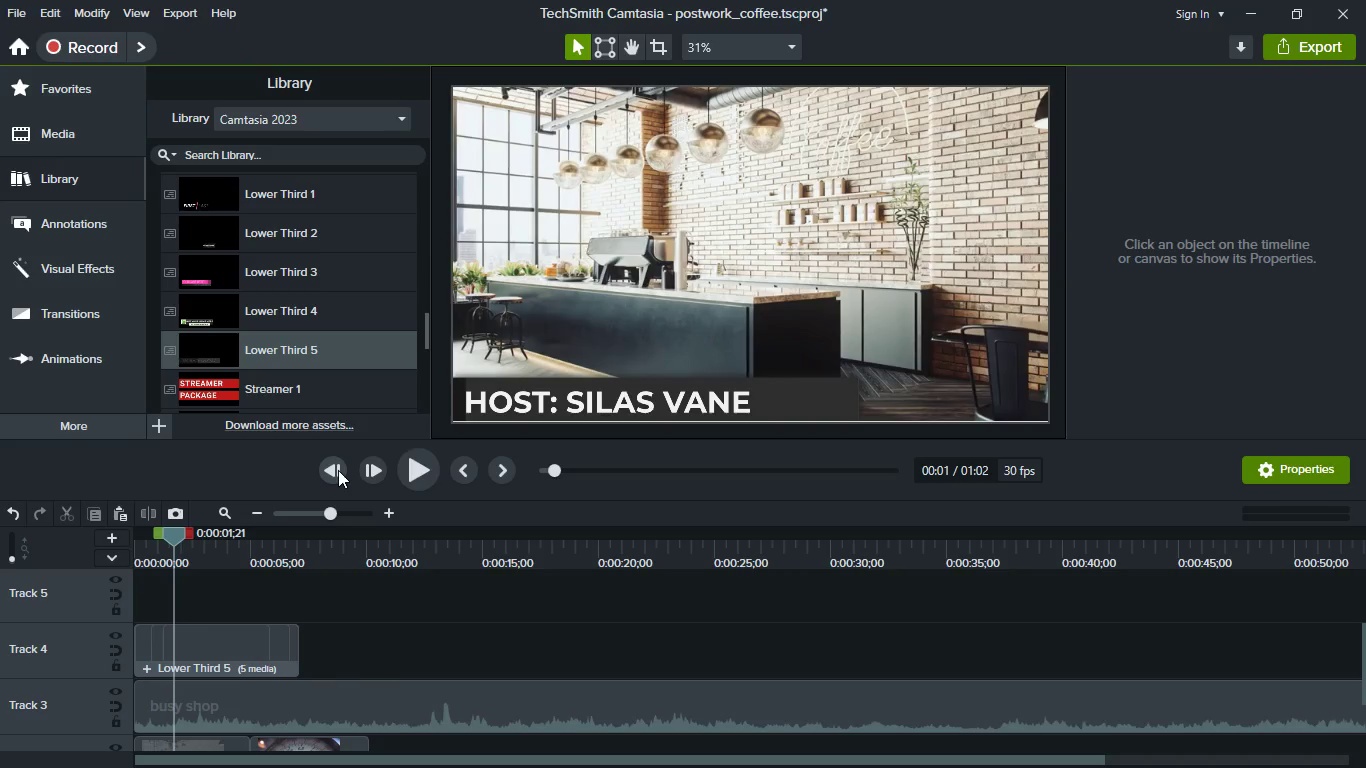 
triple_click([338, 470])
 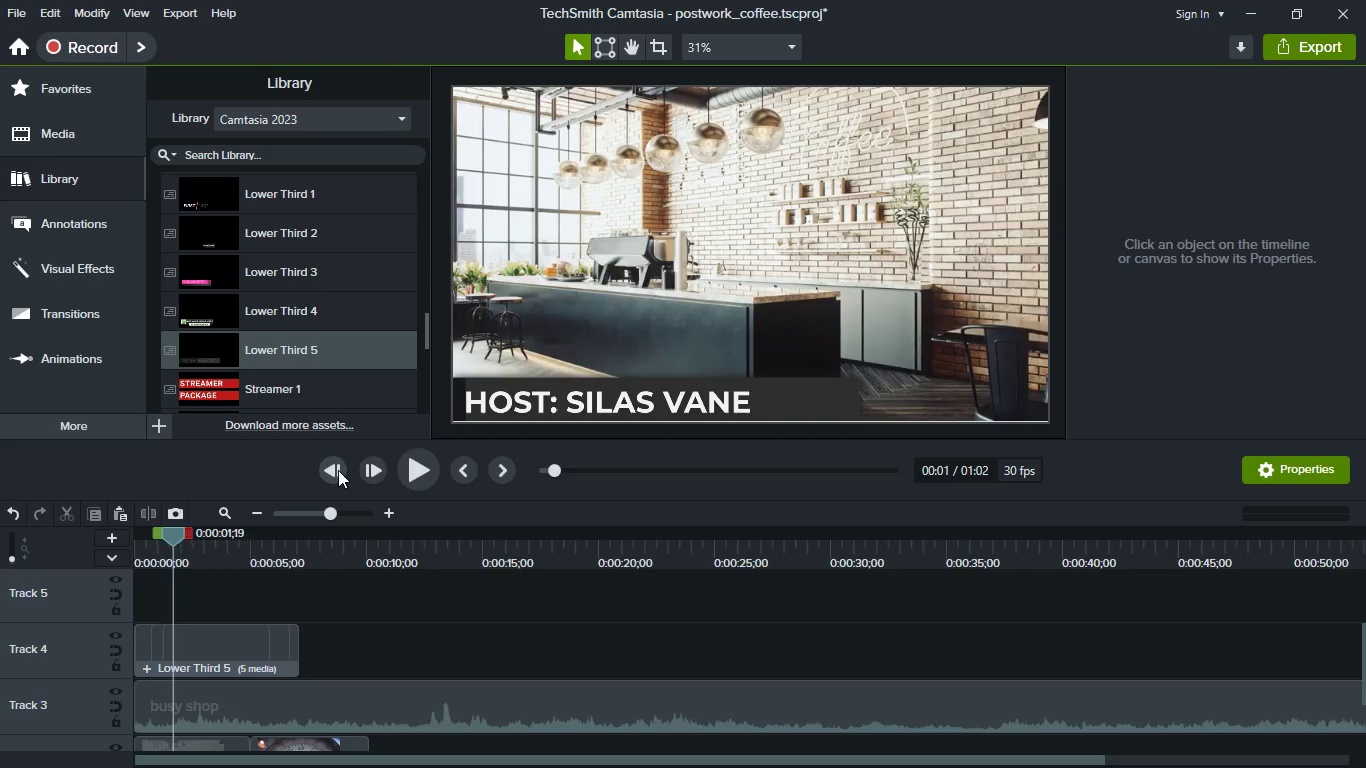 
triple_click([338, 470])
 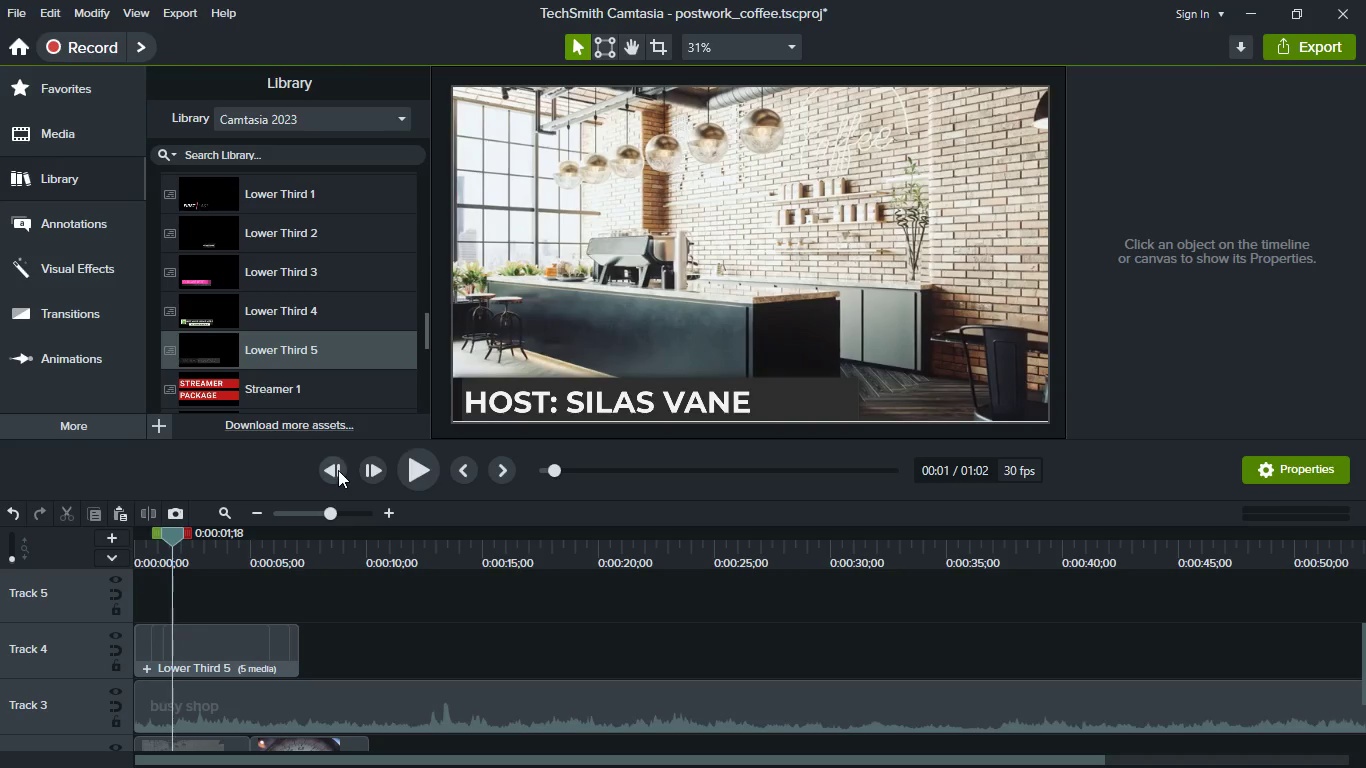 
triple_click([338, 470])
 